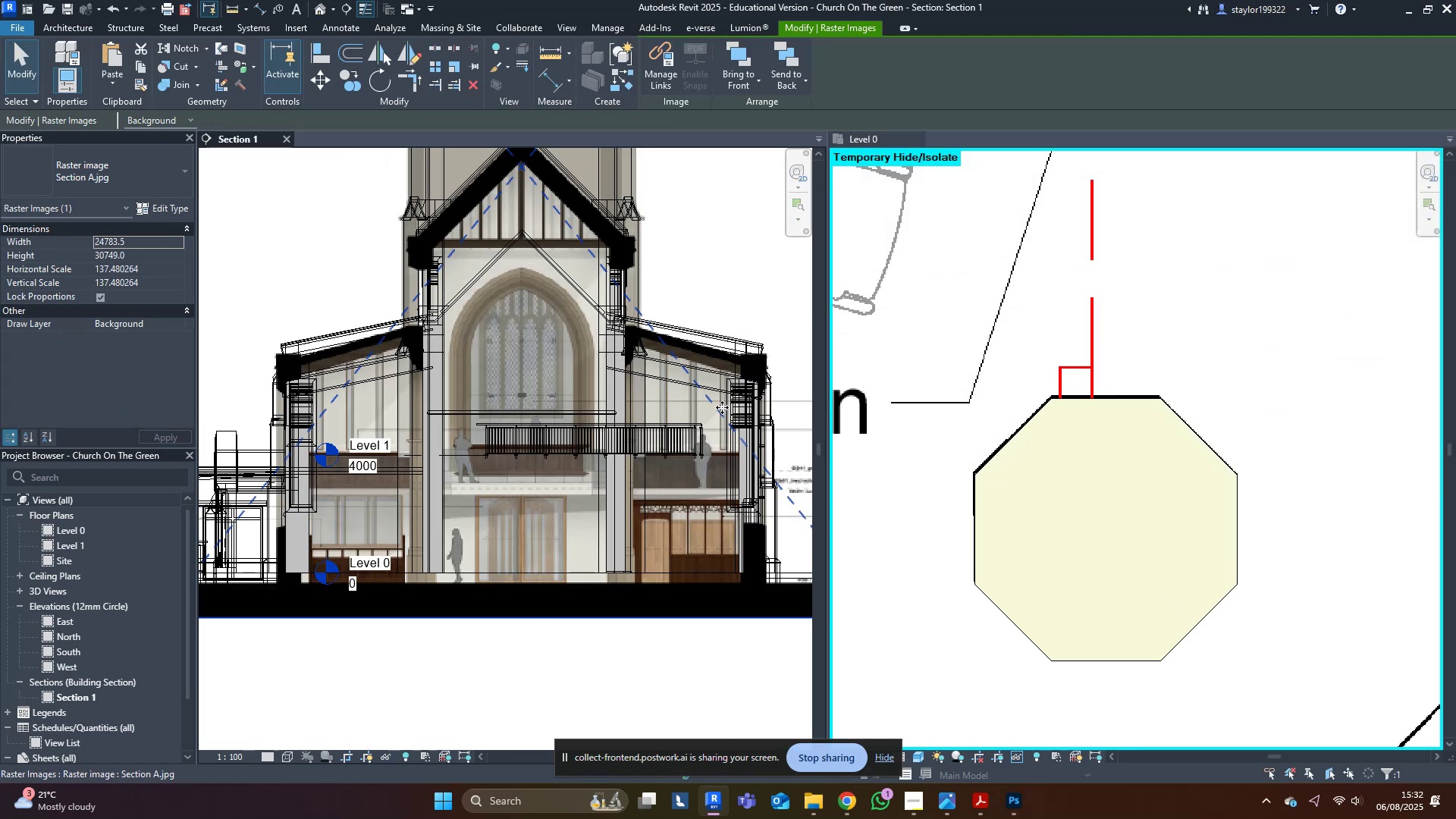 
key(ArrowUp)
 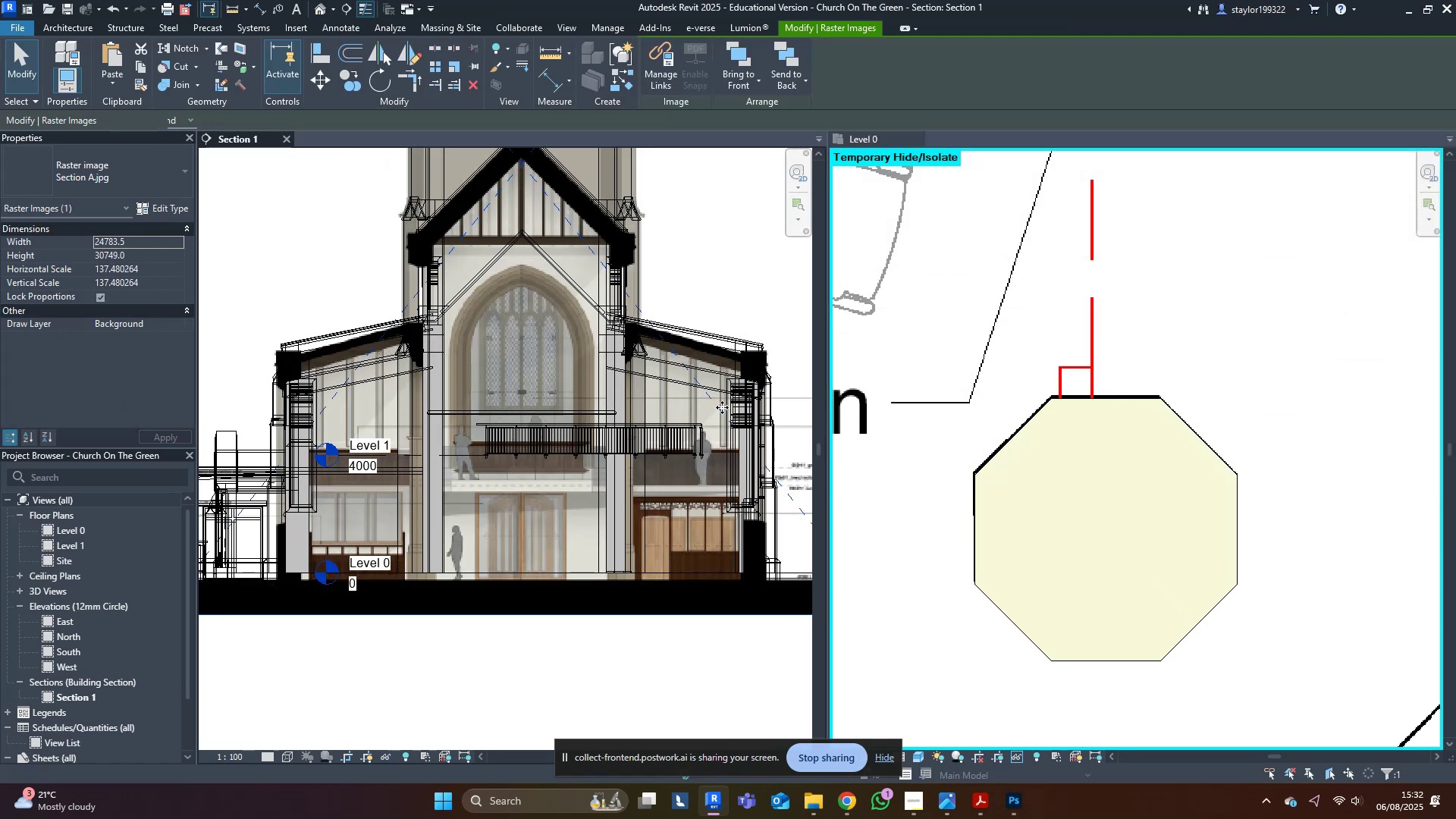 
key(ArrowUp)
 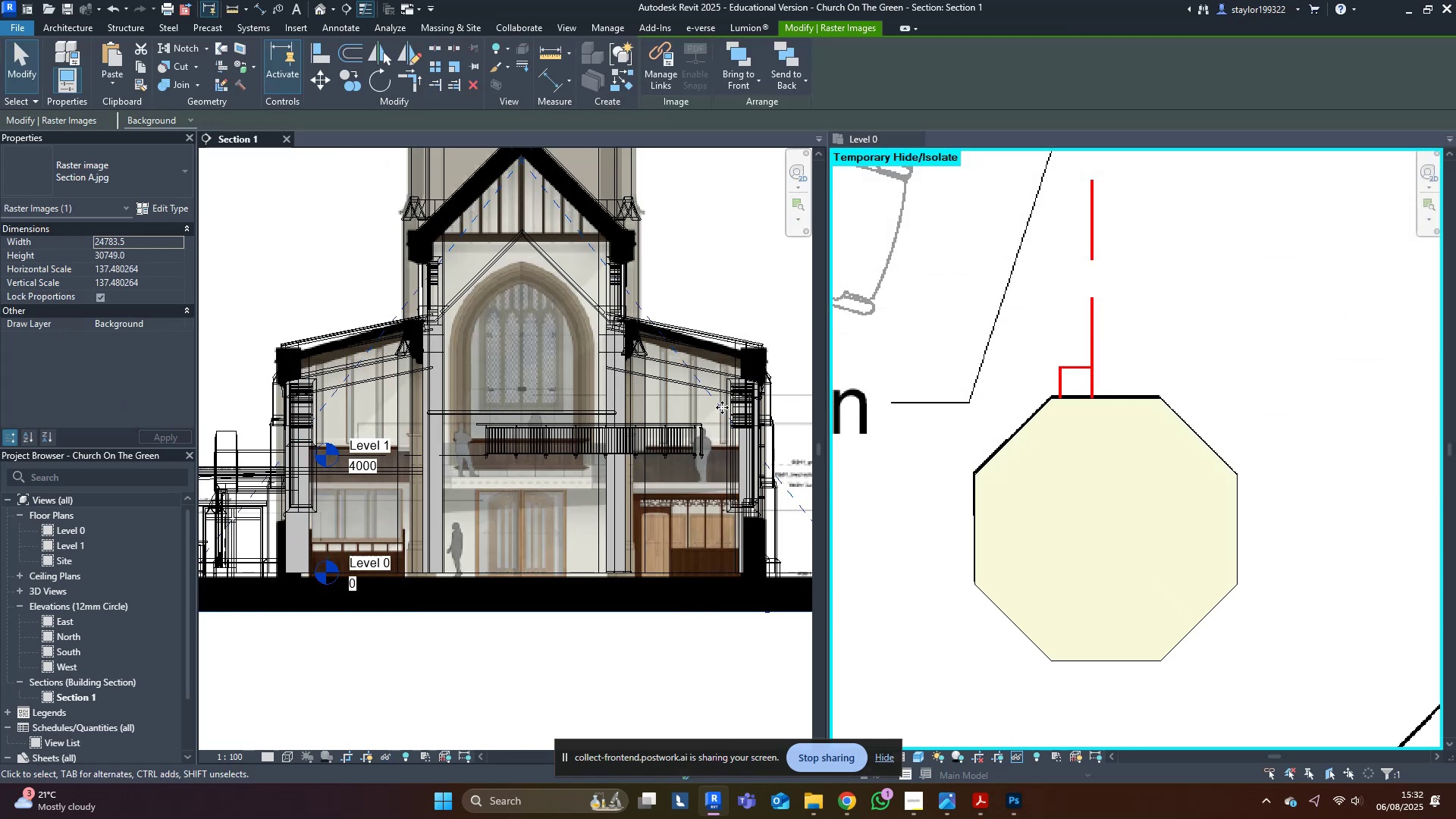 
key(ArrowUp)
 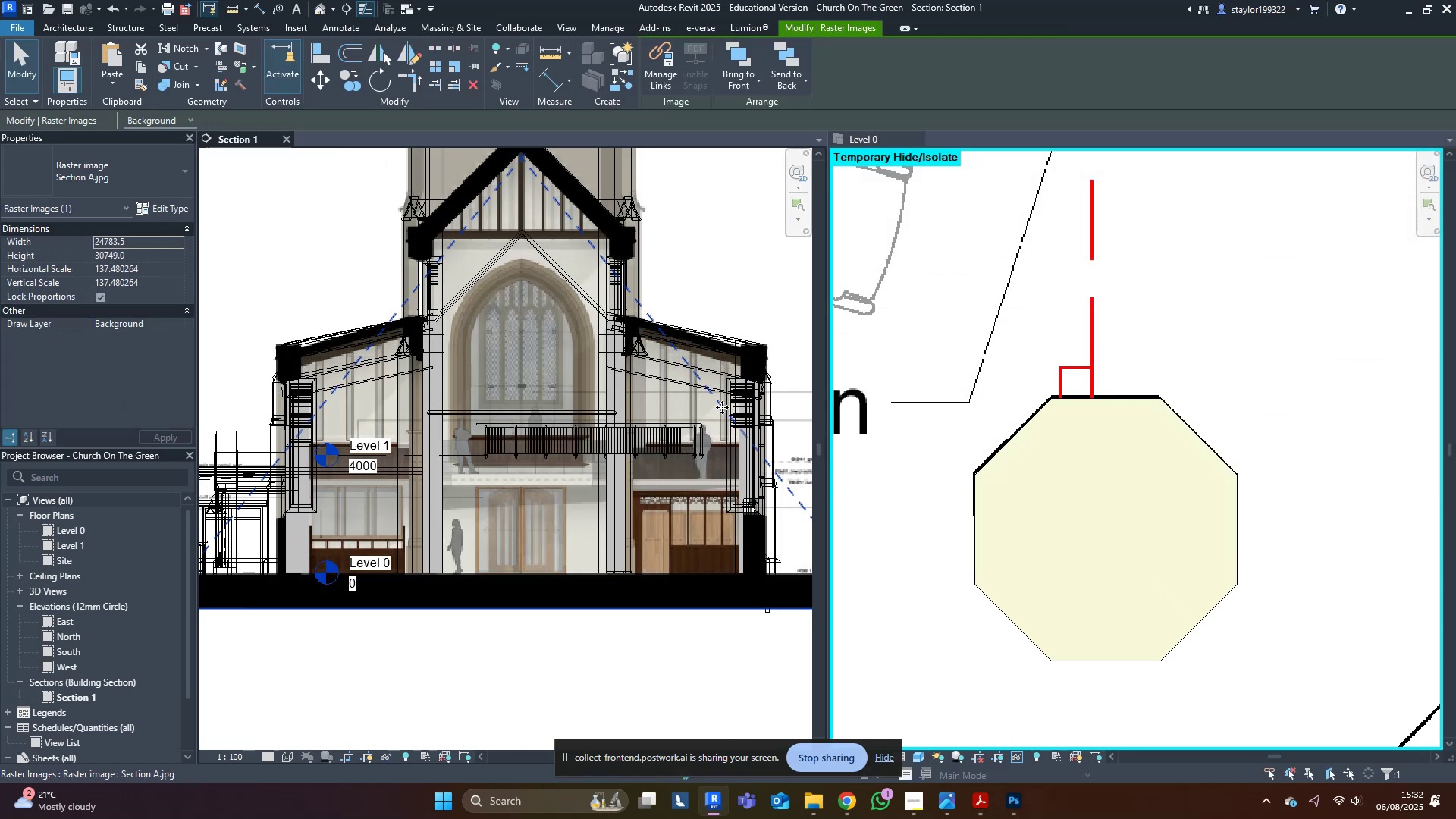 
key(ArrowUp)
 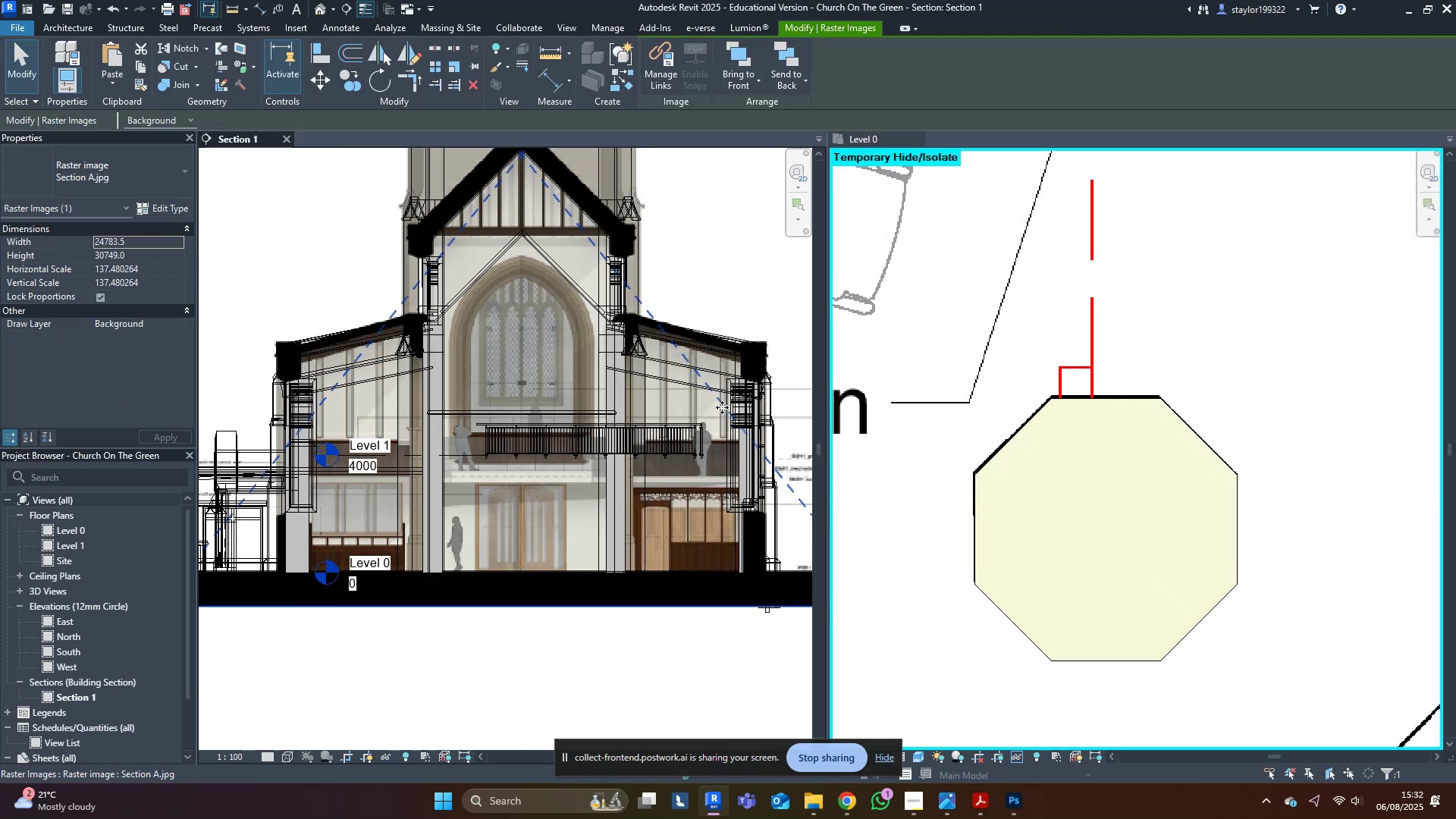 
scroll: coordinate [650, 448], scroll_direction: down, amount: 4.0
 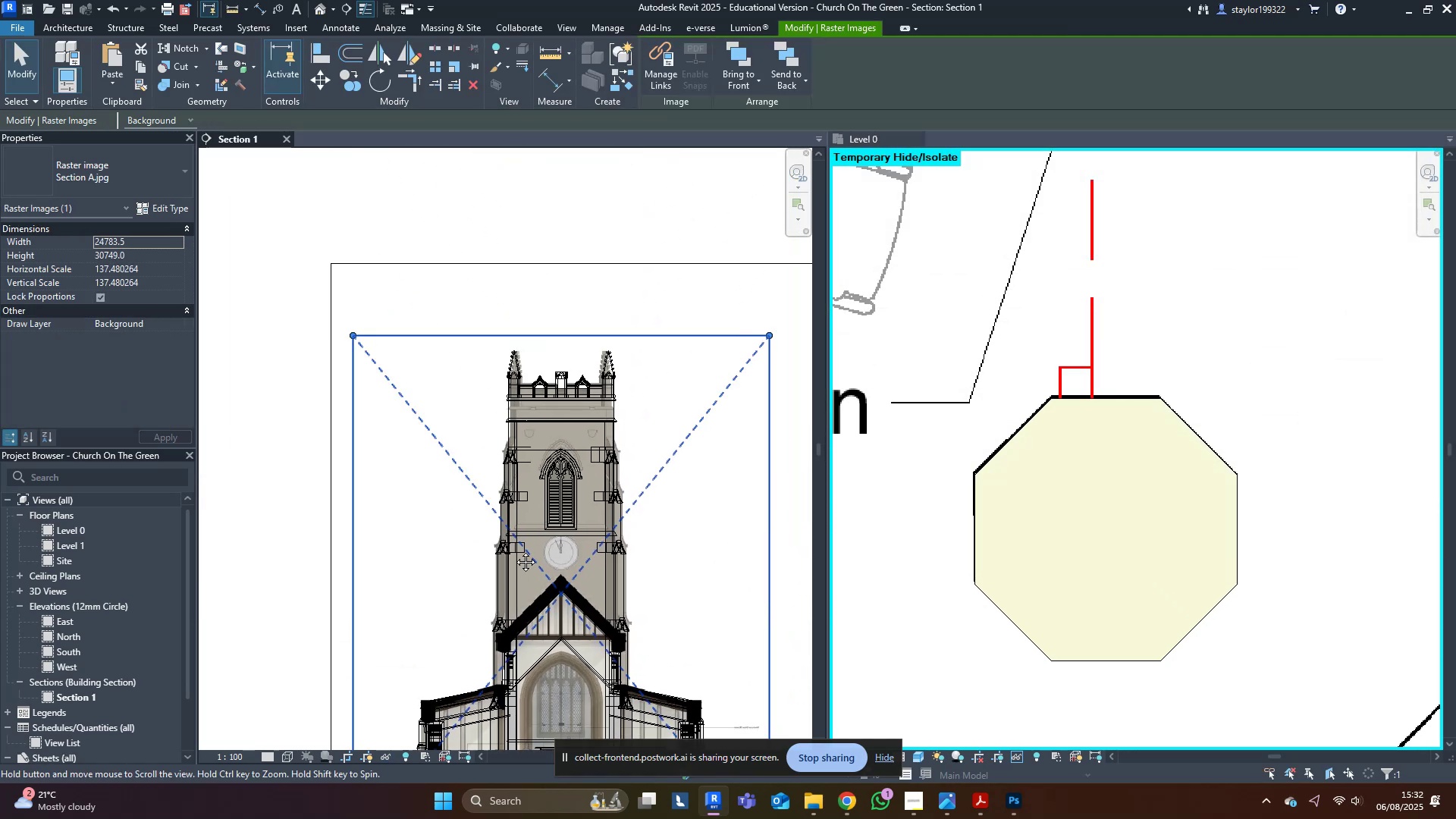 
scroll: coordinate [566, 466], scroll_direction: up, amount: 3.0
 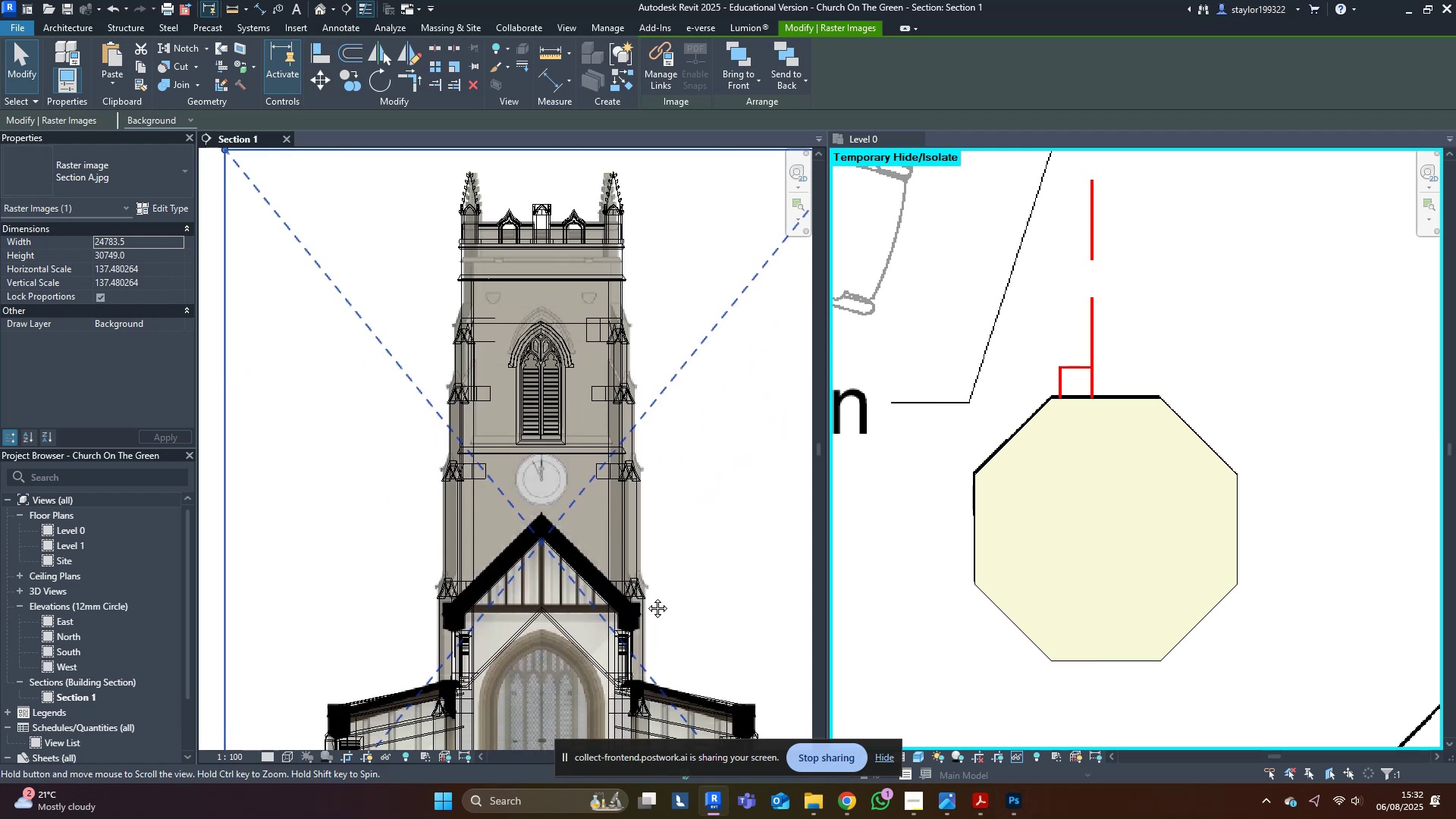 
scroll: coordinate [513, 527], scroll_direction: down, amount: 2.0
 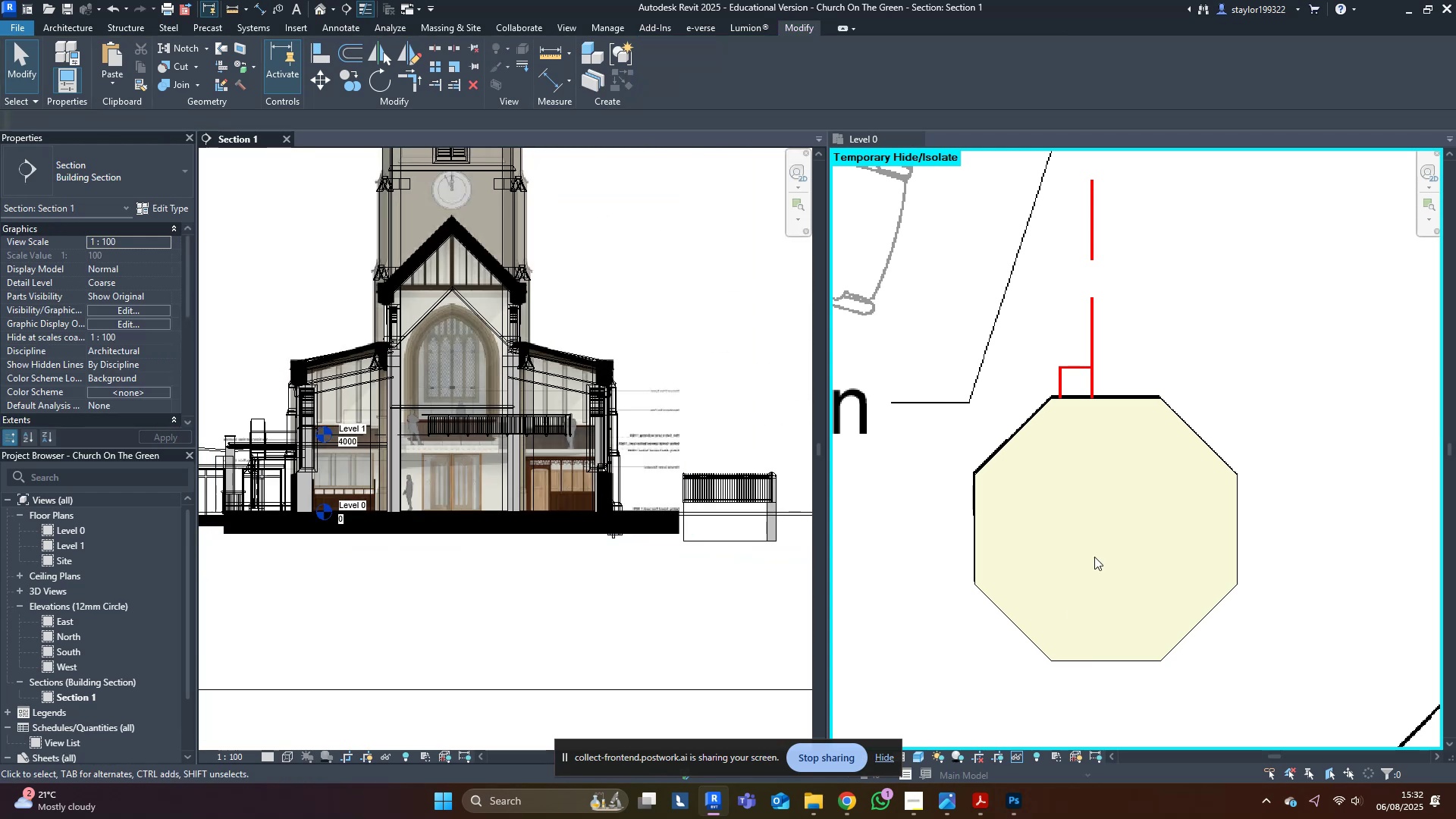 
key(Escape)
 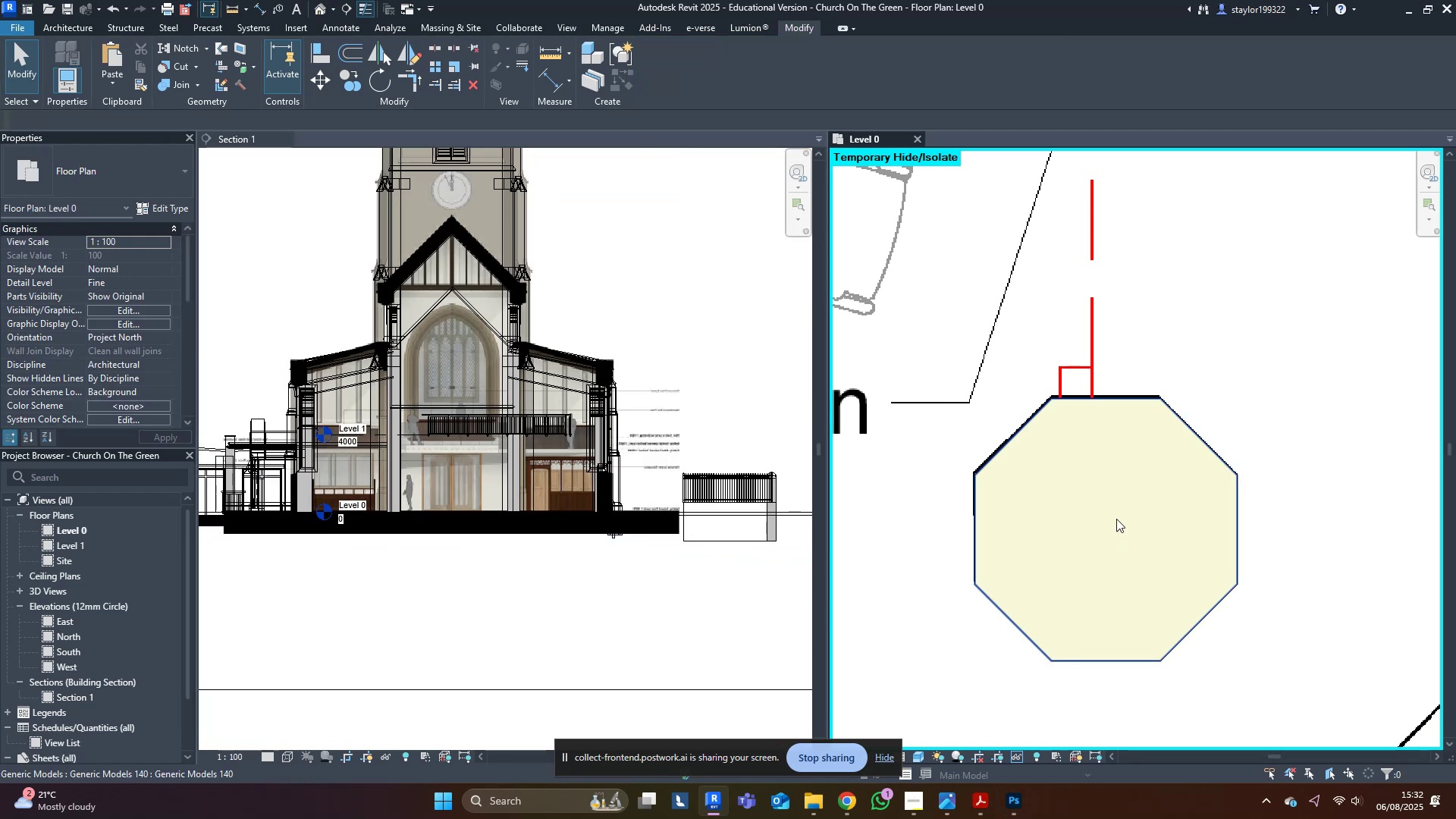 
left_click([1091, 502])
 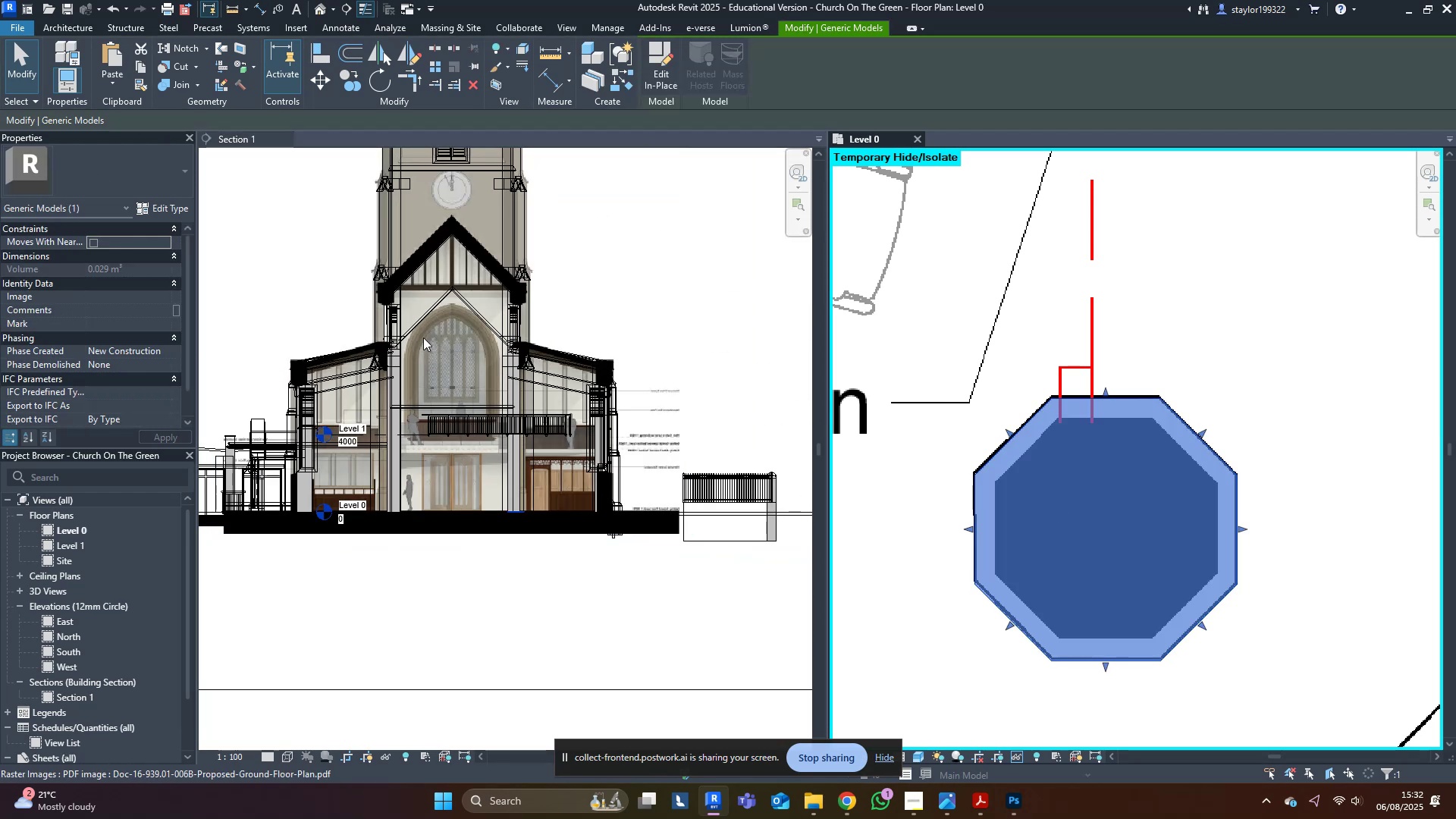 
middle_click([412, 330])
 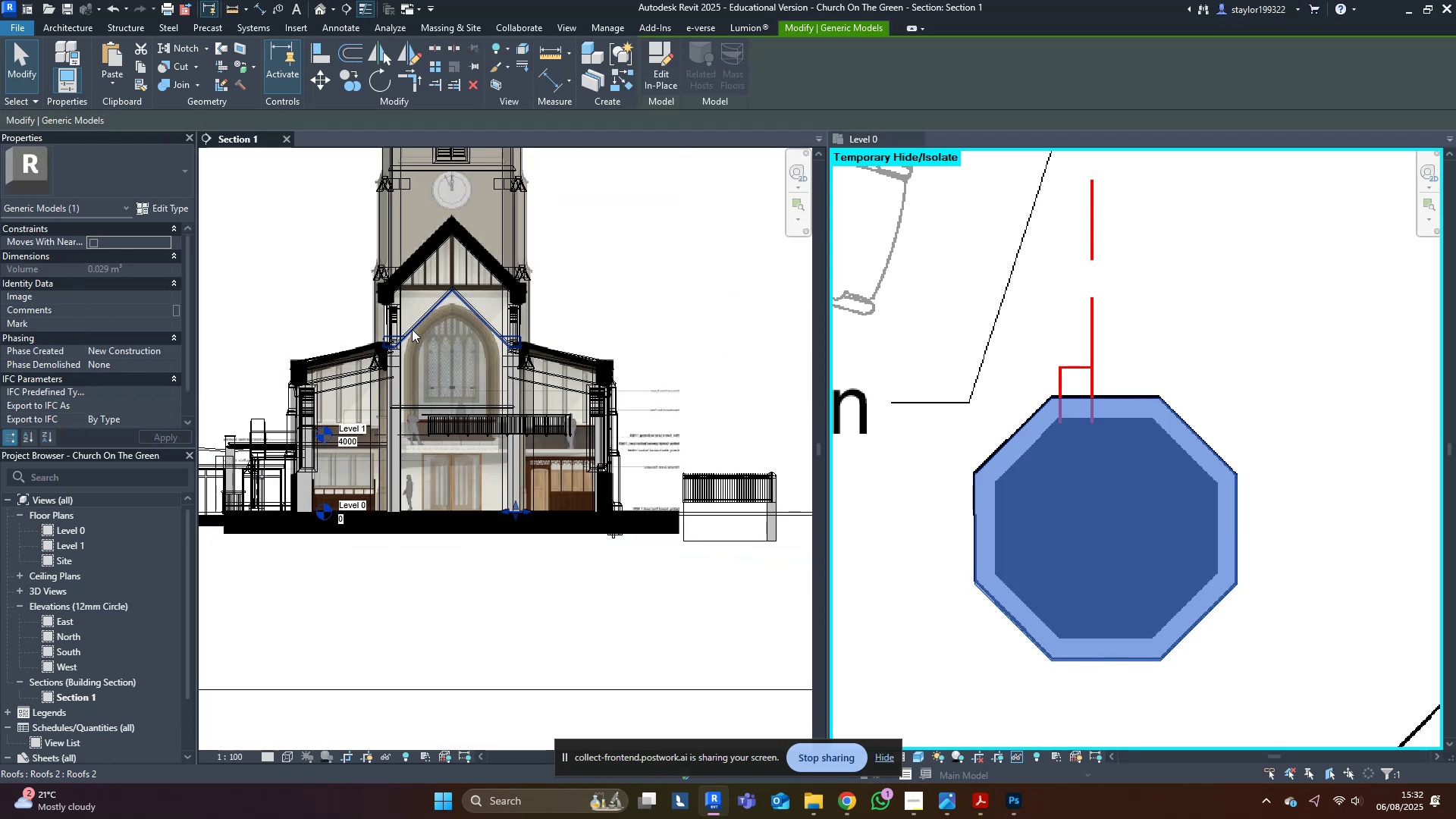 
hold_key(key=ControlLeft, duration=1.43)
left_click([727, 307])
 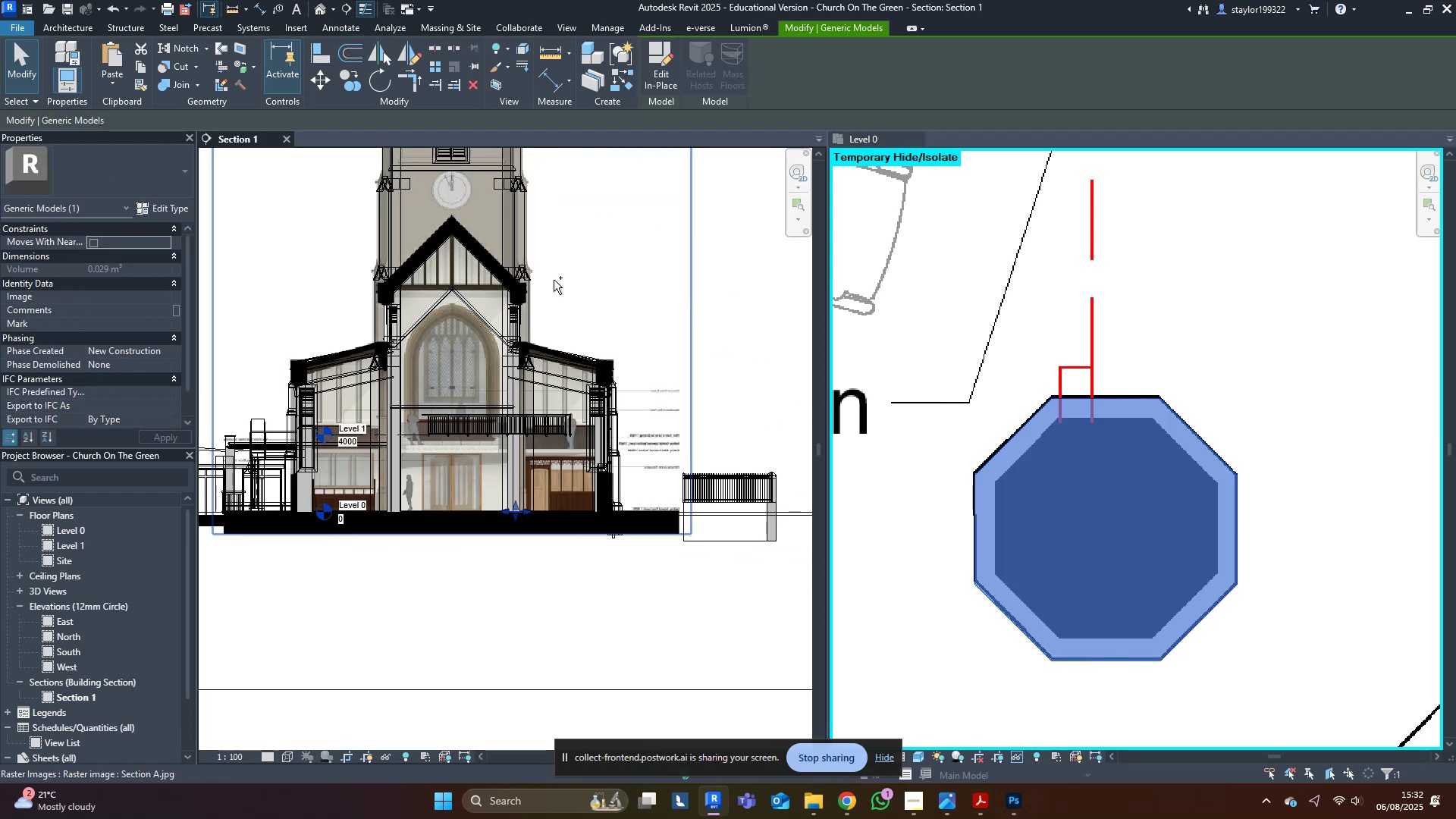 
left_click([554, 280])
 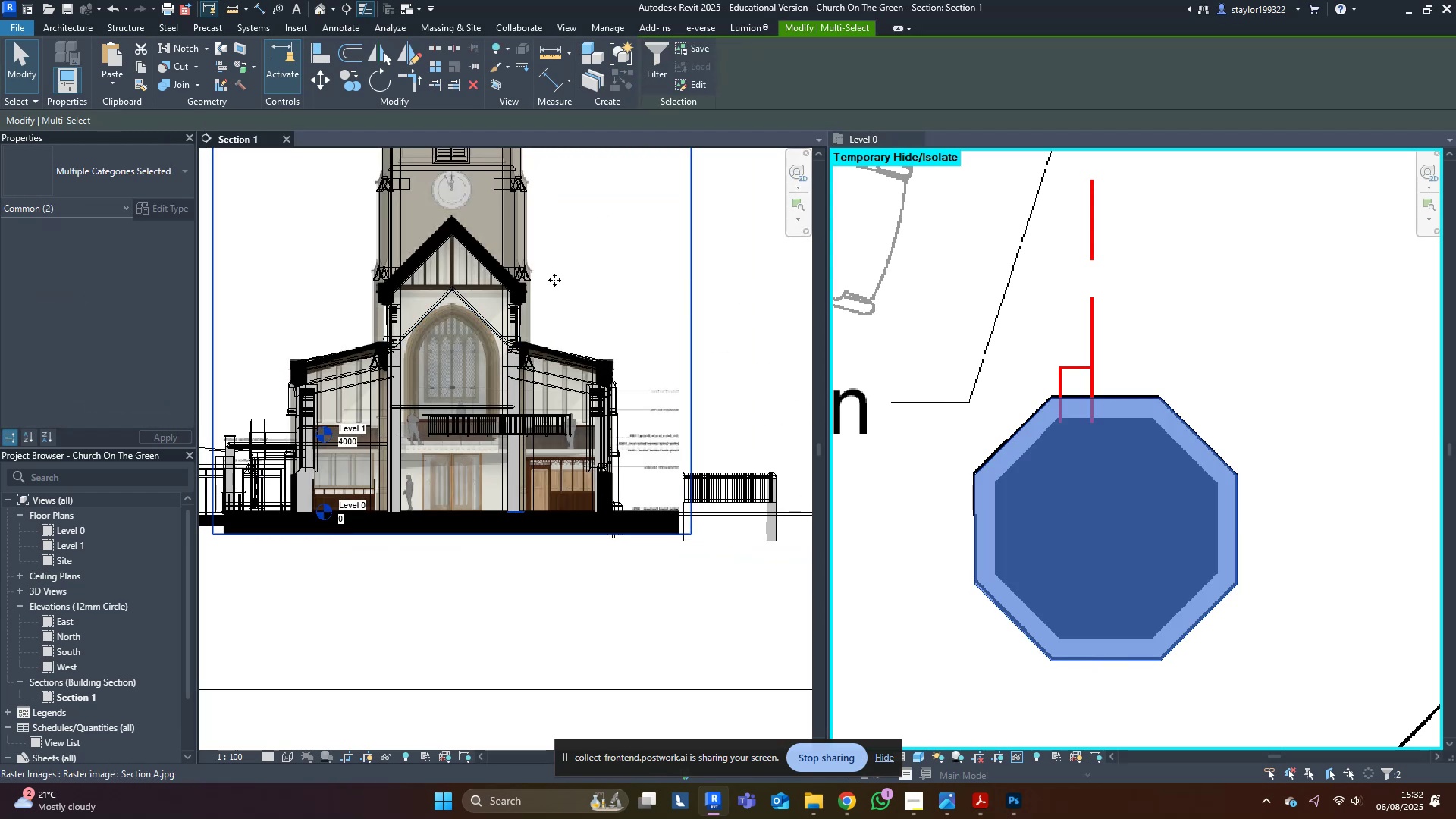 
type(hi)
key(Escape)
 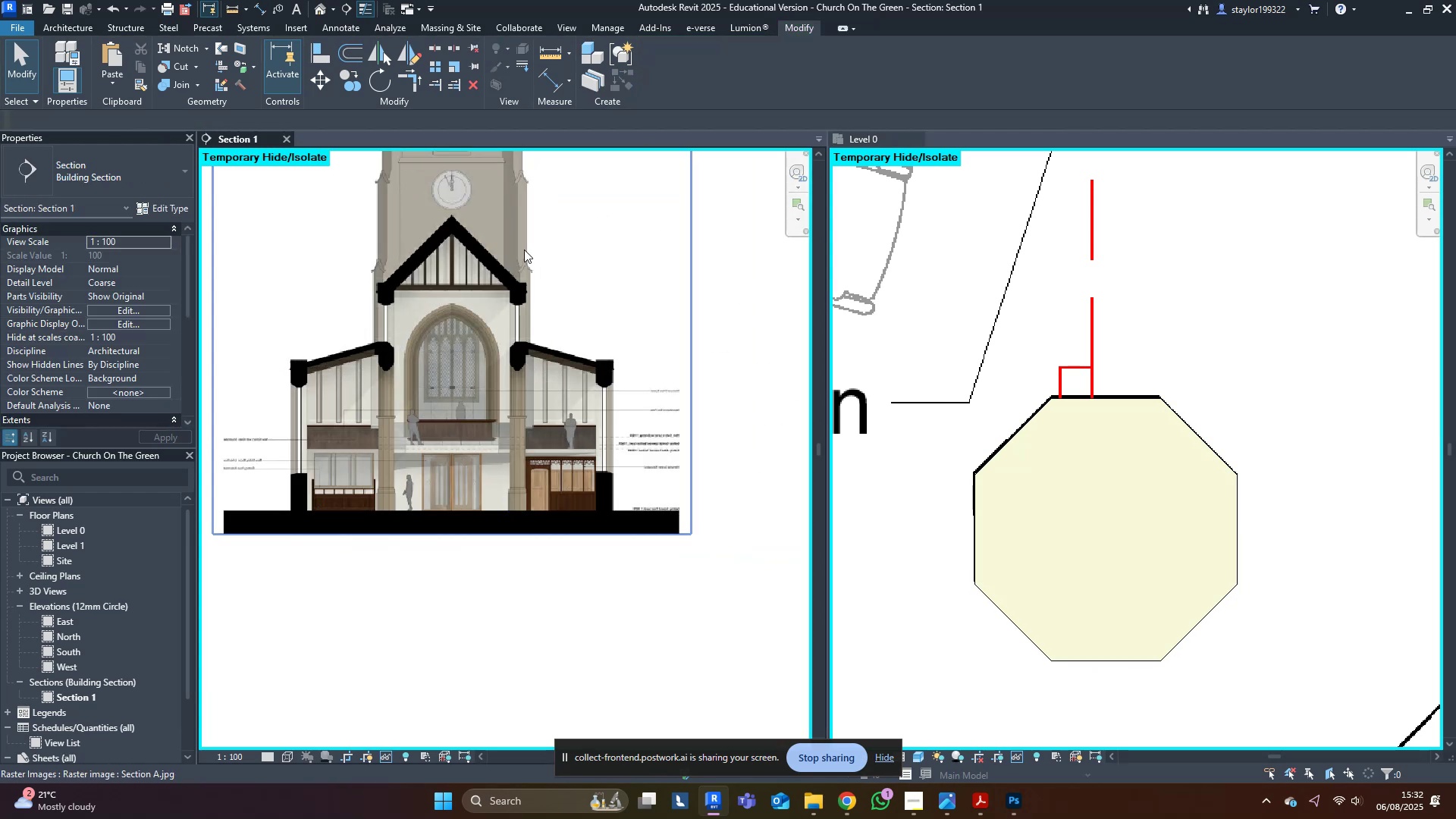 
scroll: coordinate [497, 595], scroll_direction: up, amount: 9.0
 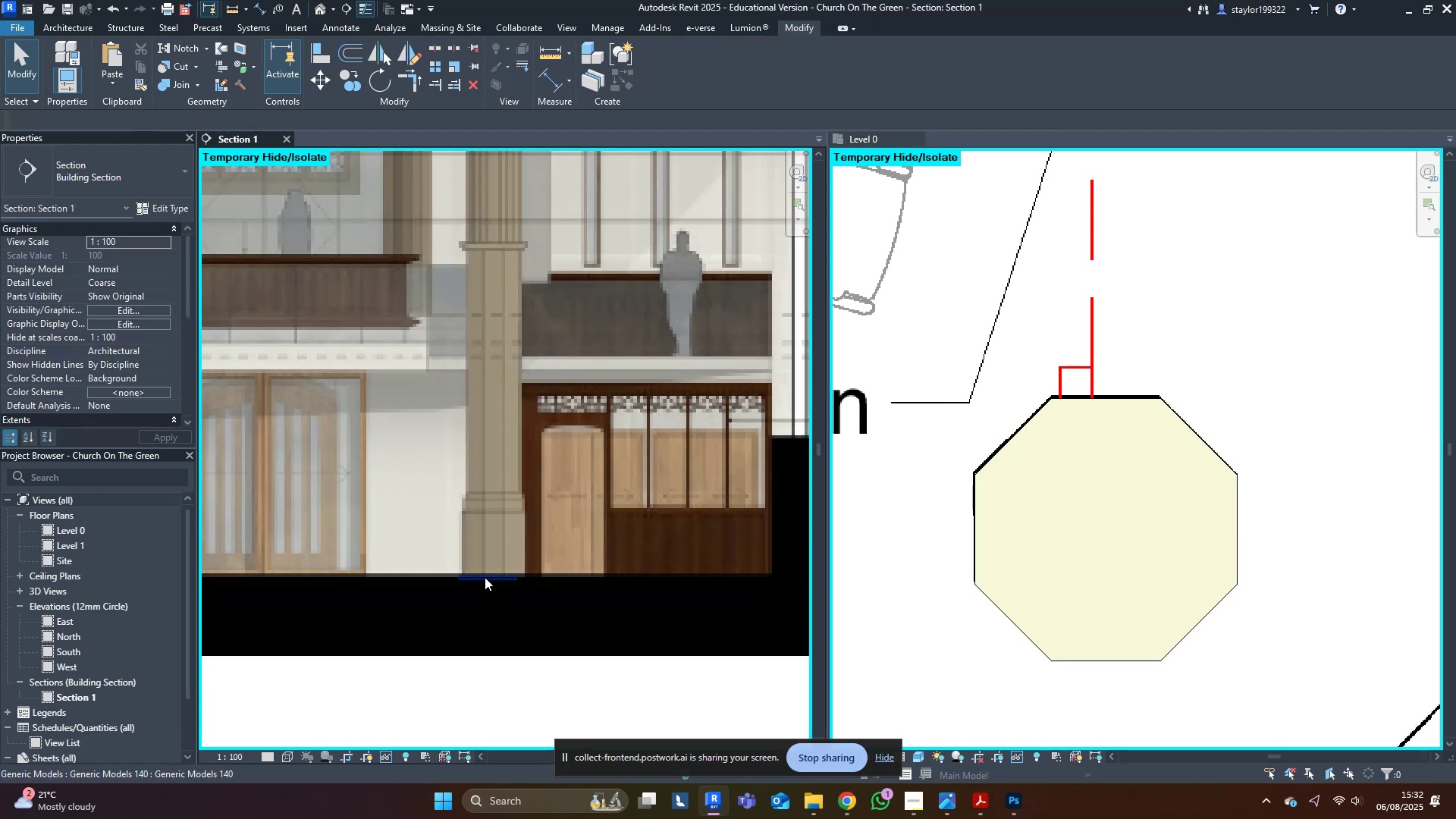 
left_click([485, 577])
 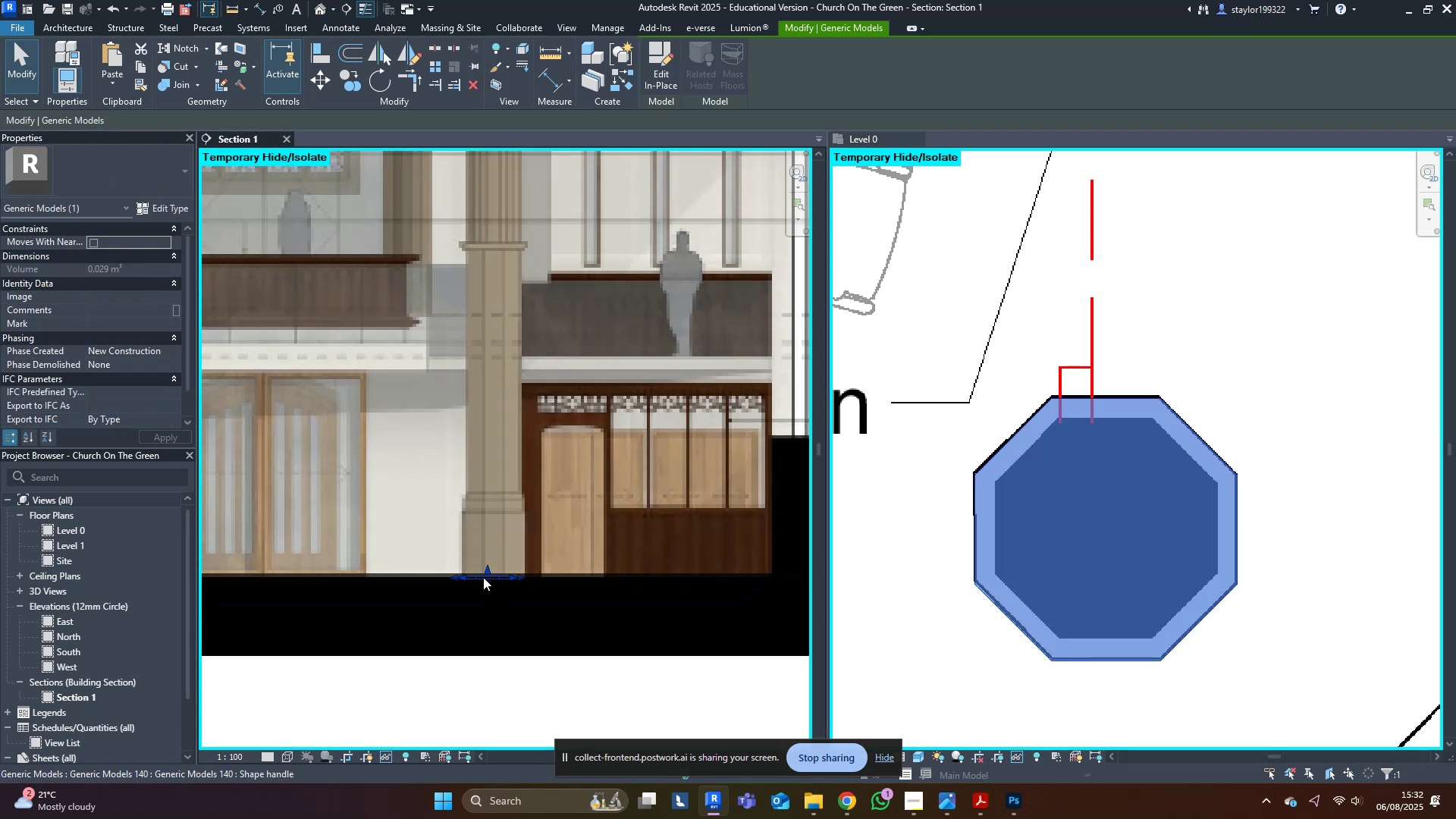 
scroll: coordinate [499, 557], scroll_direction: up, amount: 6.0
 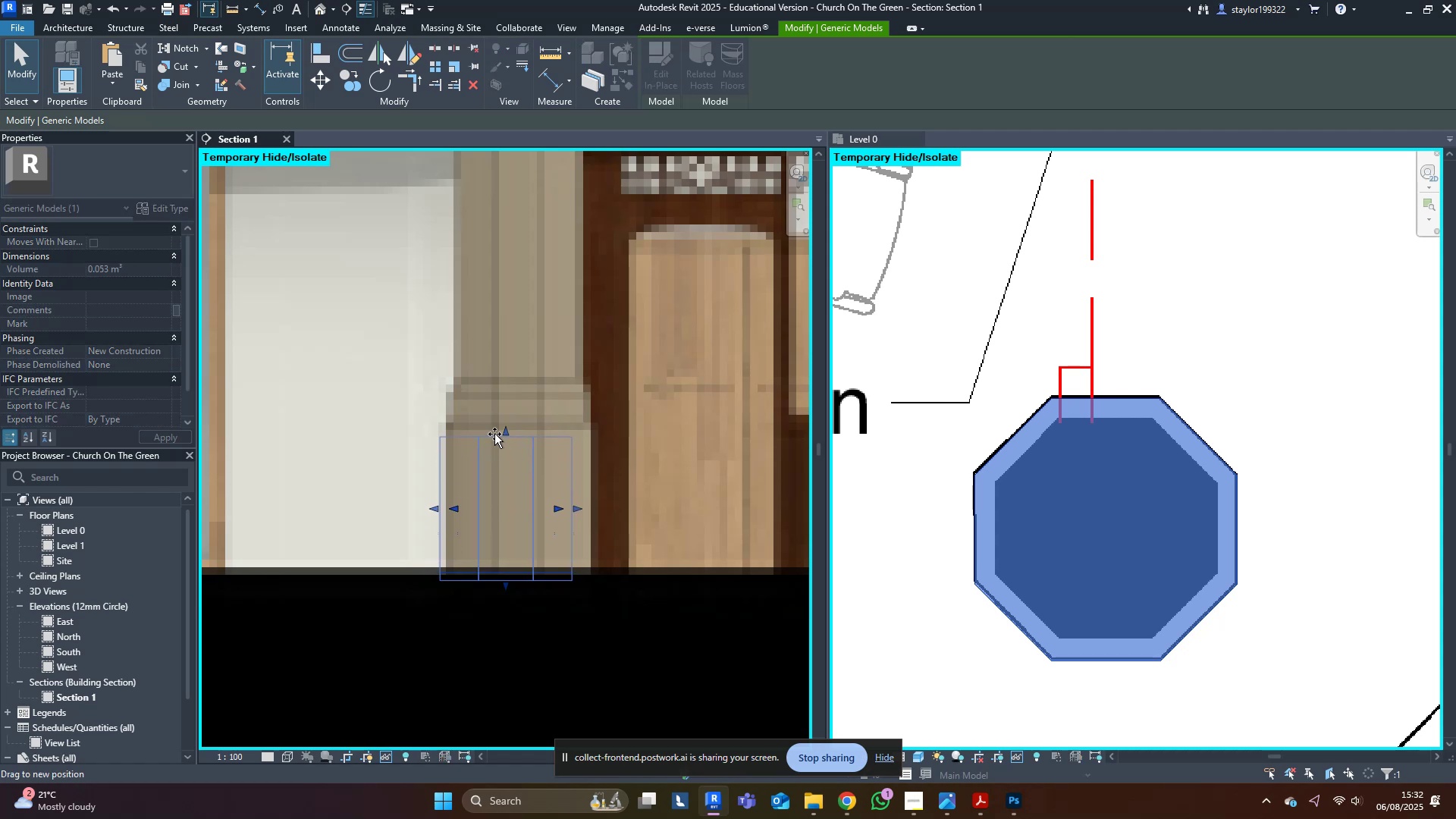 
scroll: coordinate [500, 533], scroll_direction: down, amount: 9.0
 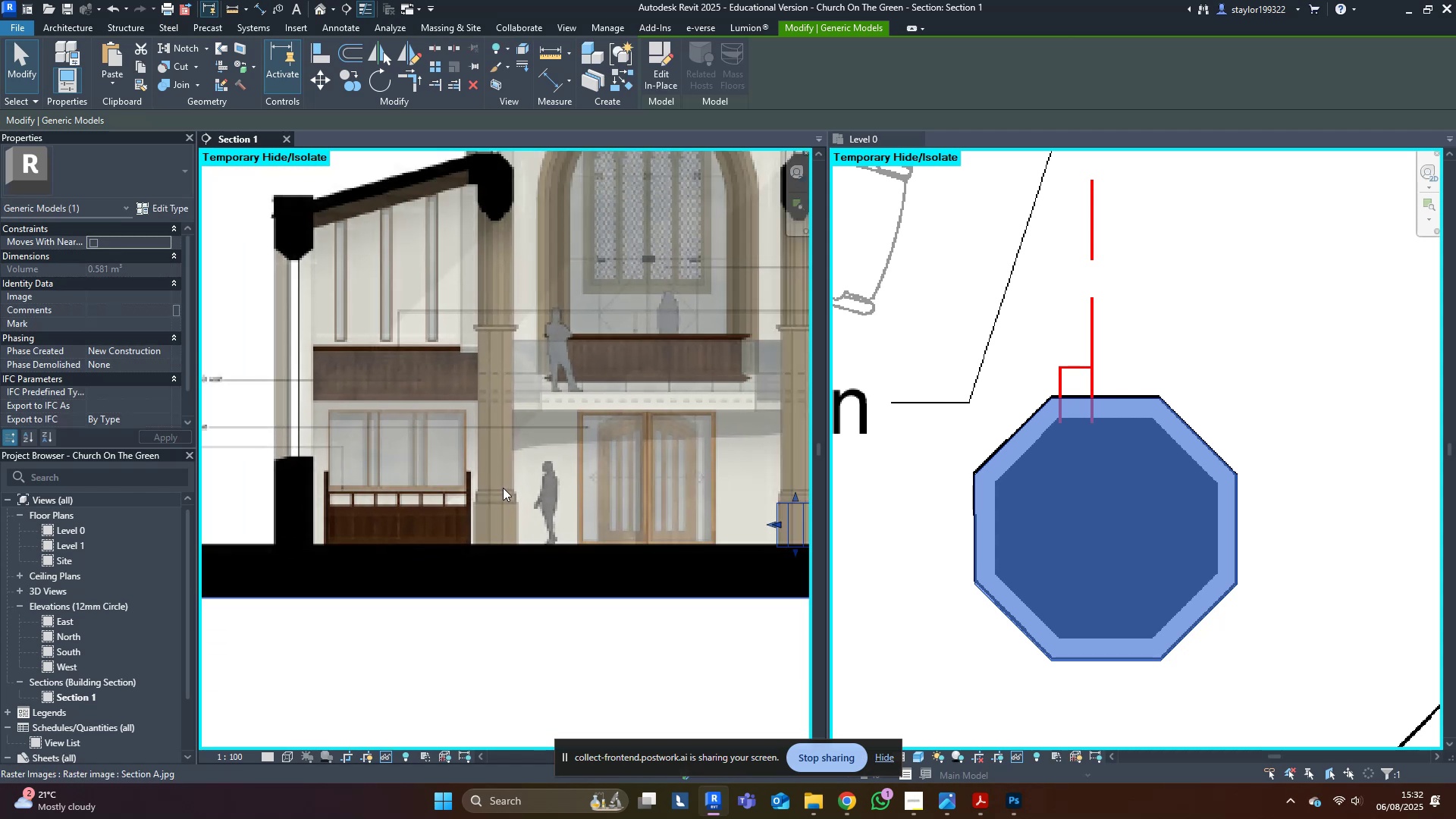 
middle_click([1188, 427])
 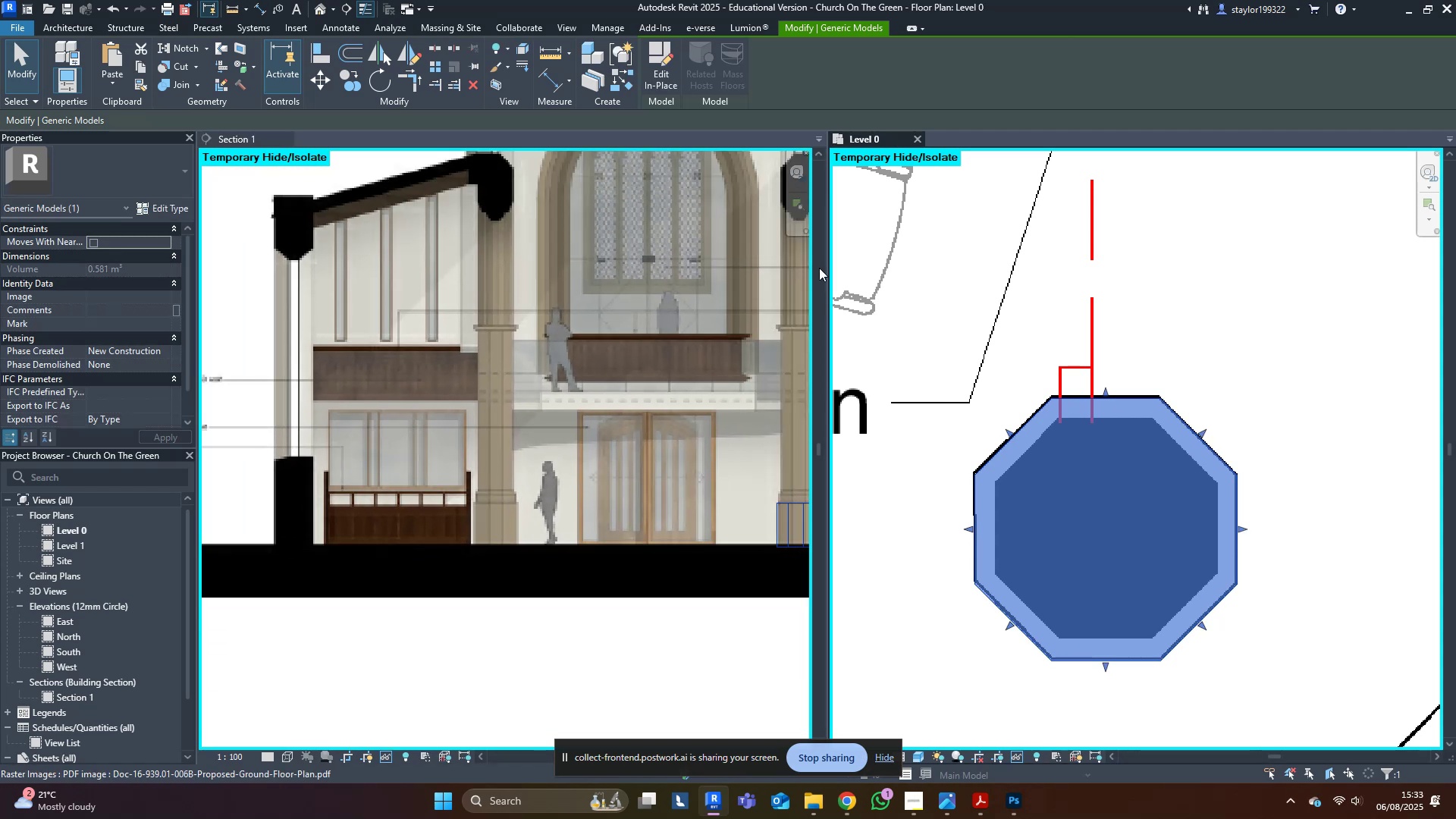 
left_click([670, 60])
 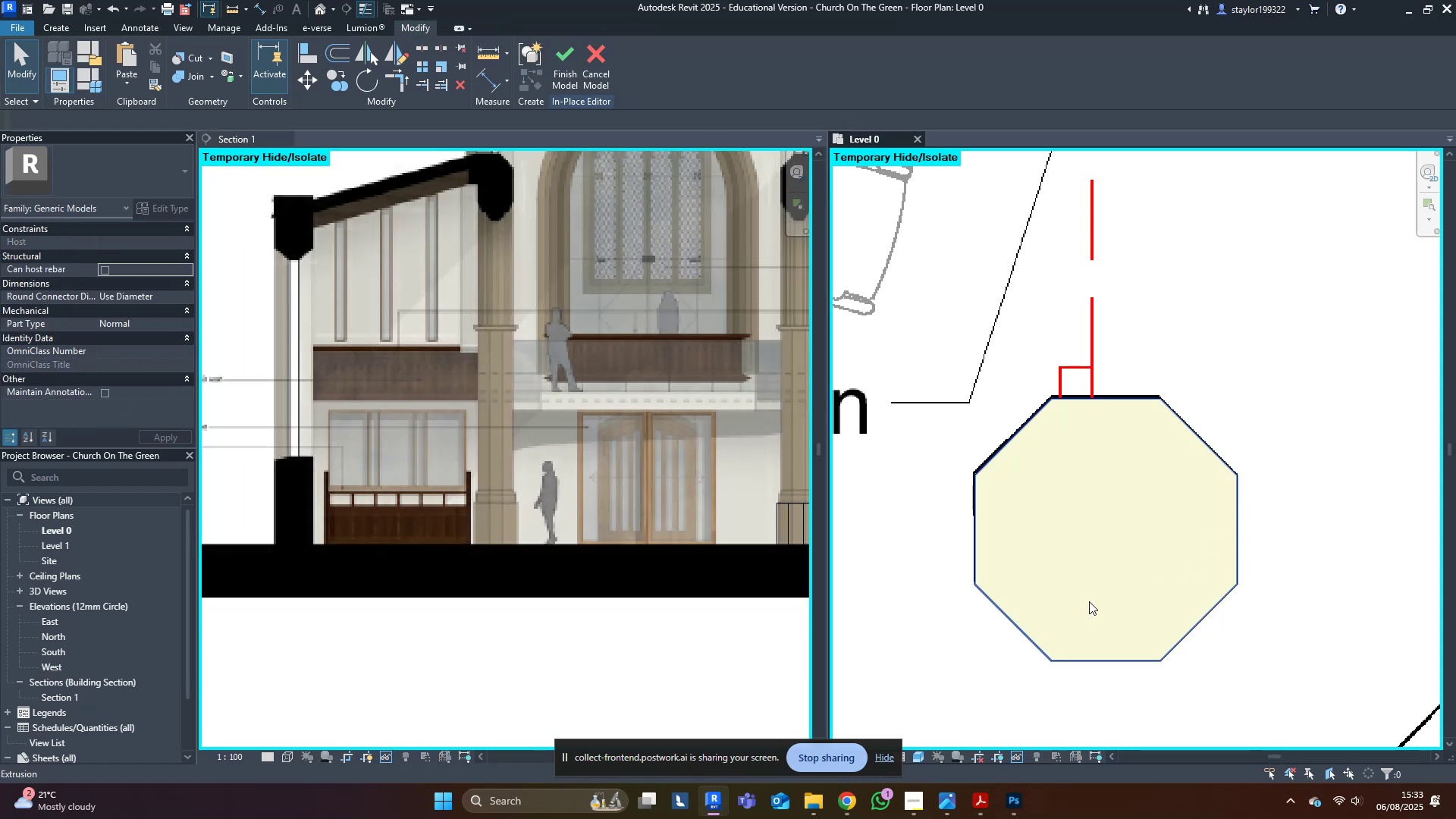 
left_click([1149, 527])
 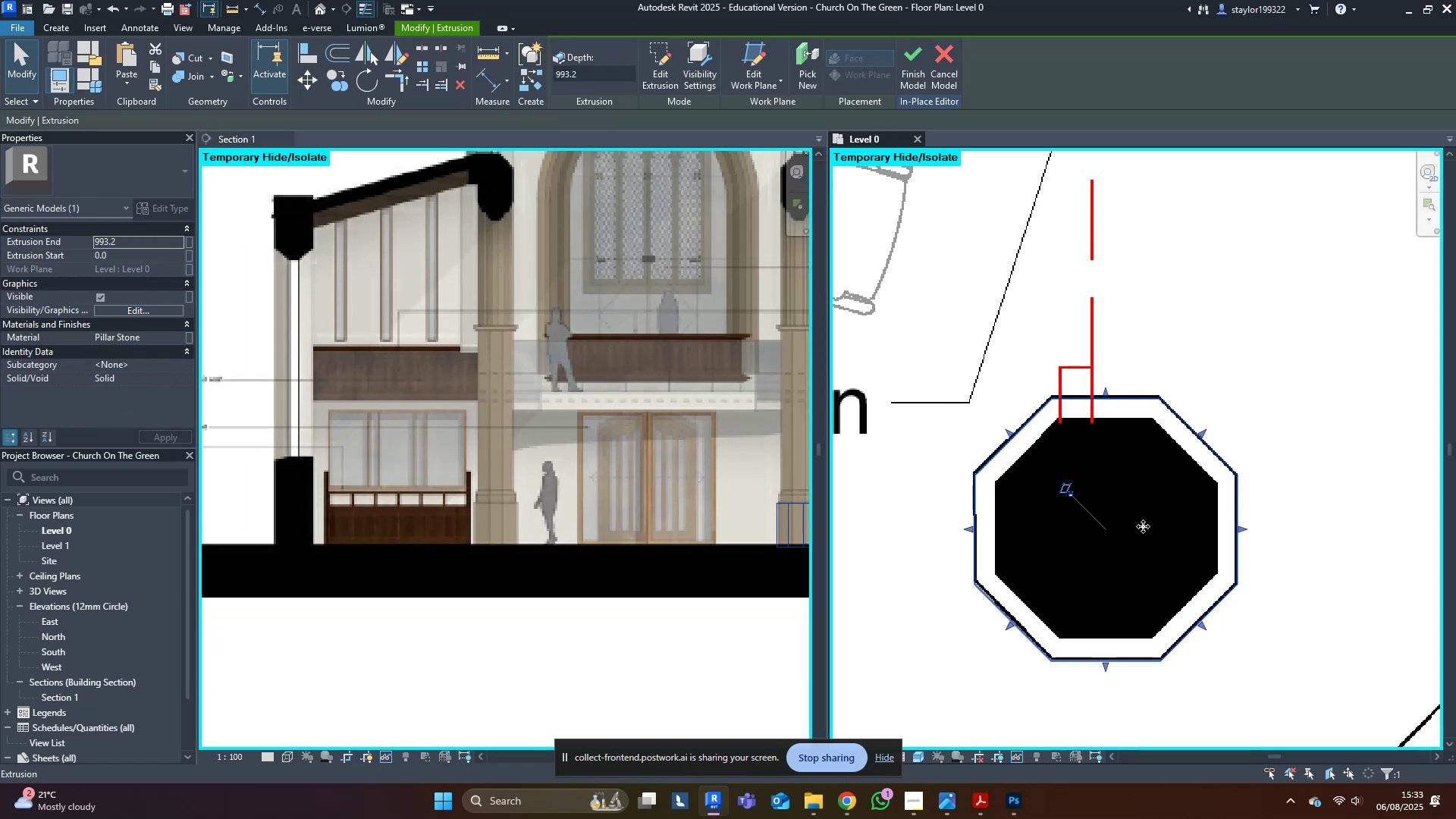 
key(Control+C)
 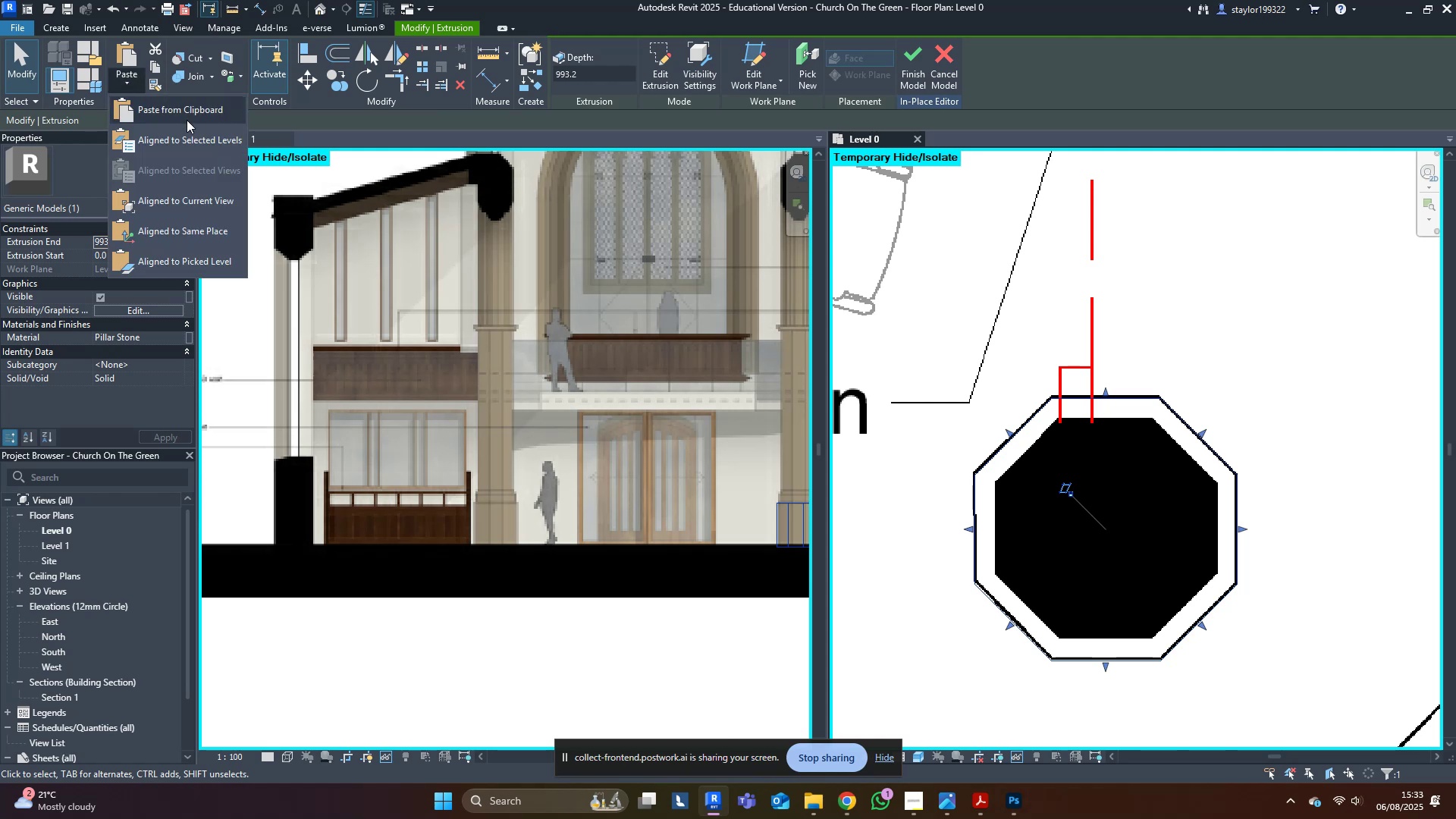 
left_click([165, 235])
 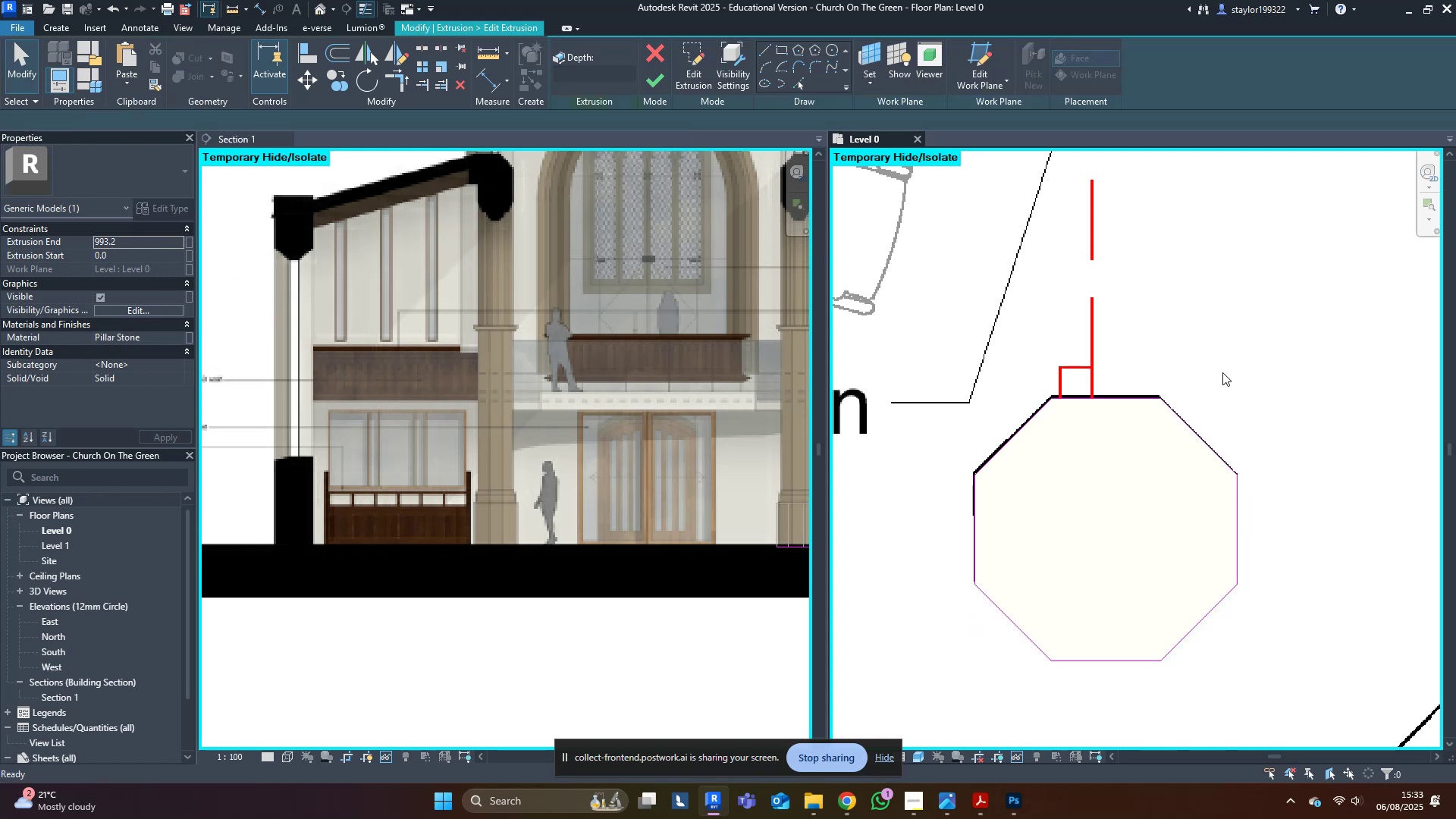 
type(wf)
 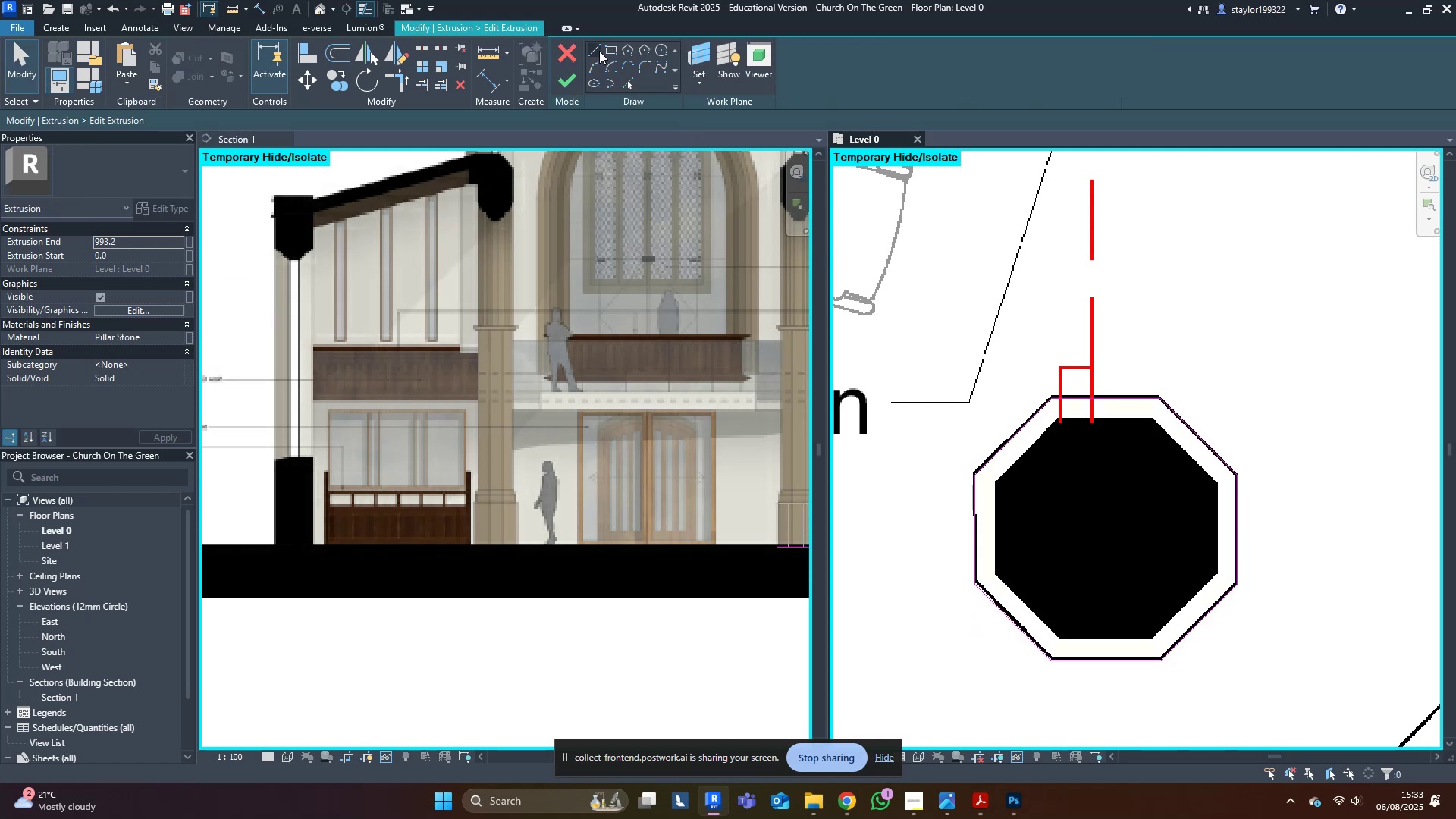 
left_click([595, 48])
 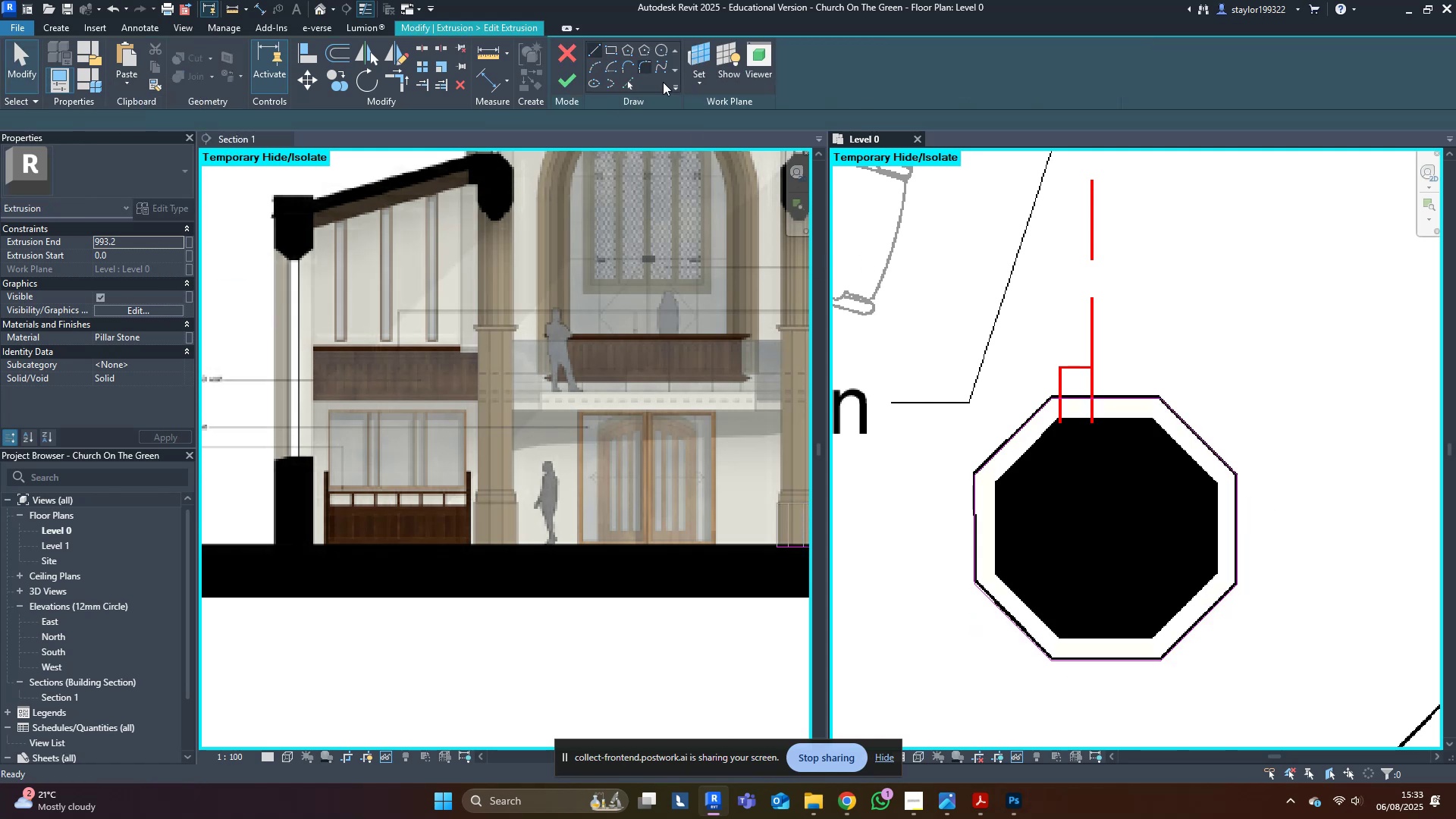 
scroll: coordinate [1094, 403], scroll_direction: up, amount: 3.0
 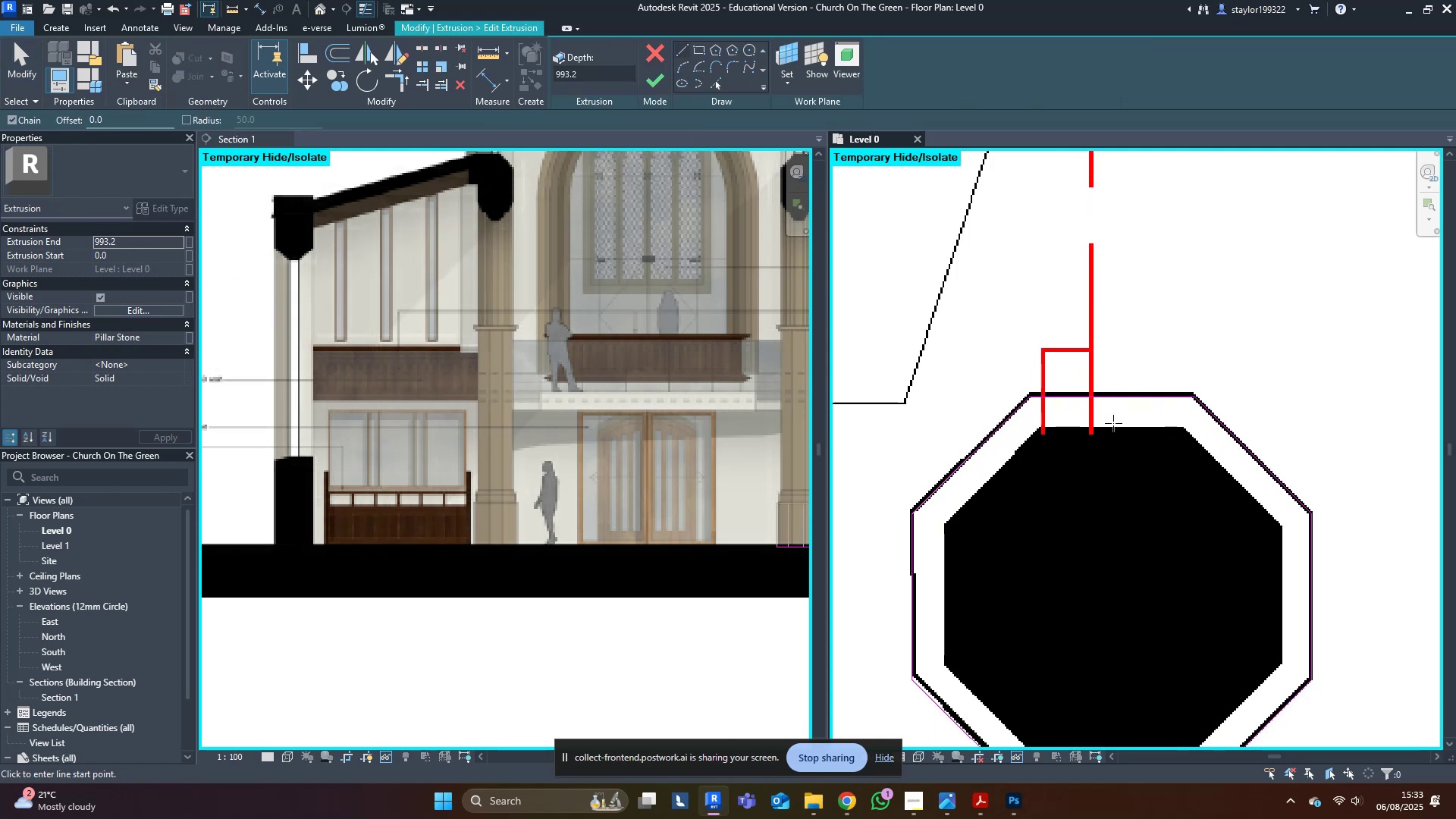 
left_click([1112, 397])
 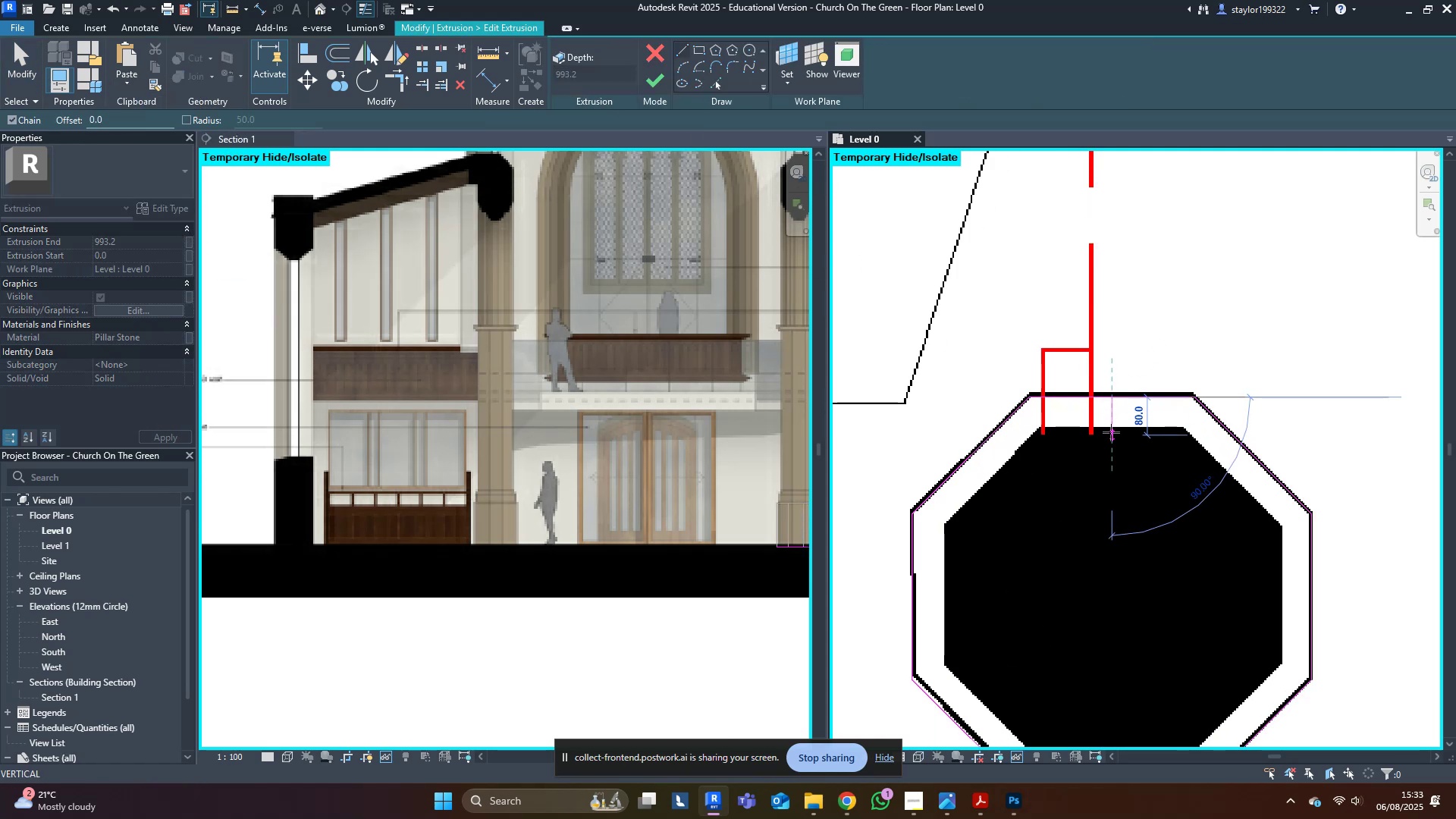 
key(Escape)
type(f80)
 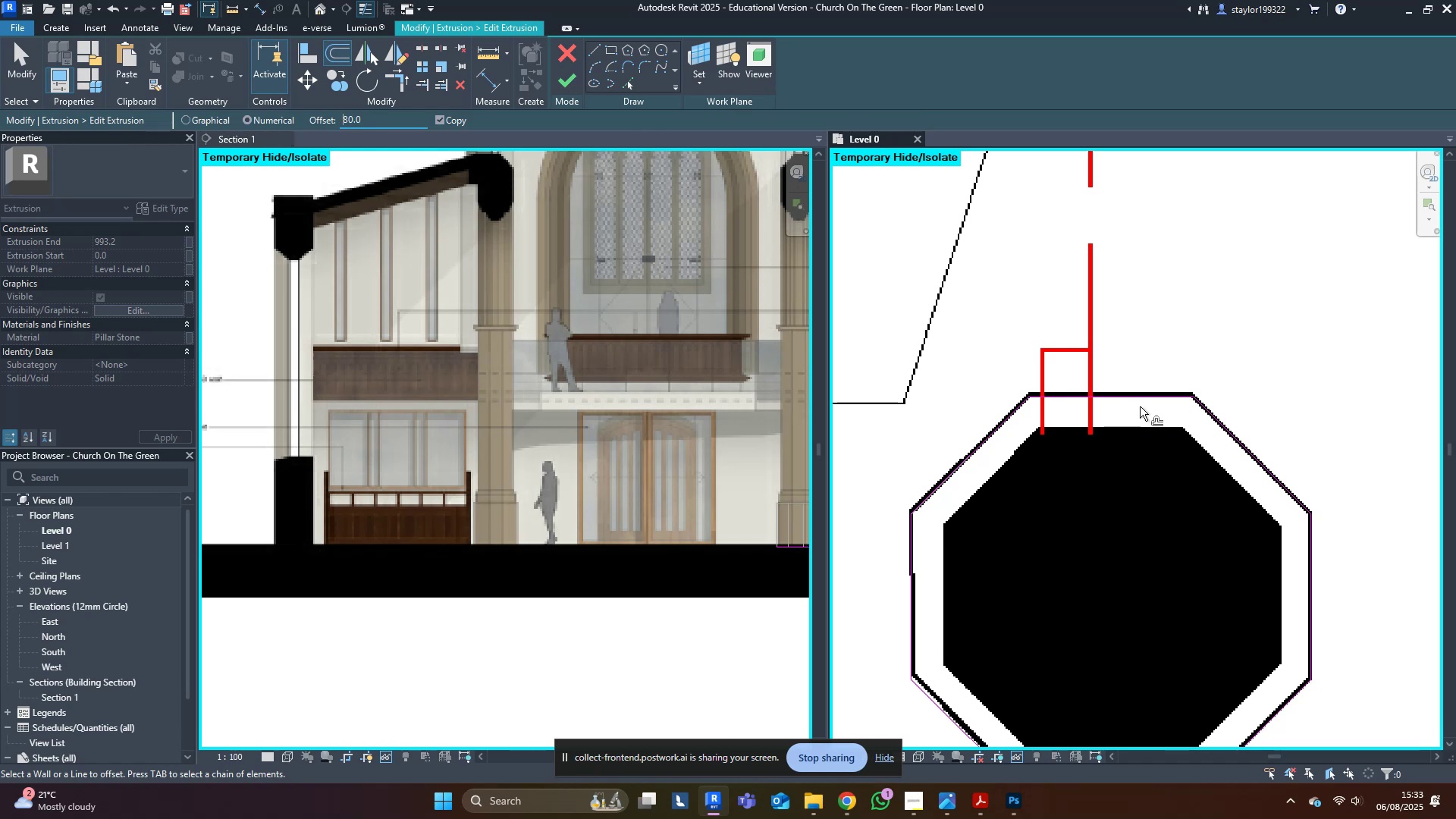 
key(Enter)
 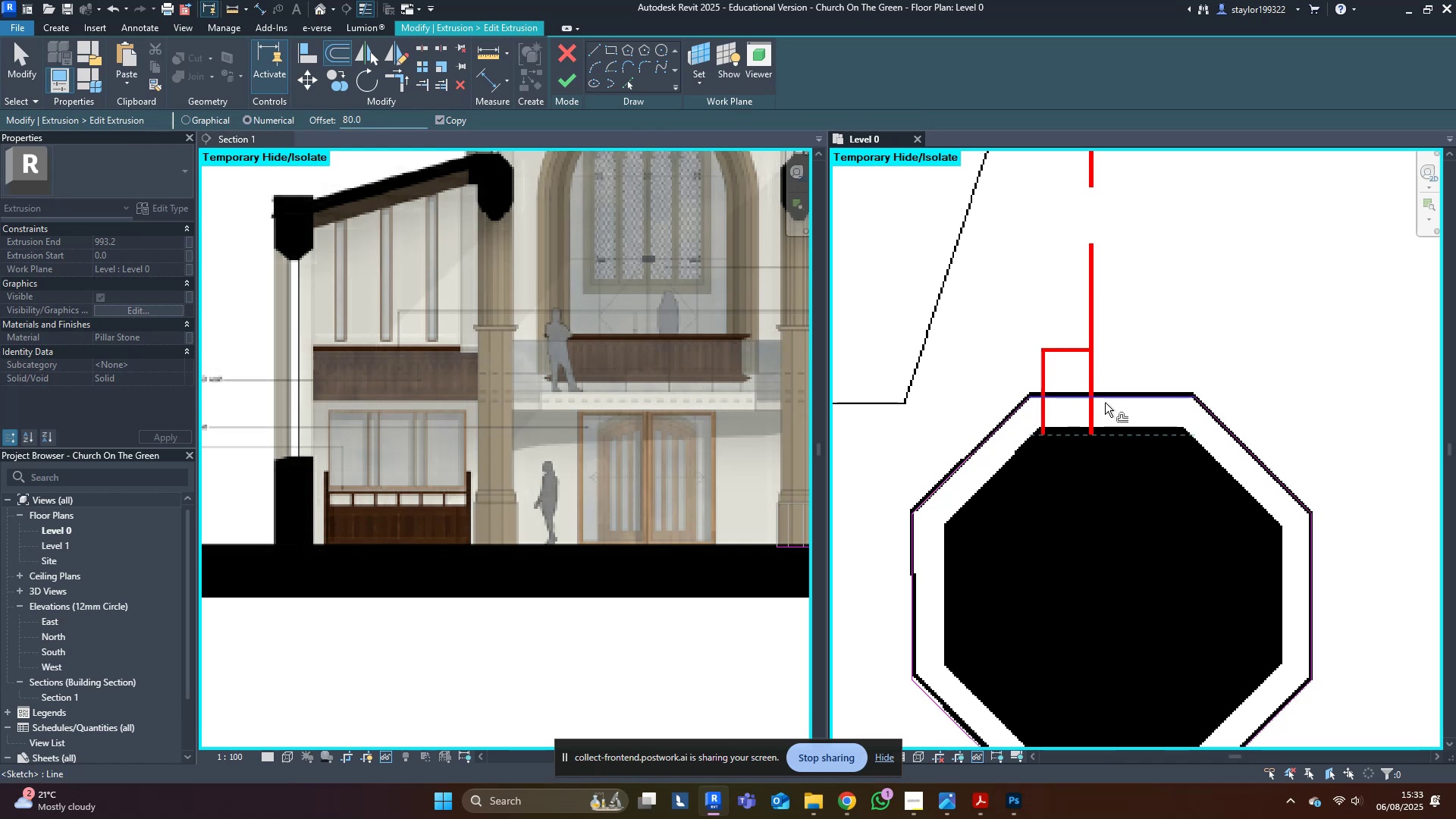 
key(Tab)
 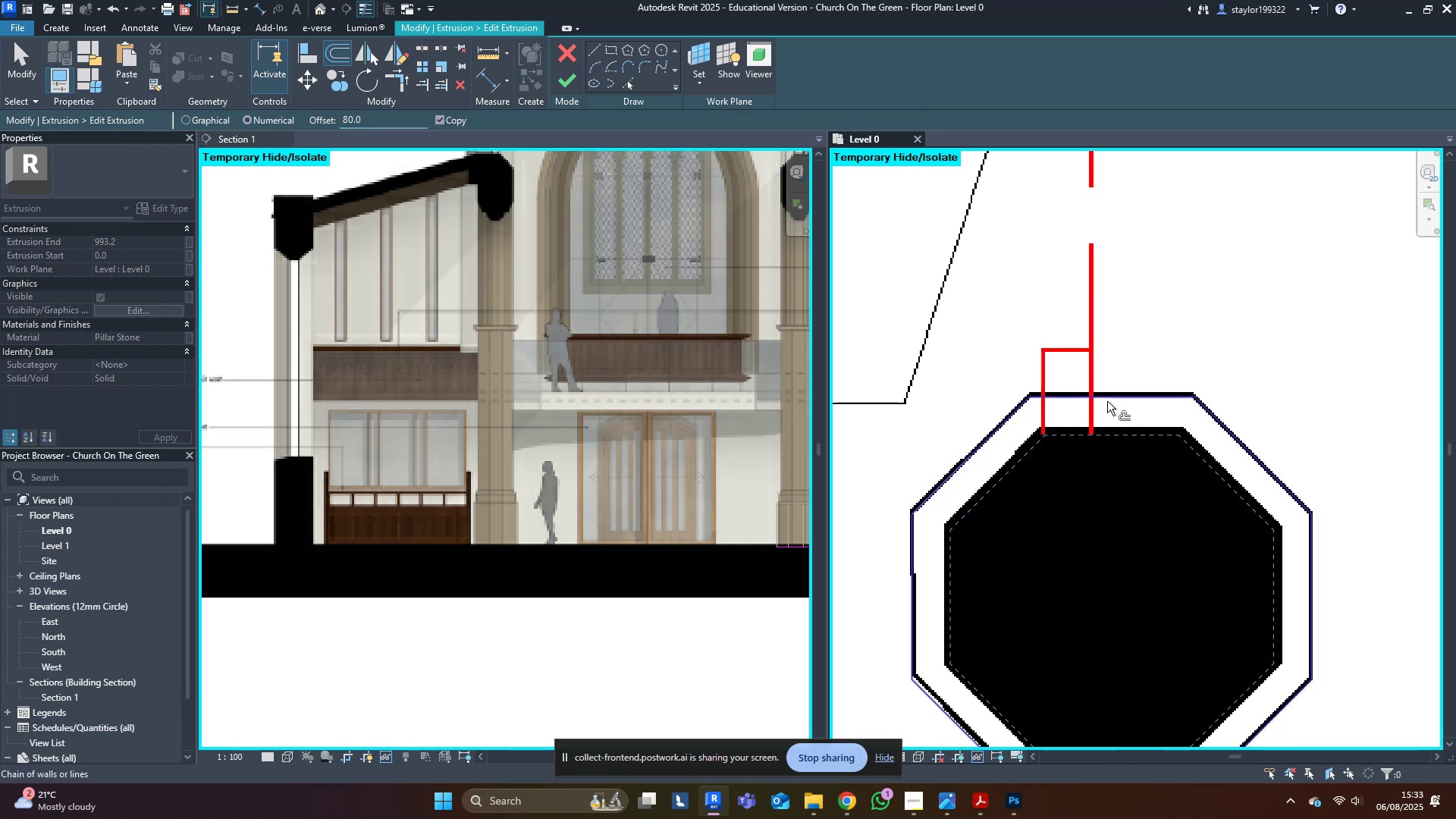 
left_click([1107, 401])
 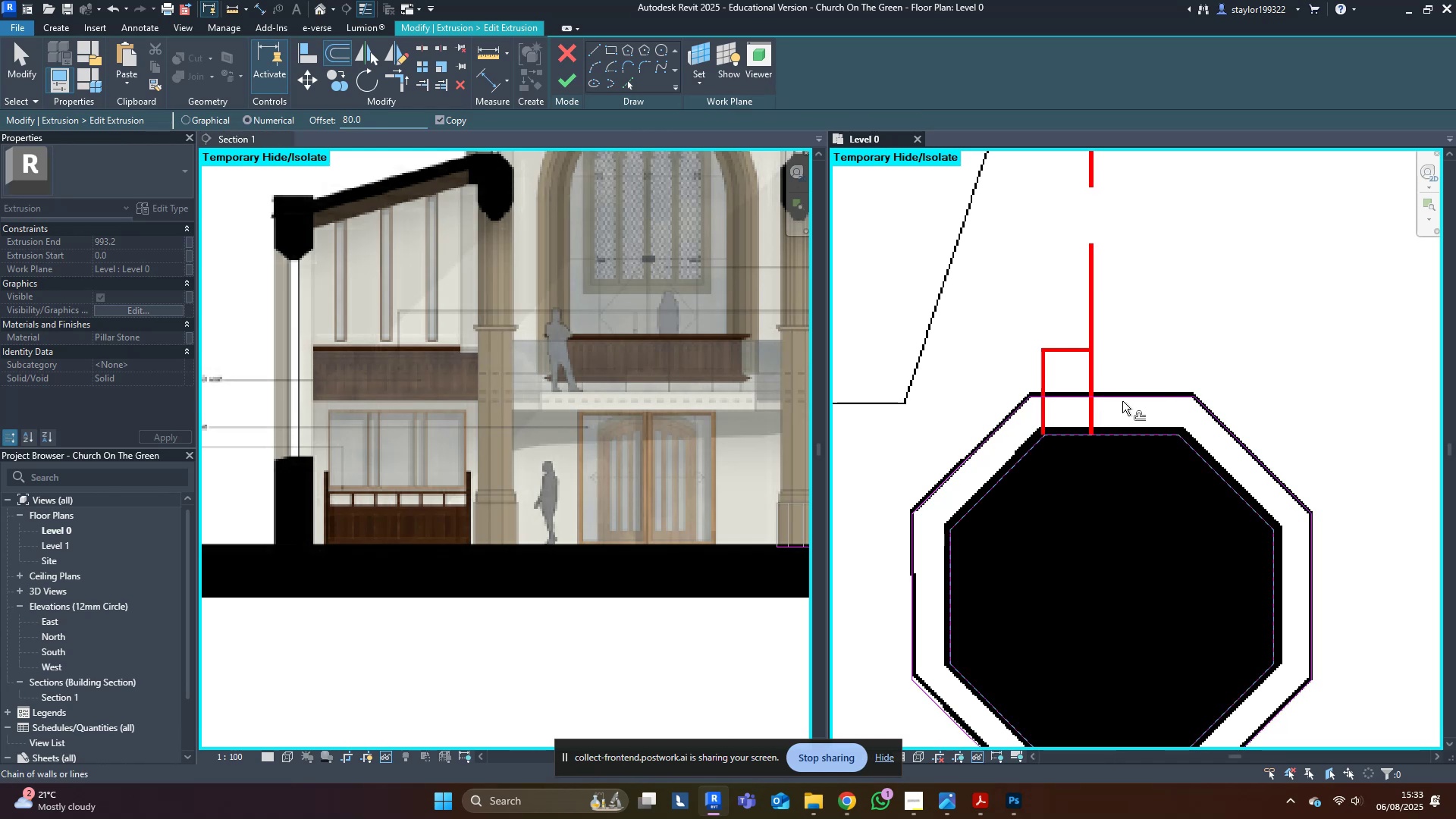 
middle_click([1122, 401])
 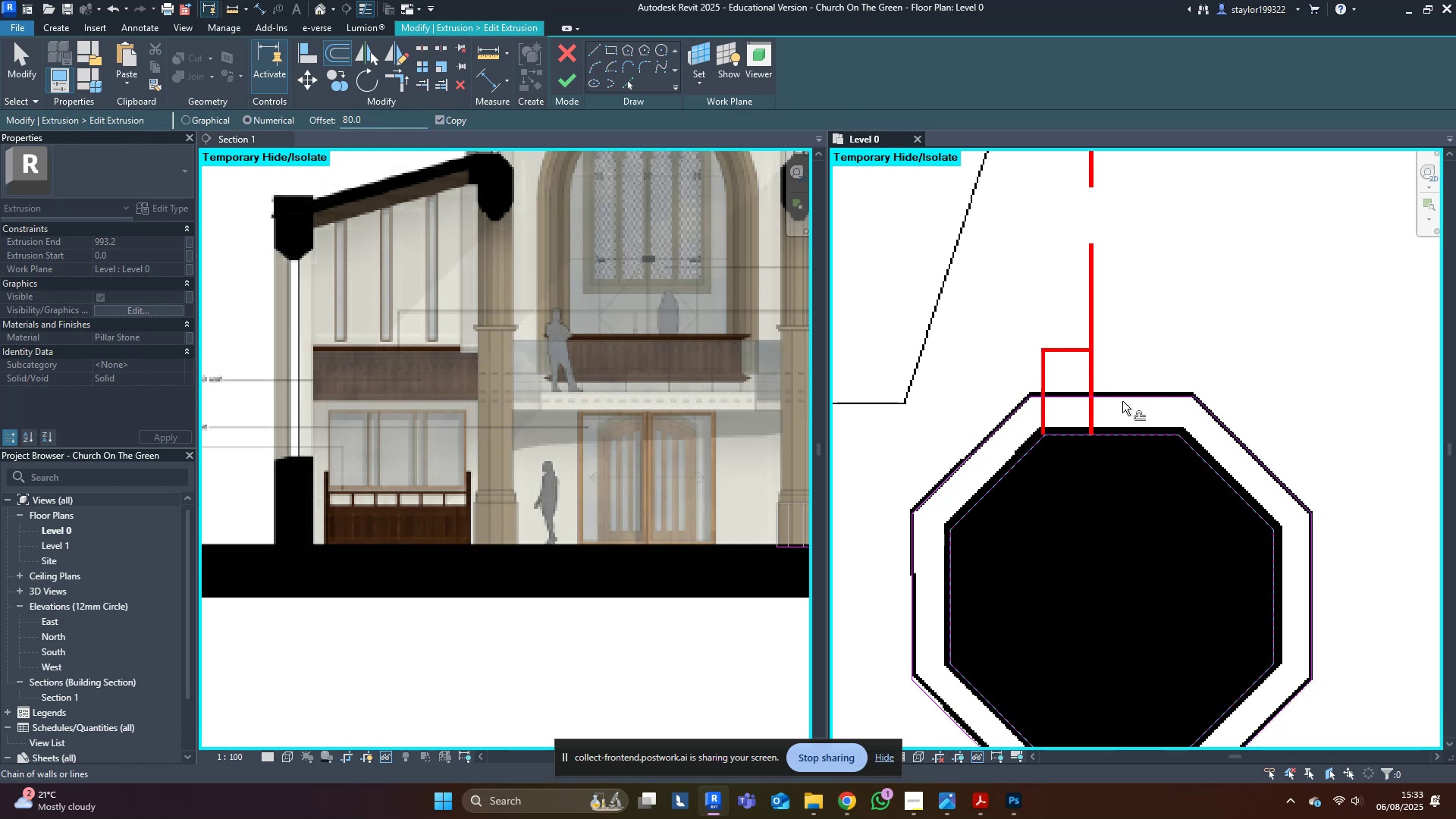 
type(md)
 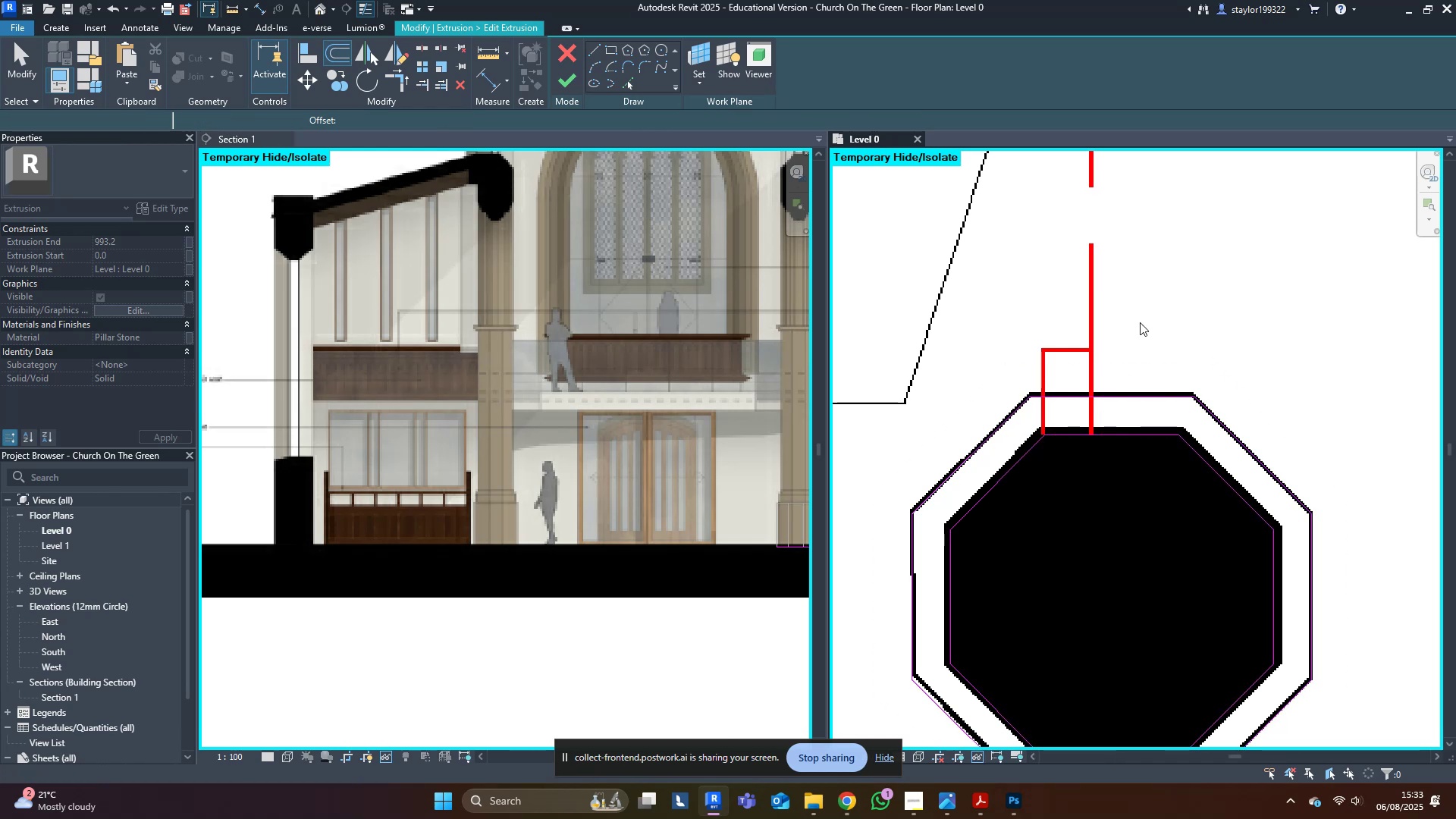 
left_click([1147, 292])
 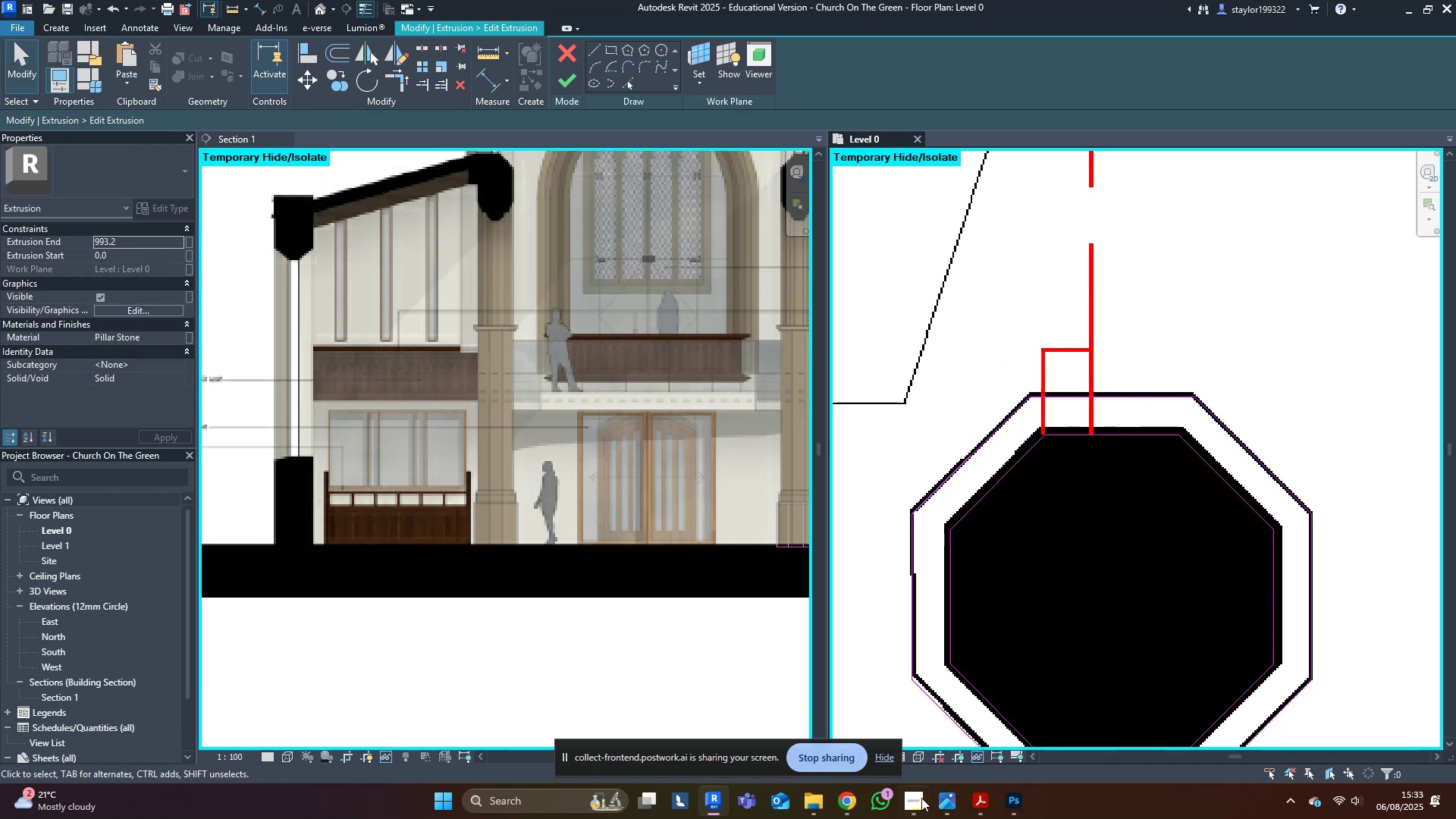 
left_click([916, 800])
 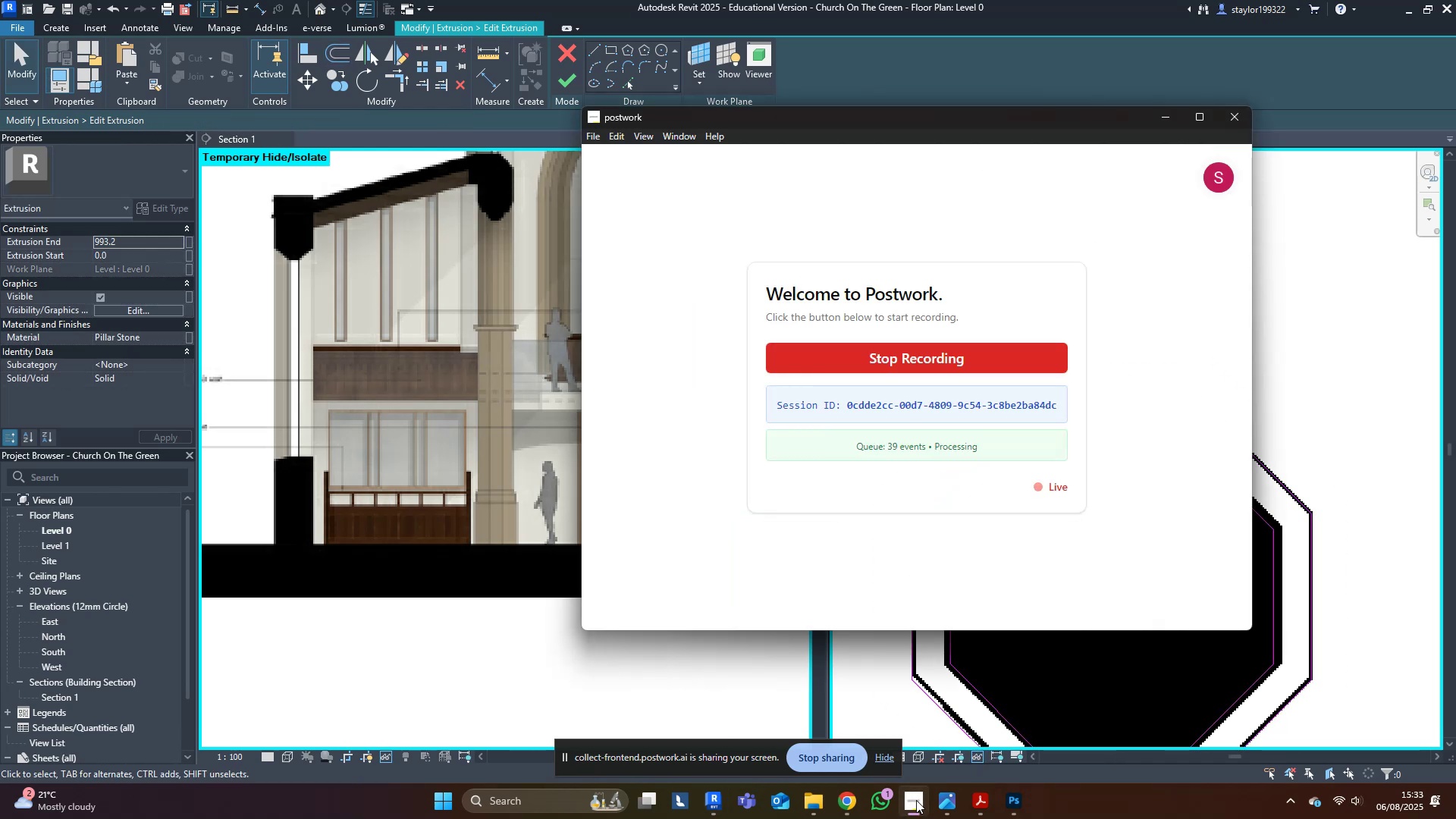 
left_click([916, 800])
 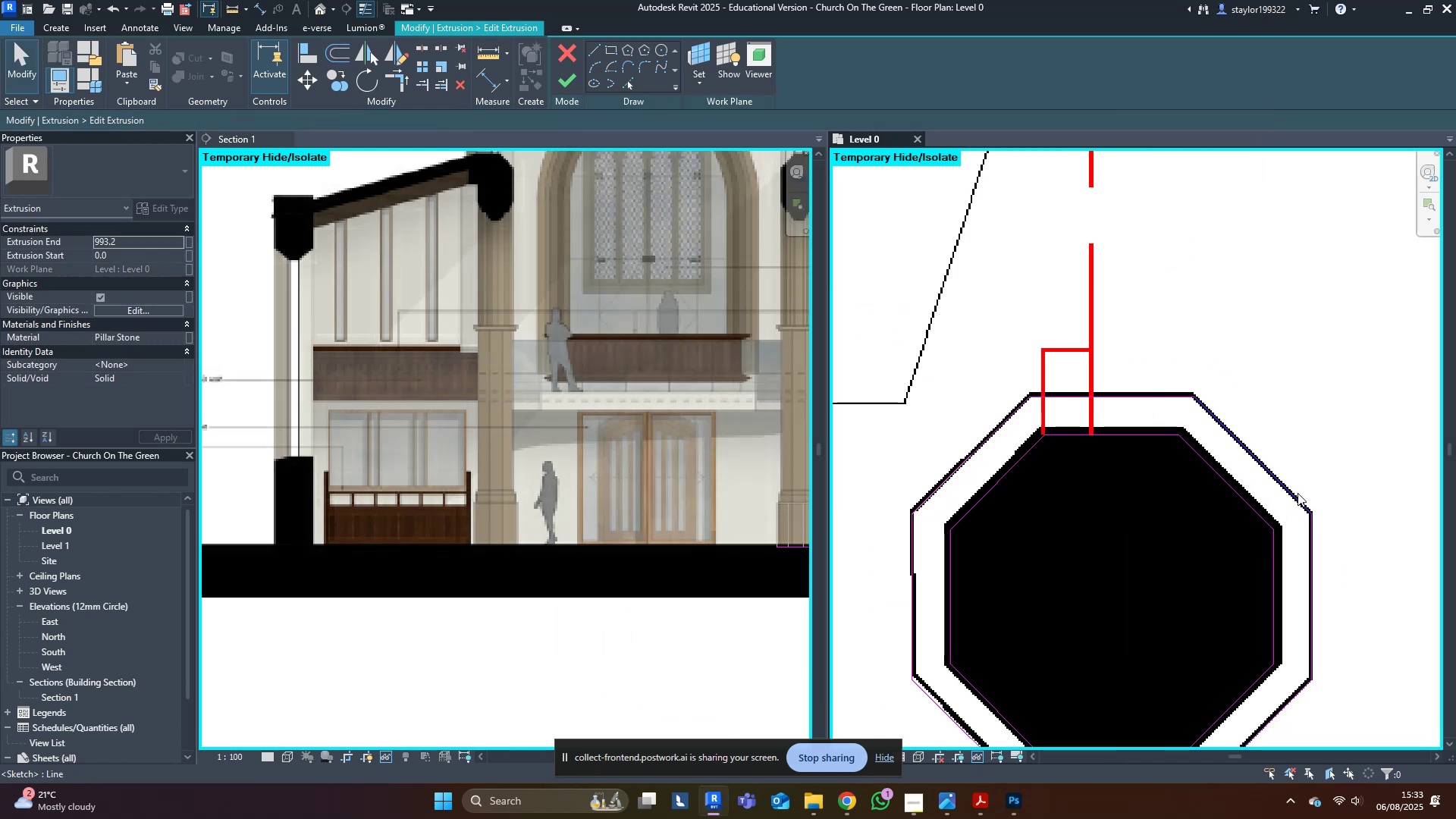 
middle_click([1298, 492])
 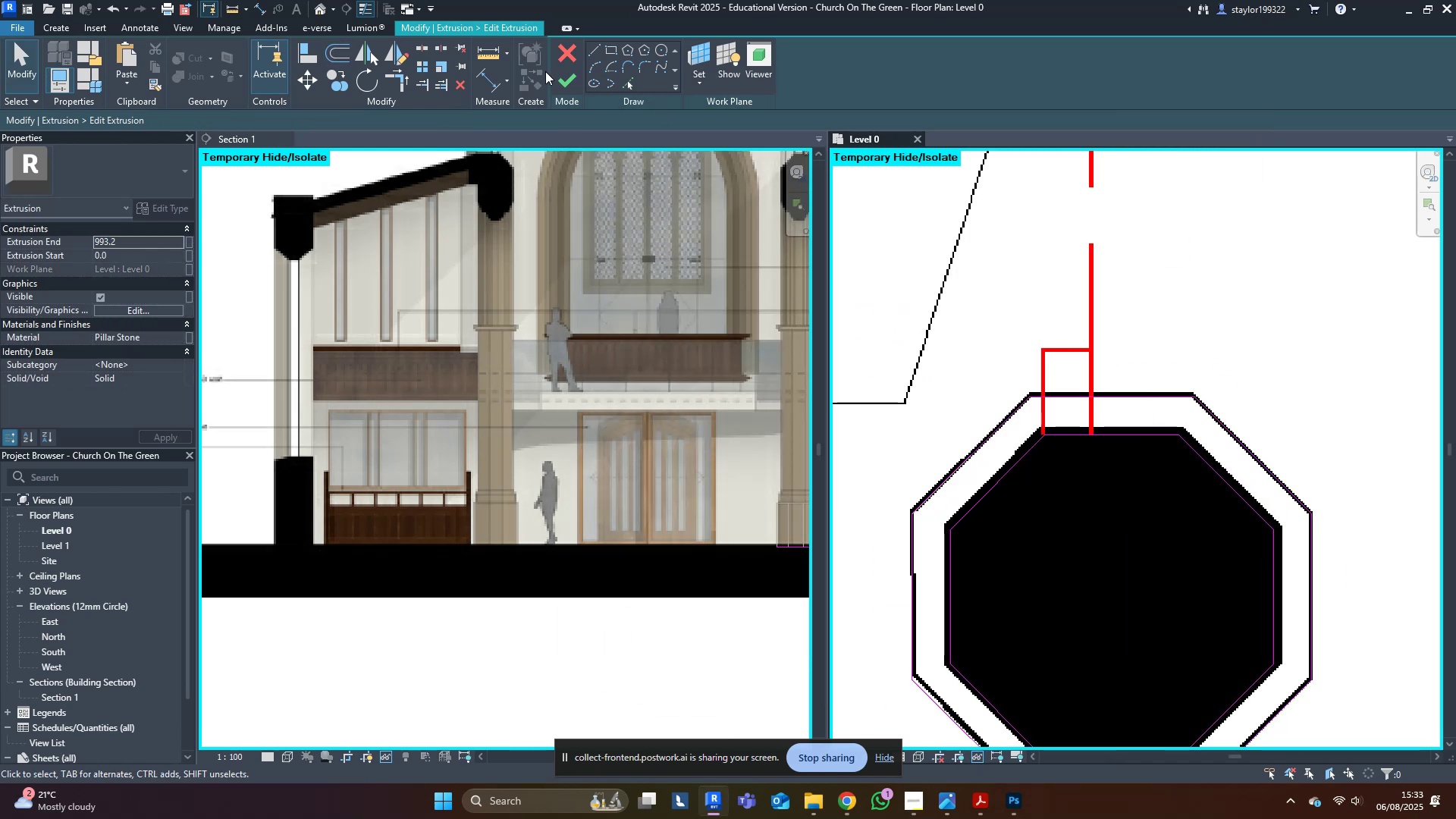 
left_click([560, 74])
 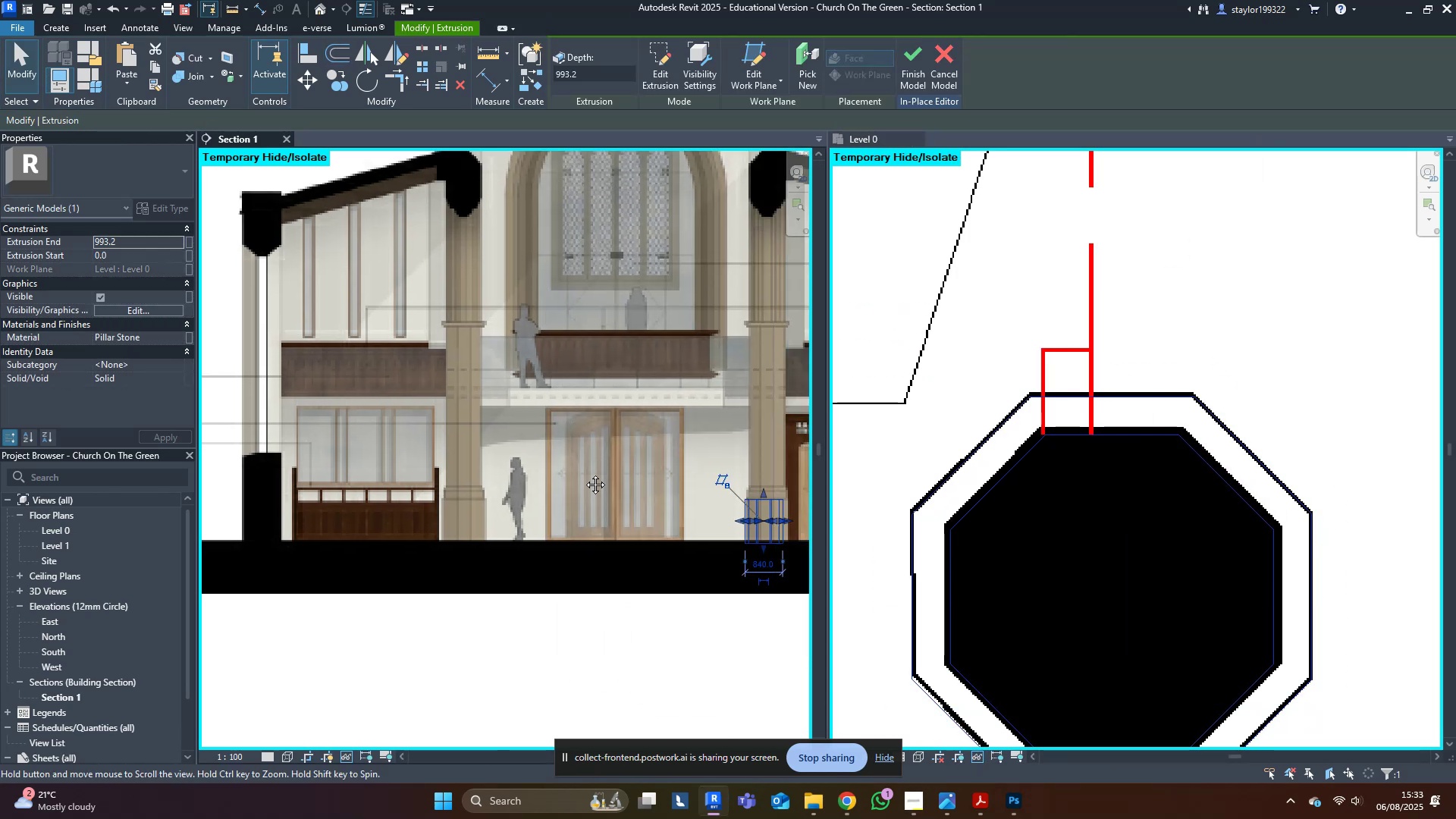 
scroll: coordinate [473, 464], scroll_direction: up, amount: 7.0
 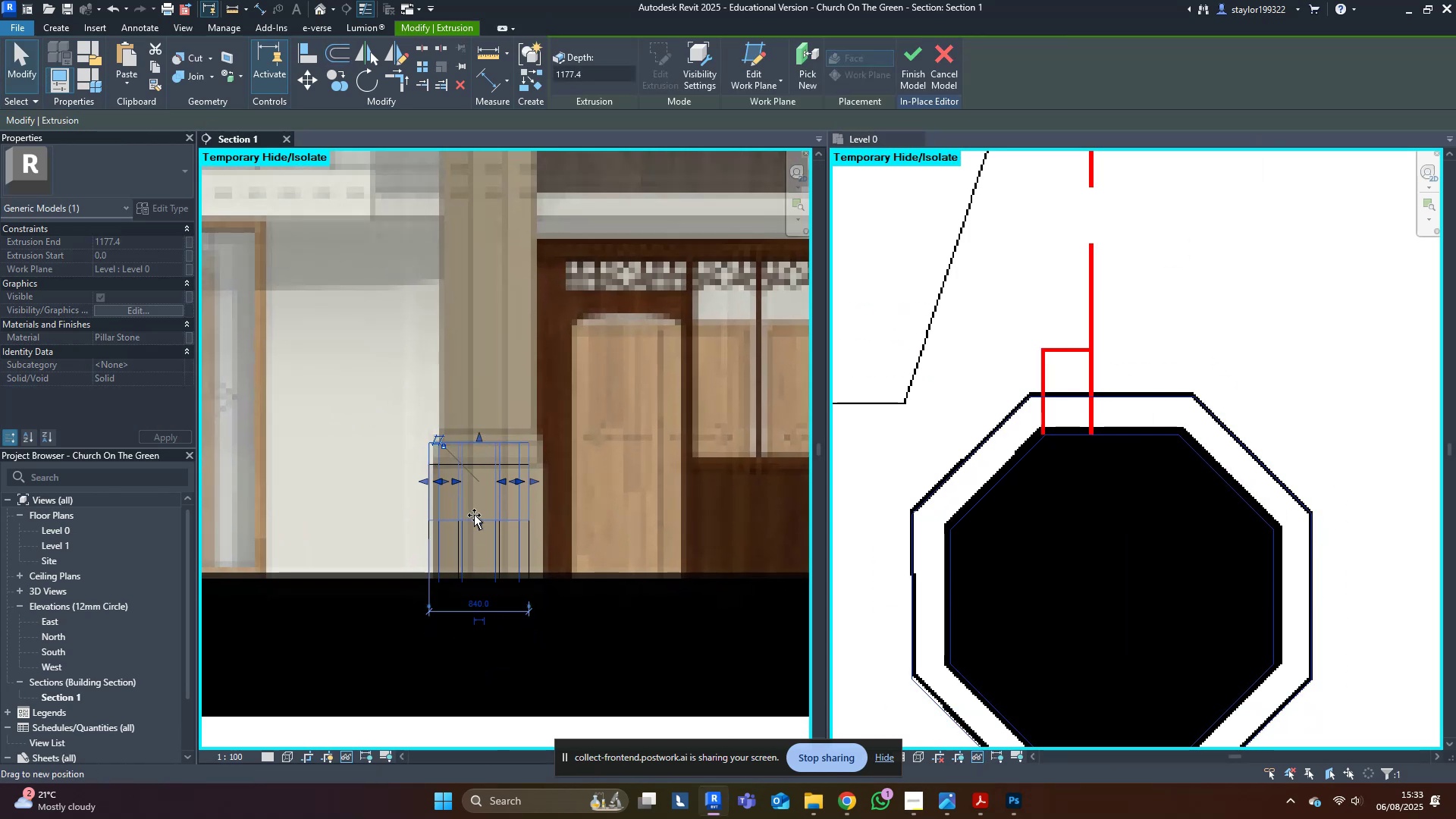 
key(Escape)
type(sd)
 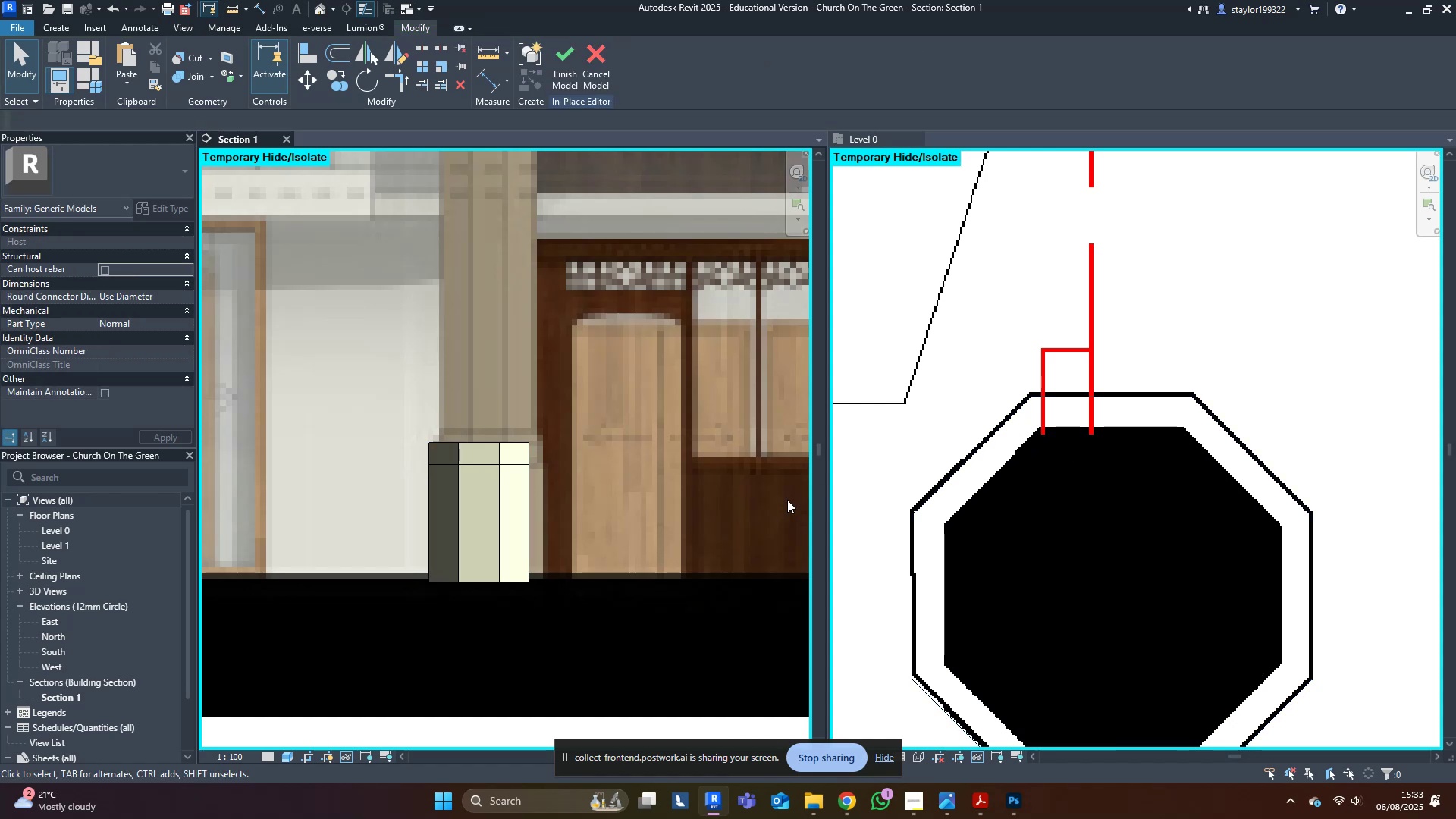 
middle_click([433, 464])
 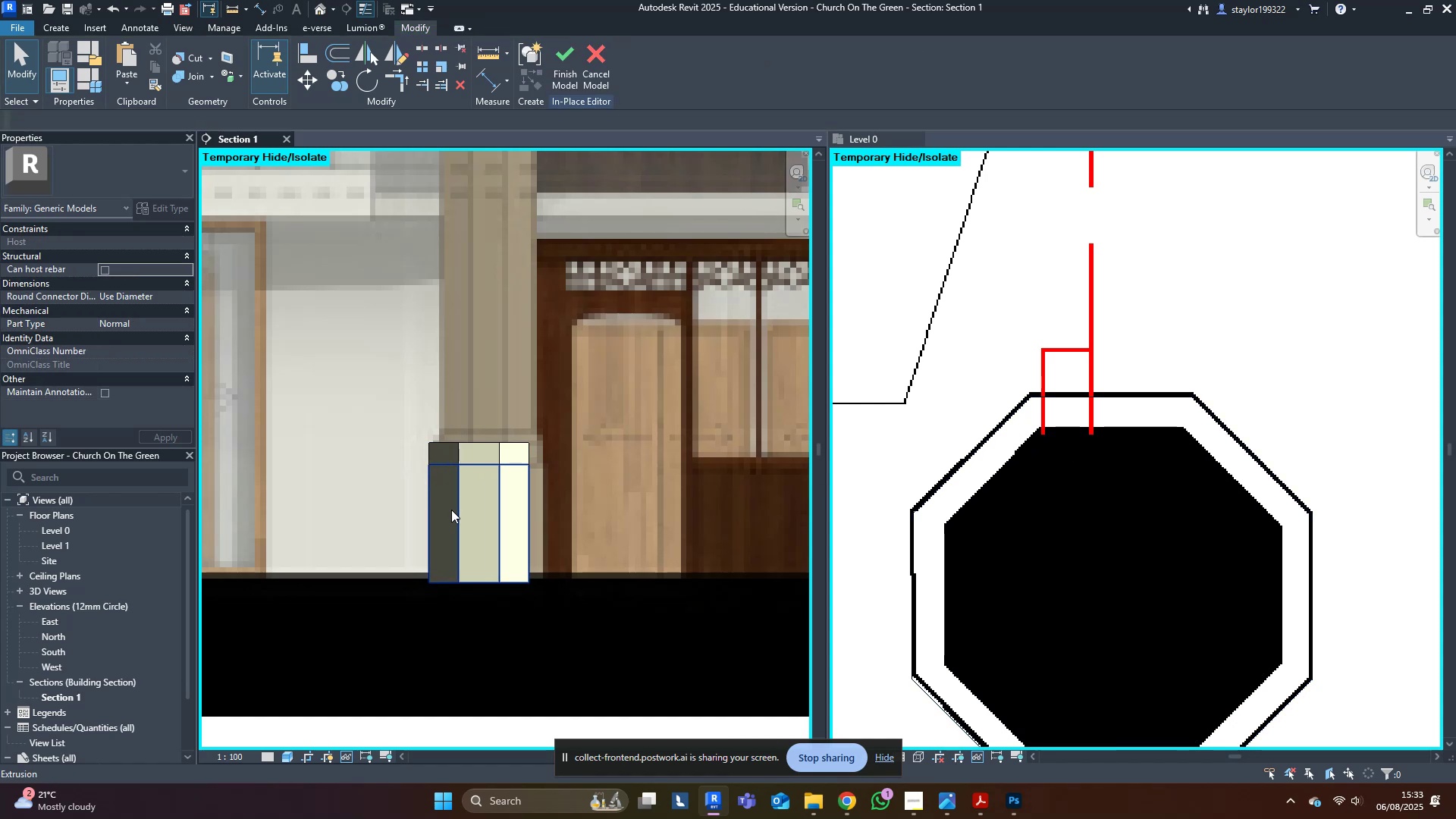 
left_click([452, 510])
 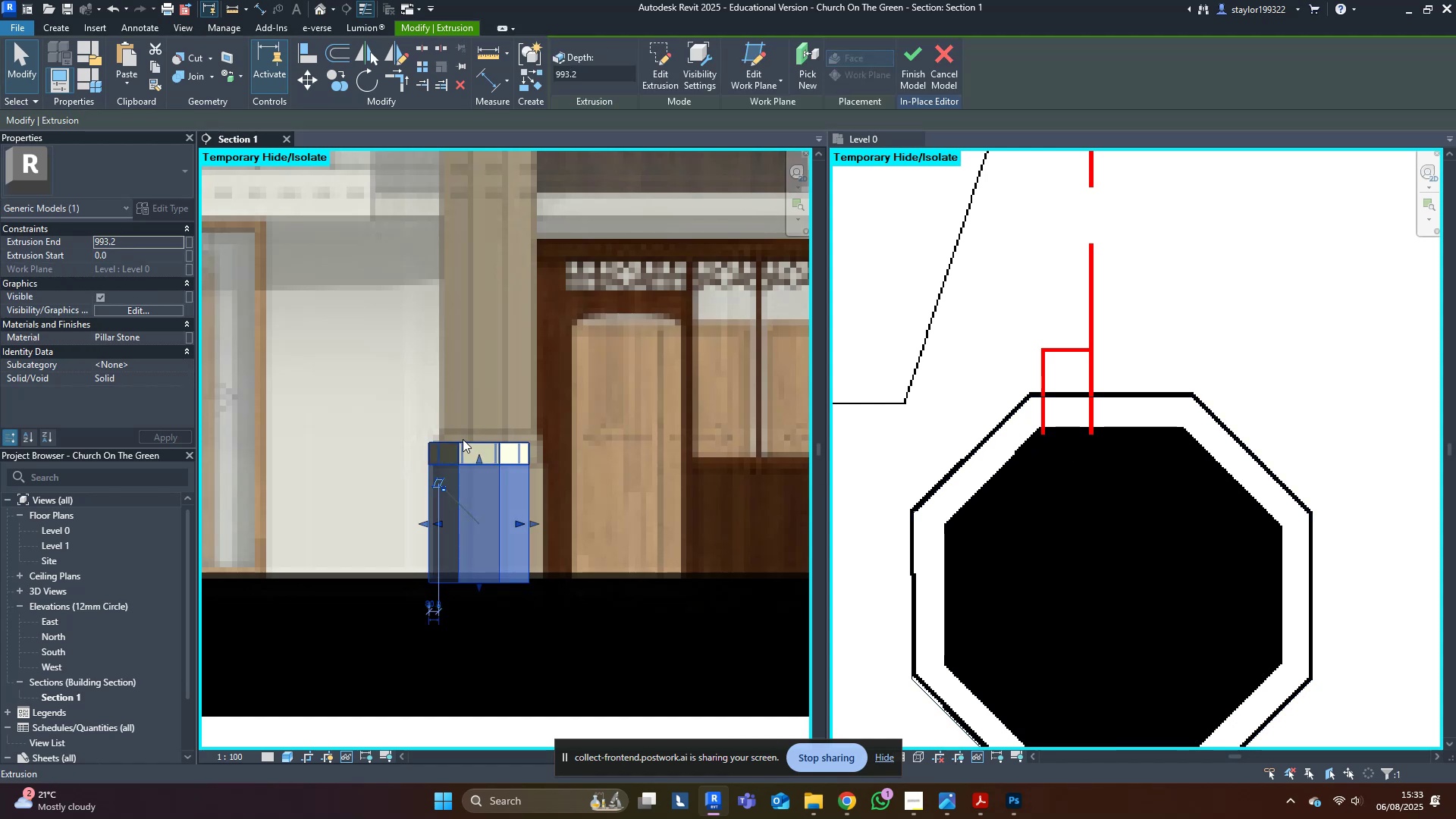 
left_click([463, 439])
 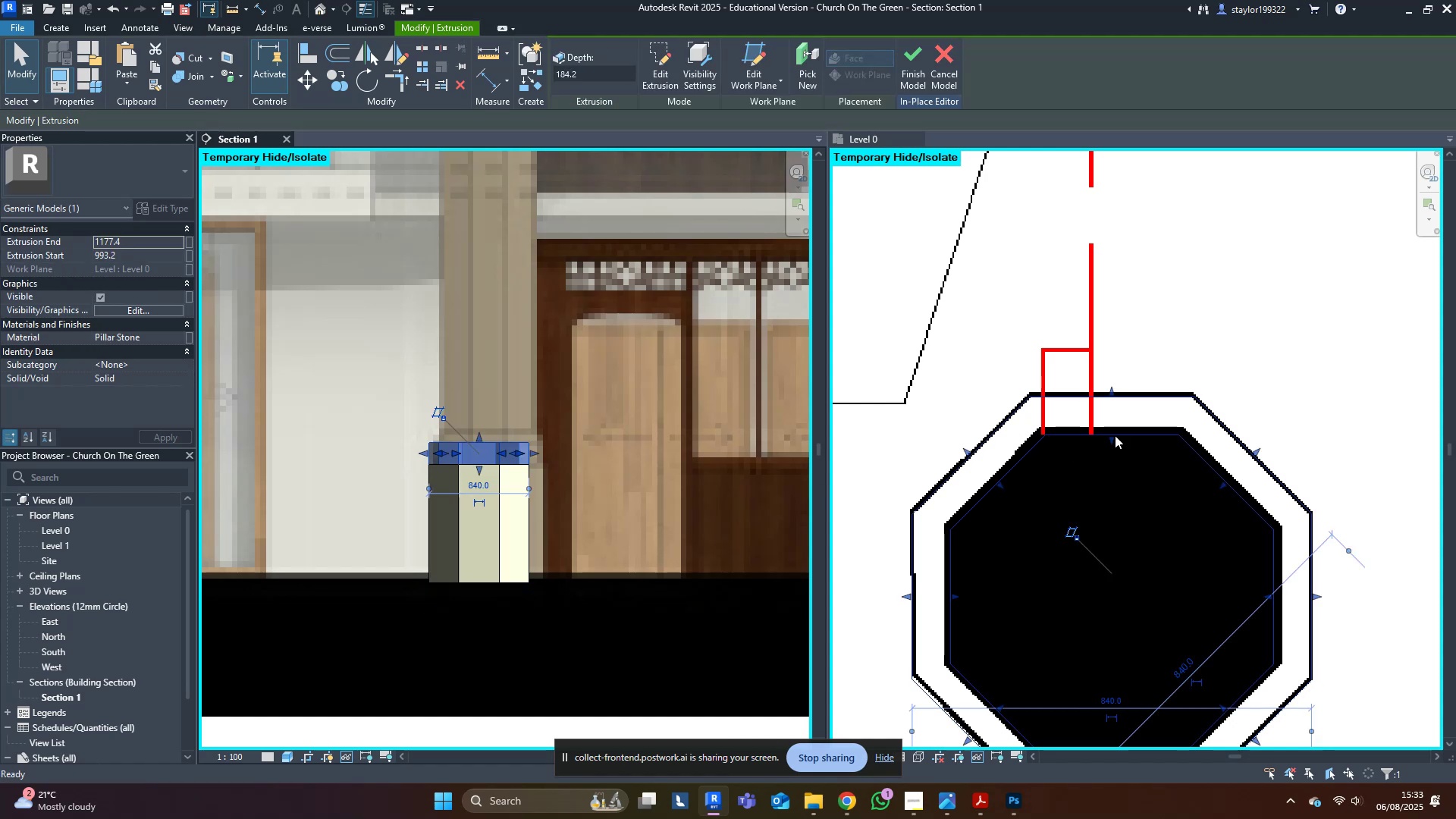 
key(Escape)
type(sd)
 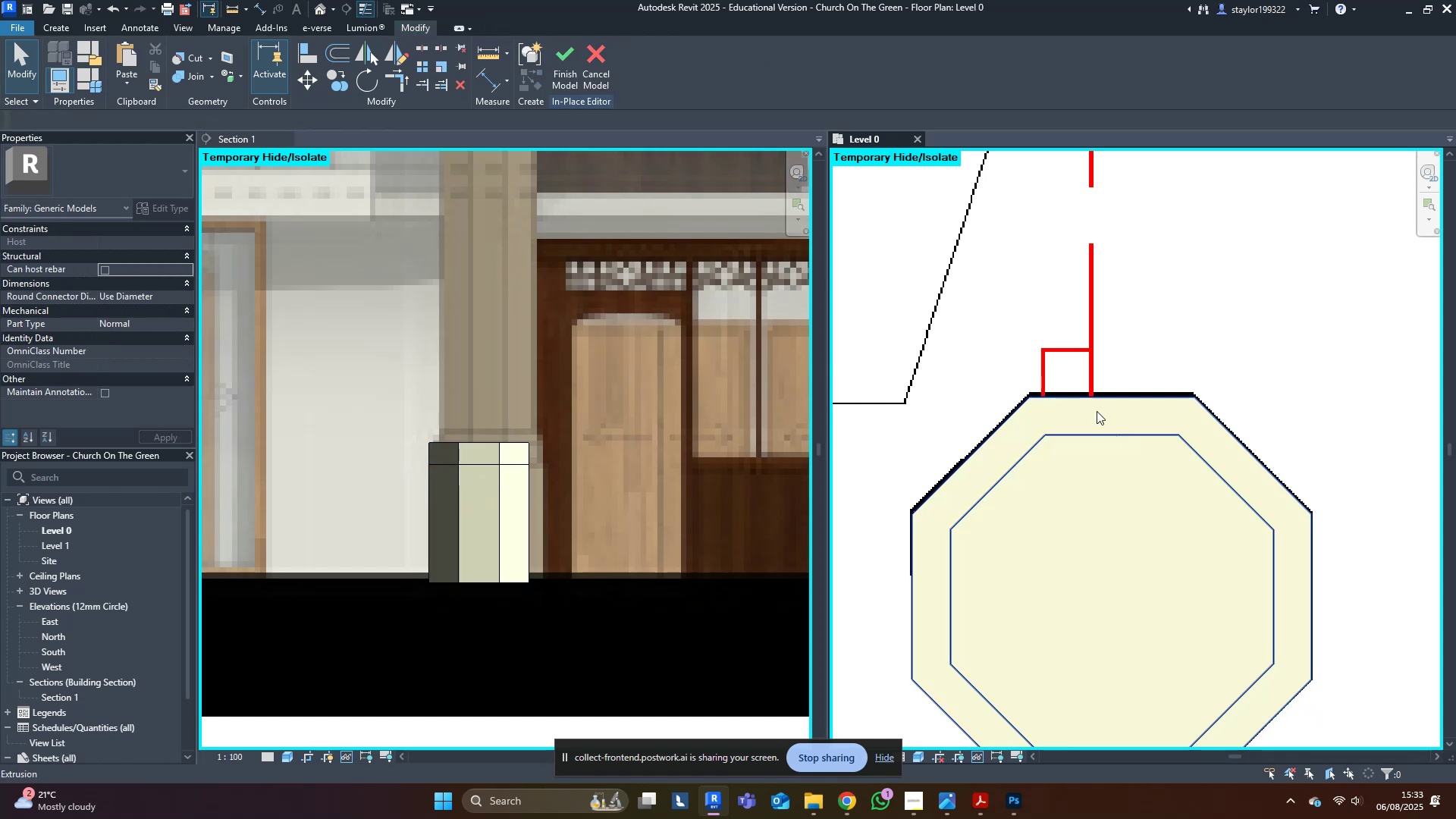 
left_click([1086, 391])
 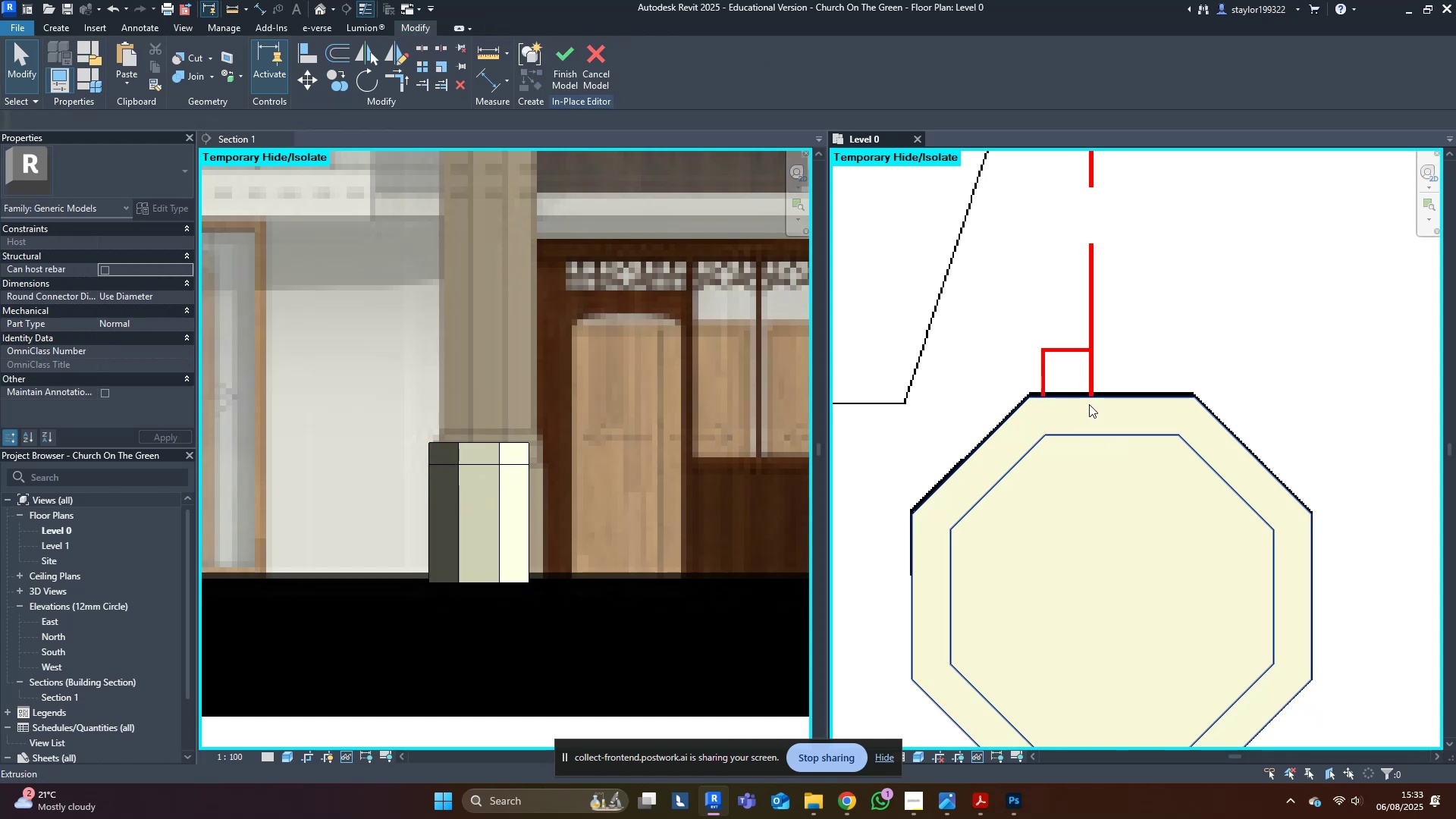 
hold_key(key=ControlLeft, duration=0.64)
triple_click([1101, 506])
 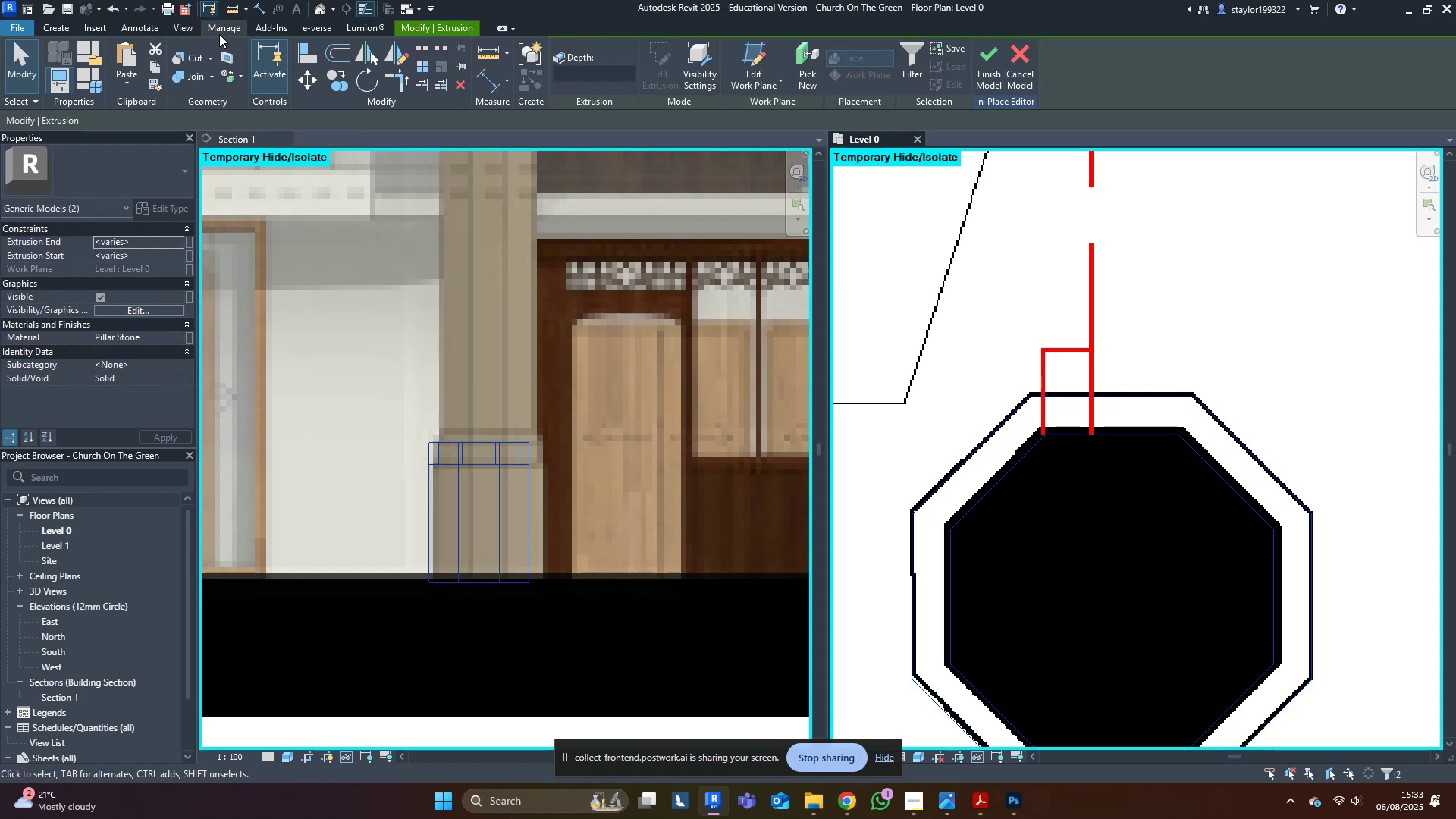 
left_click([318, 11])
 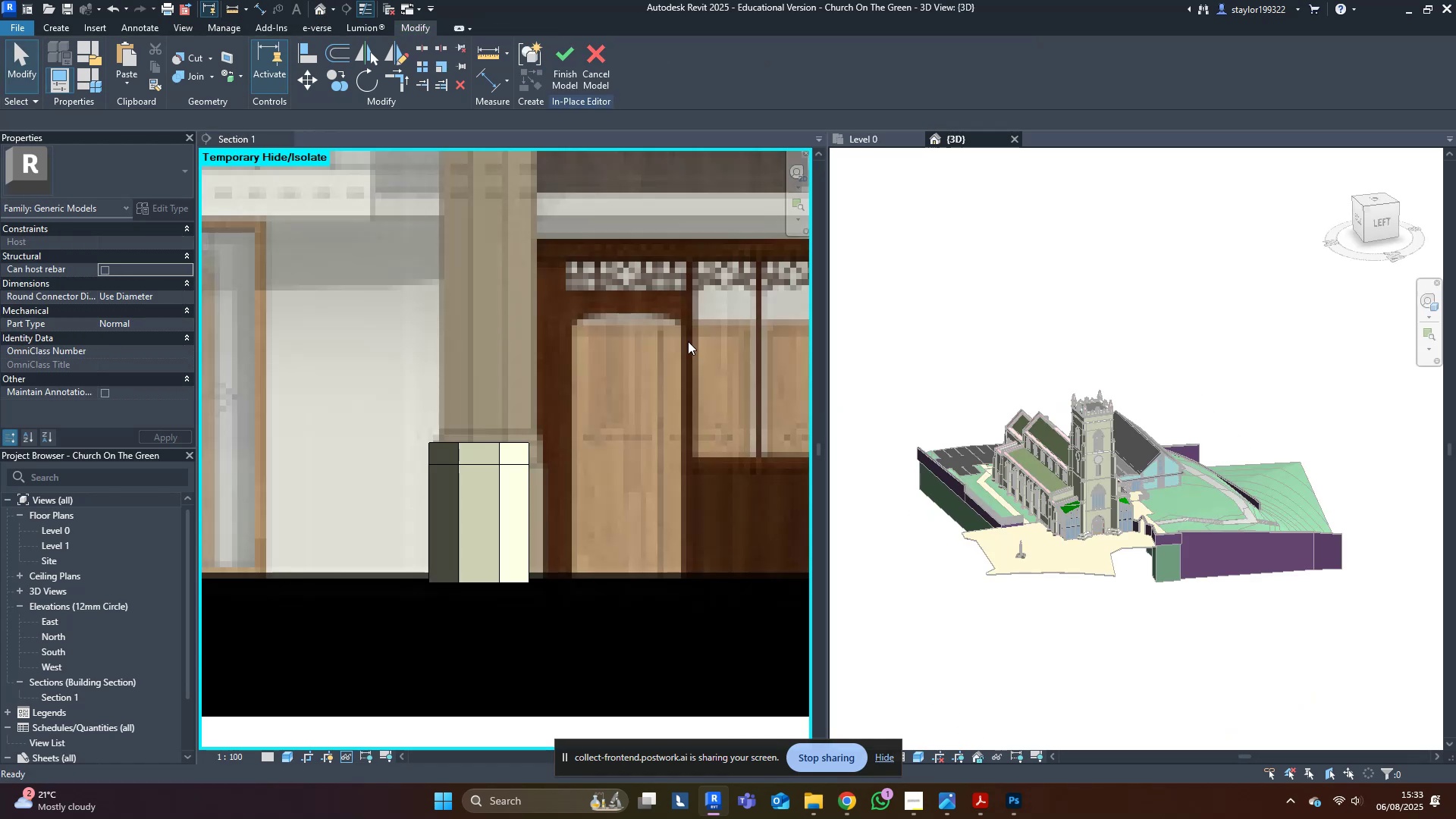 
middle_click([1015, 447])
 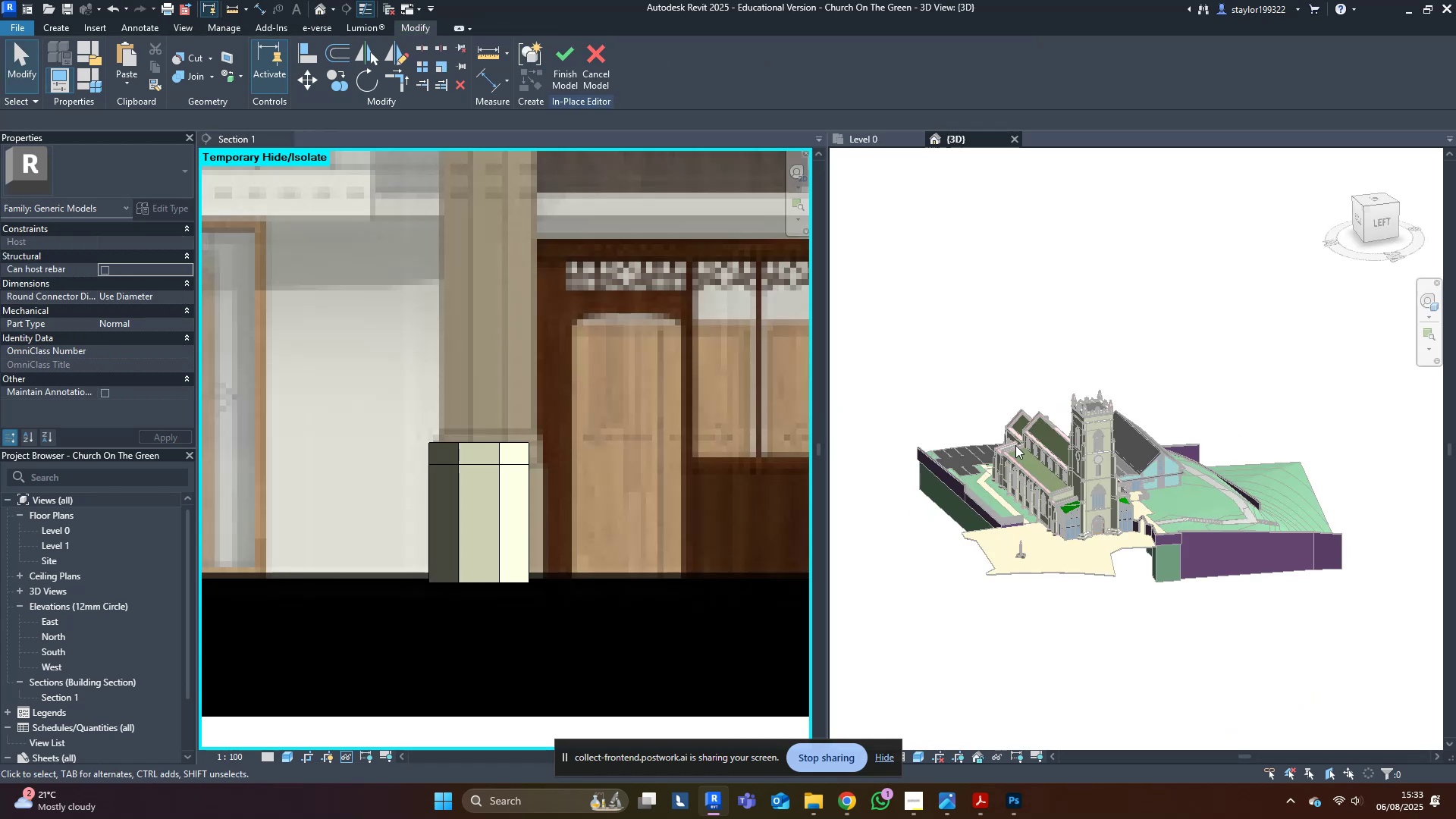 
type(hi)
 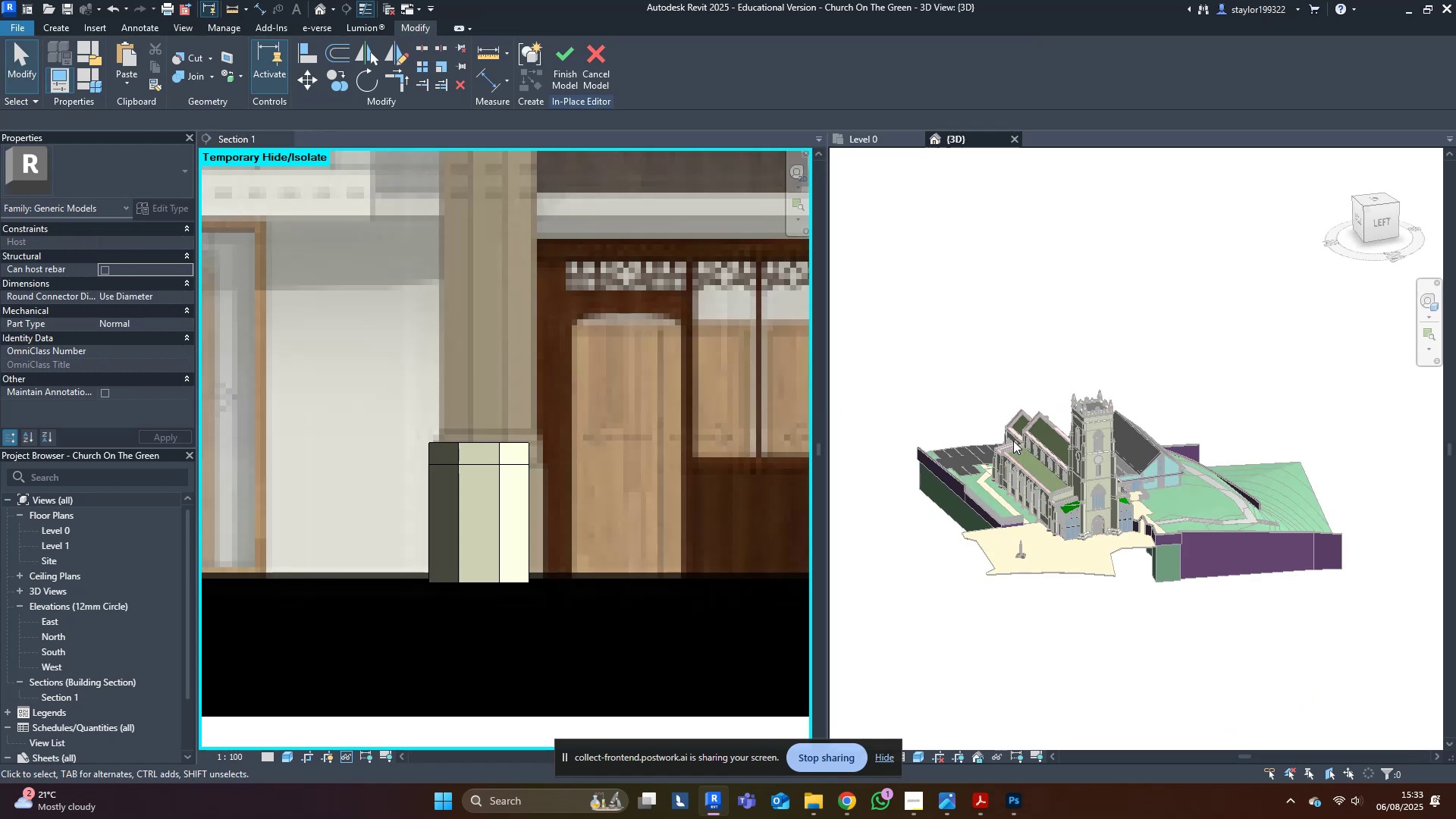 
scroll: coordinate [1029, 494], scroll_direction: up, amount: 1.0
 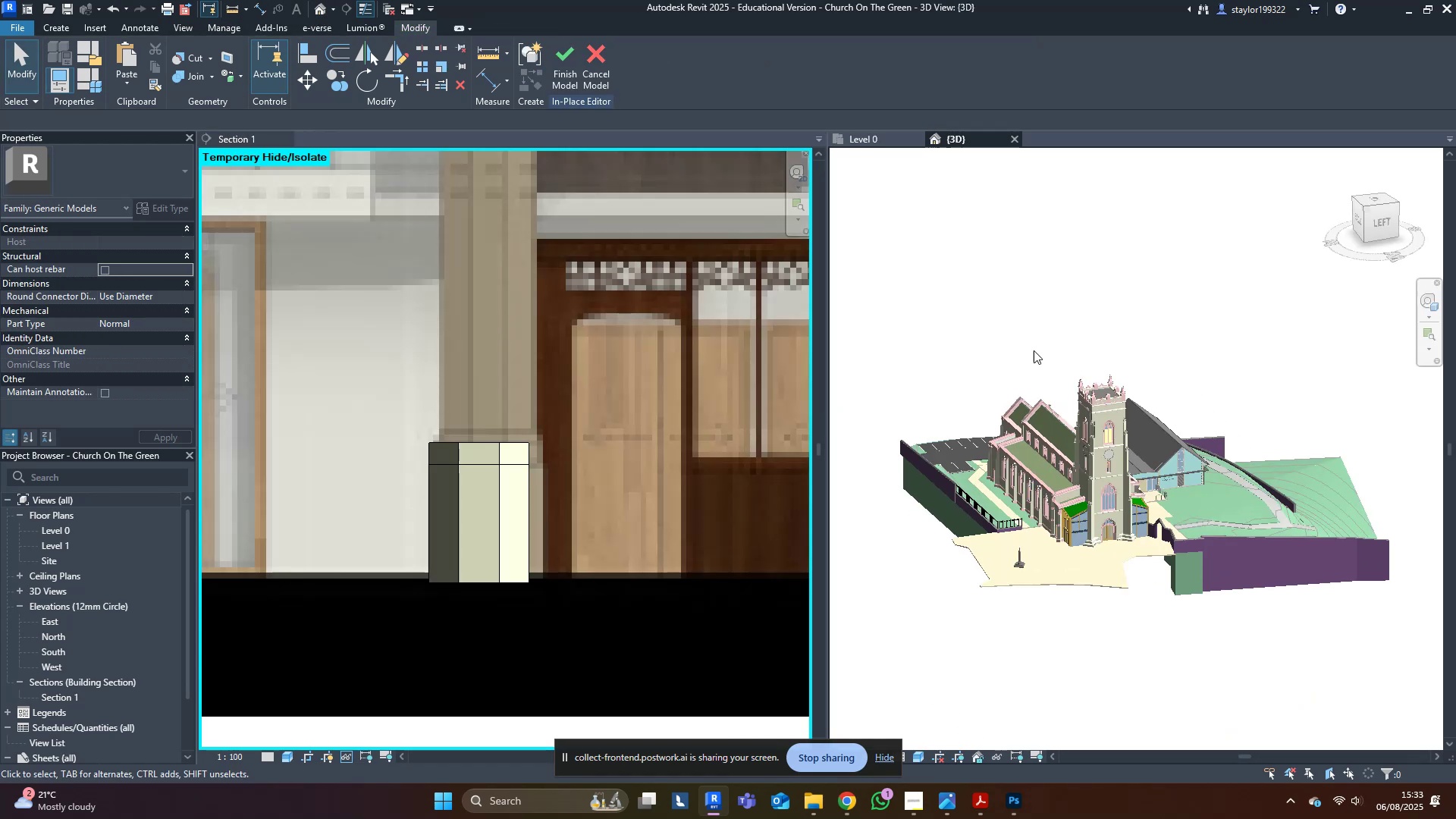 
middle_click([1031, 343])
 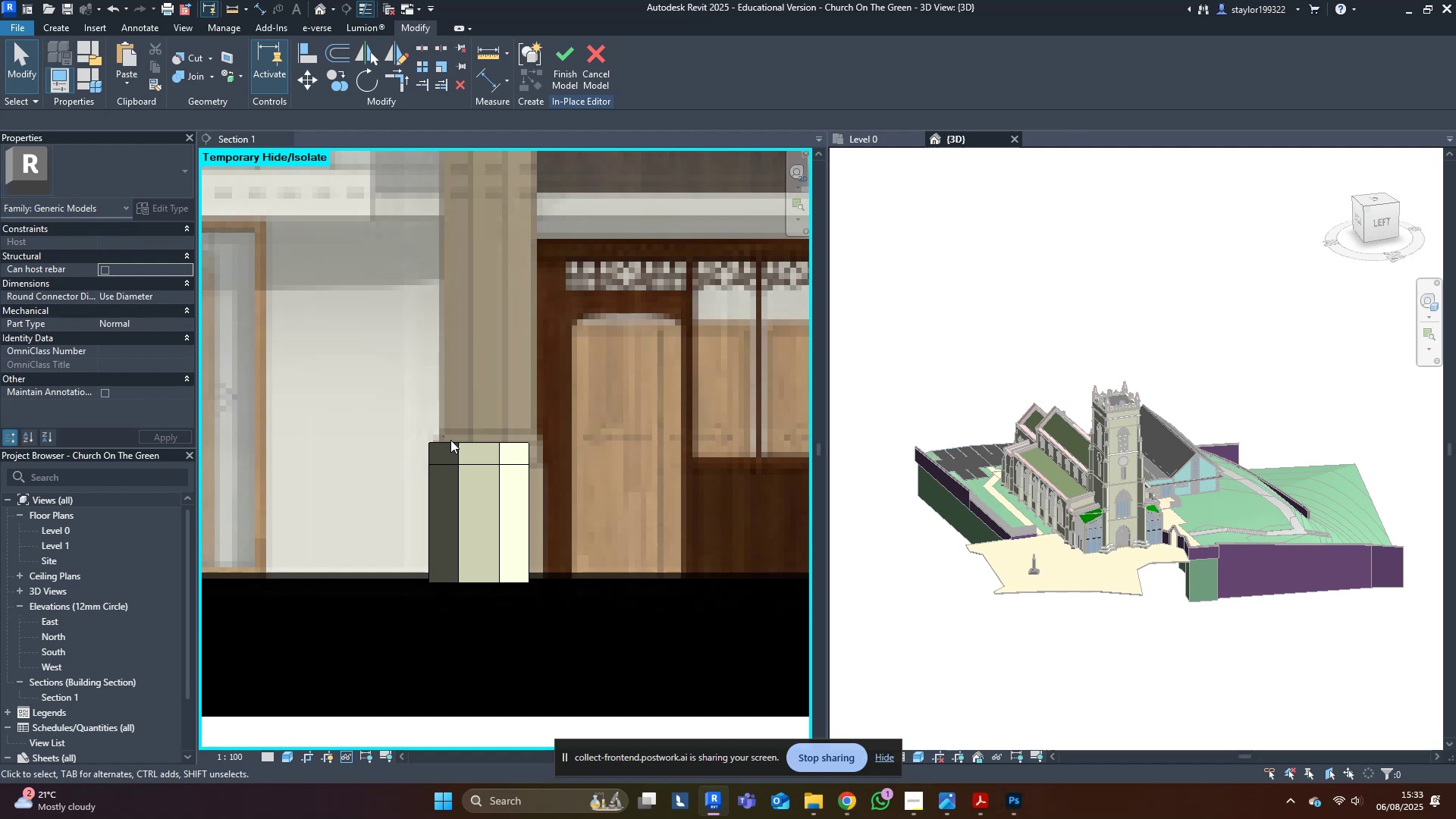 
double_click([469, 454])
 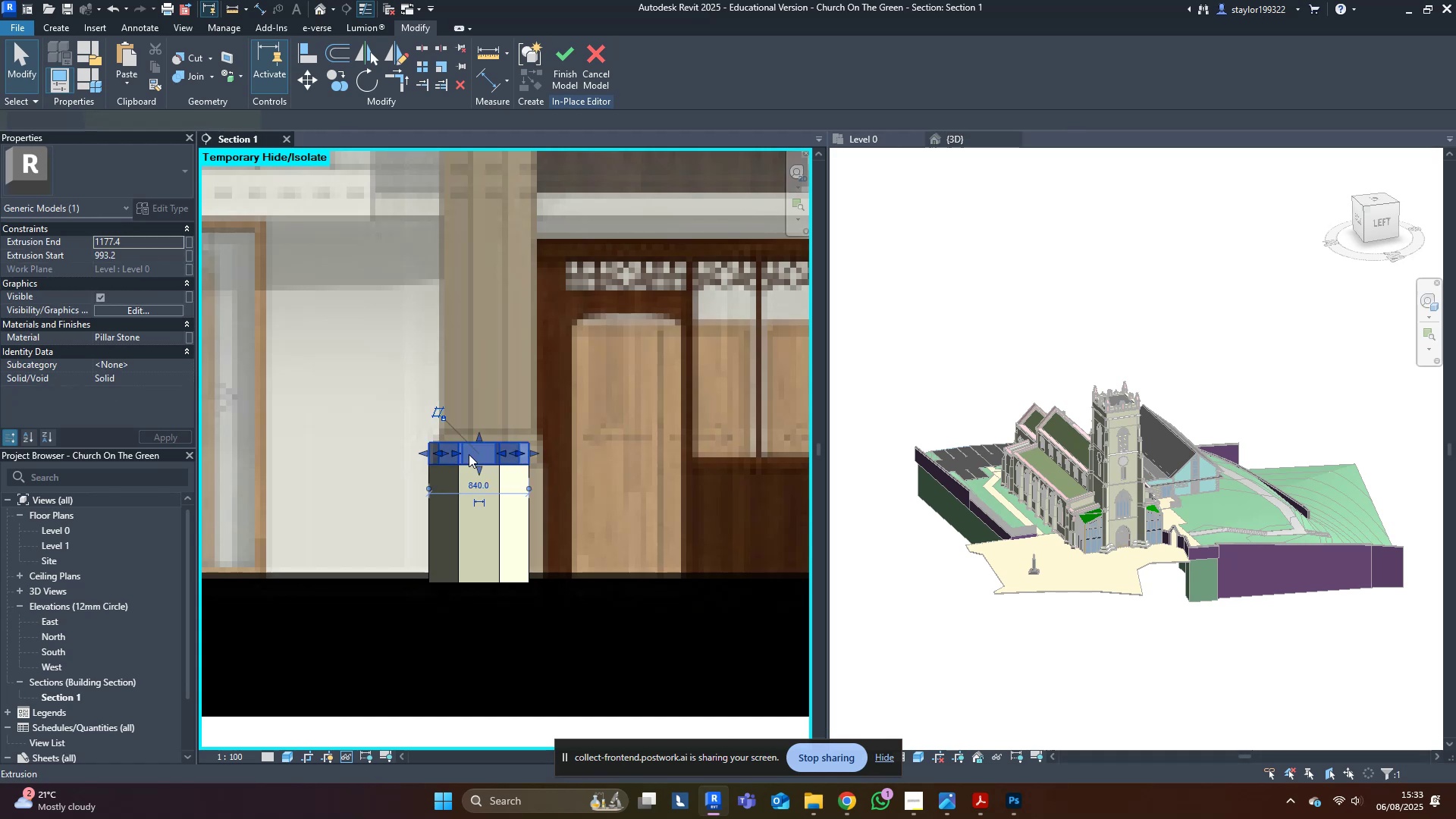 
hold_key(key=ControlLeft, duration=0.46)
 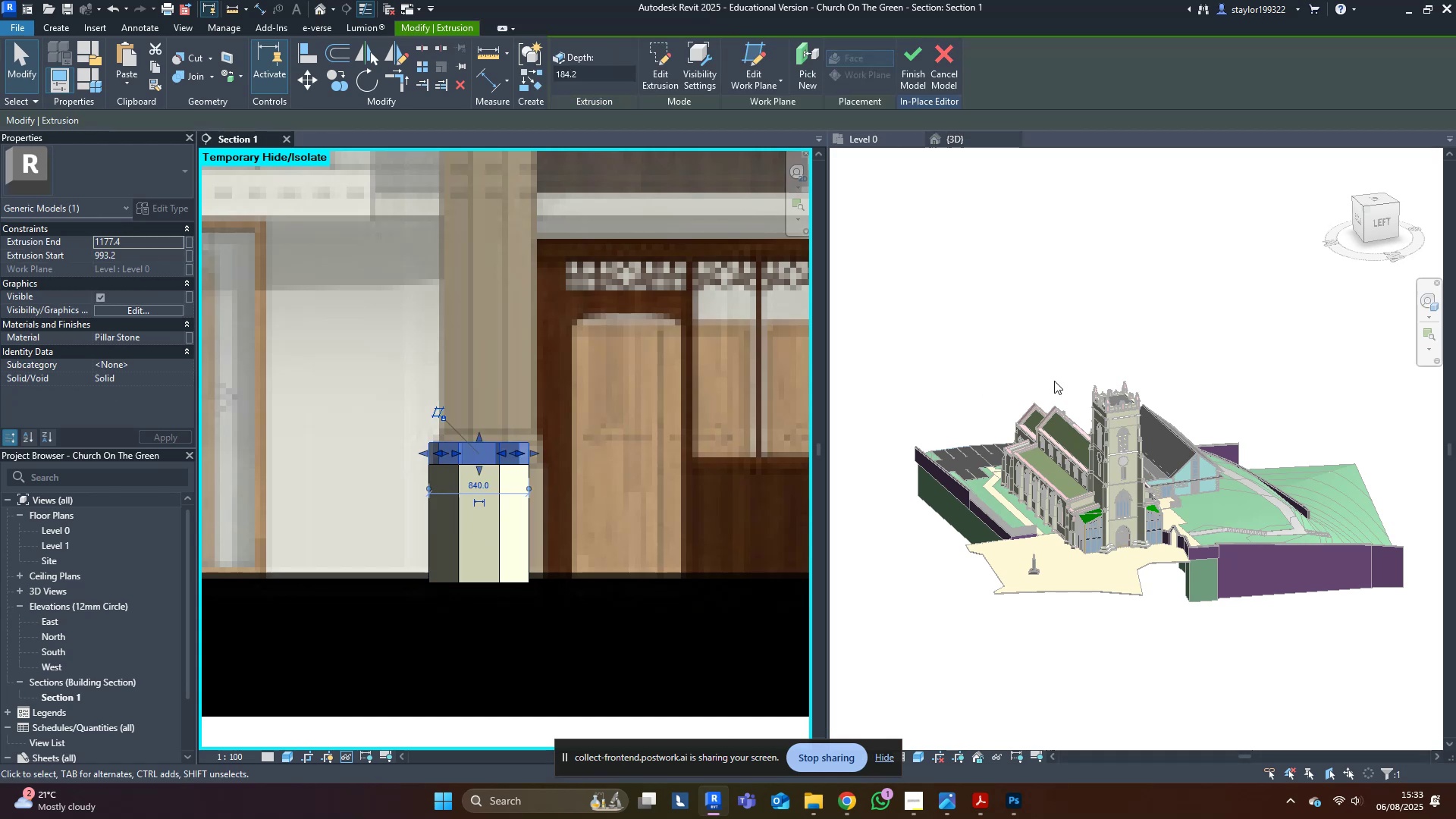 
hold_key(key=ControlLeft, duration=0.64)
left_click([428, 557])
 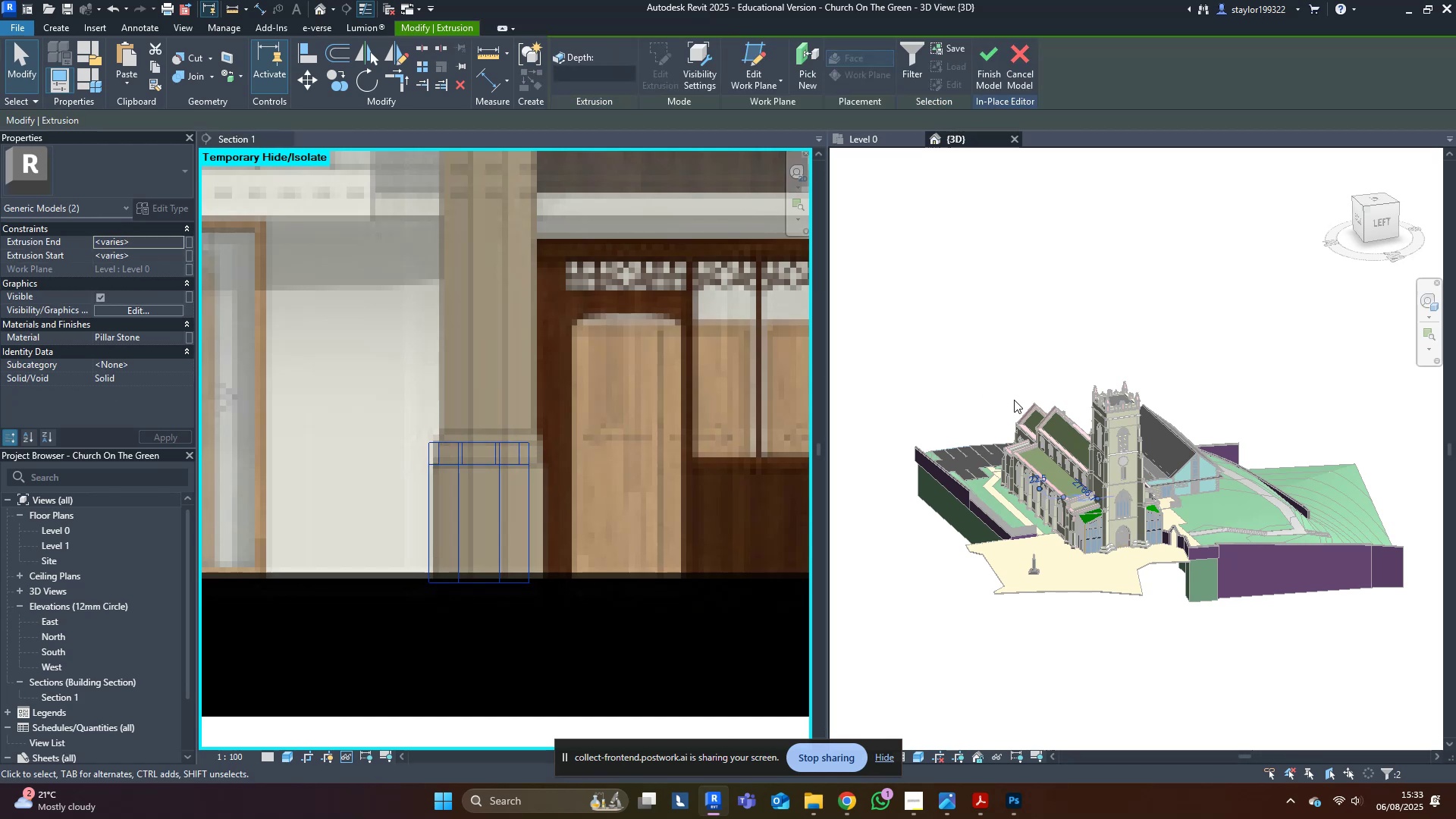 
type(hi)
 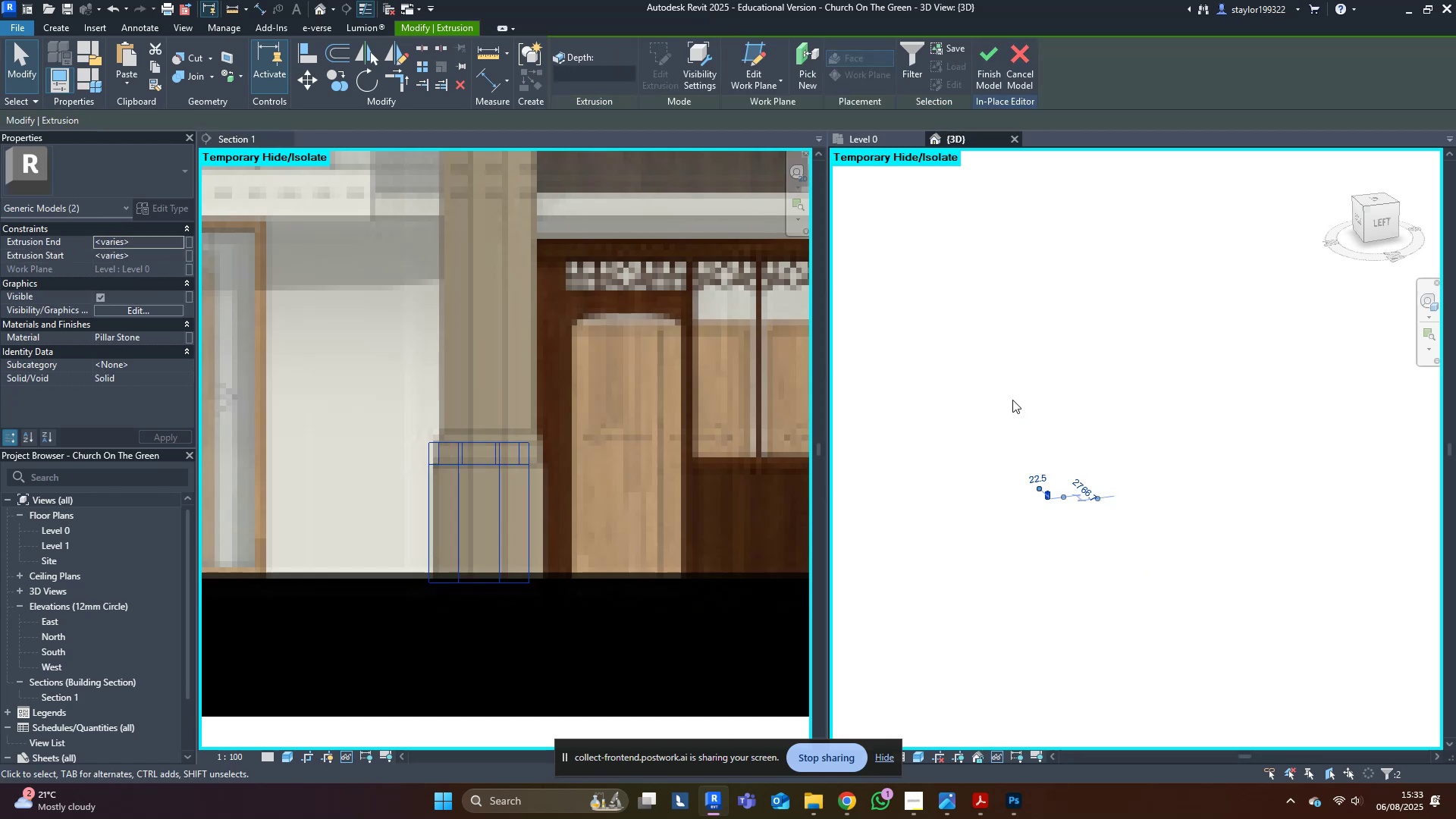 
scroll: coordinate [1050, 493], scroll_direction: up, amount: 21.0
 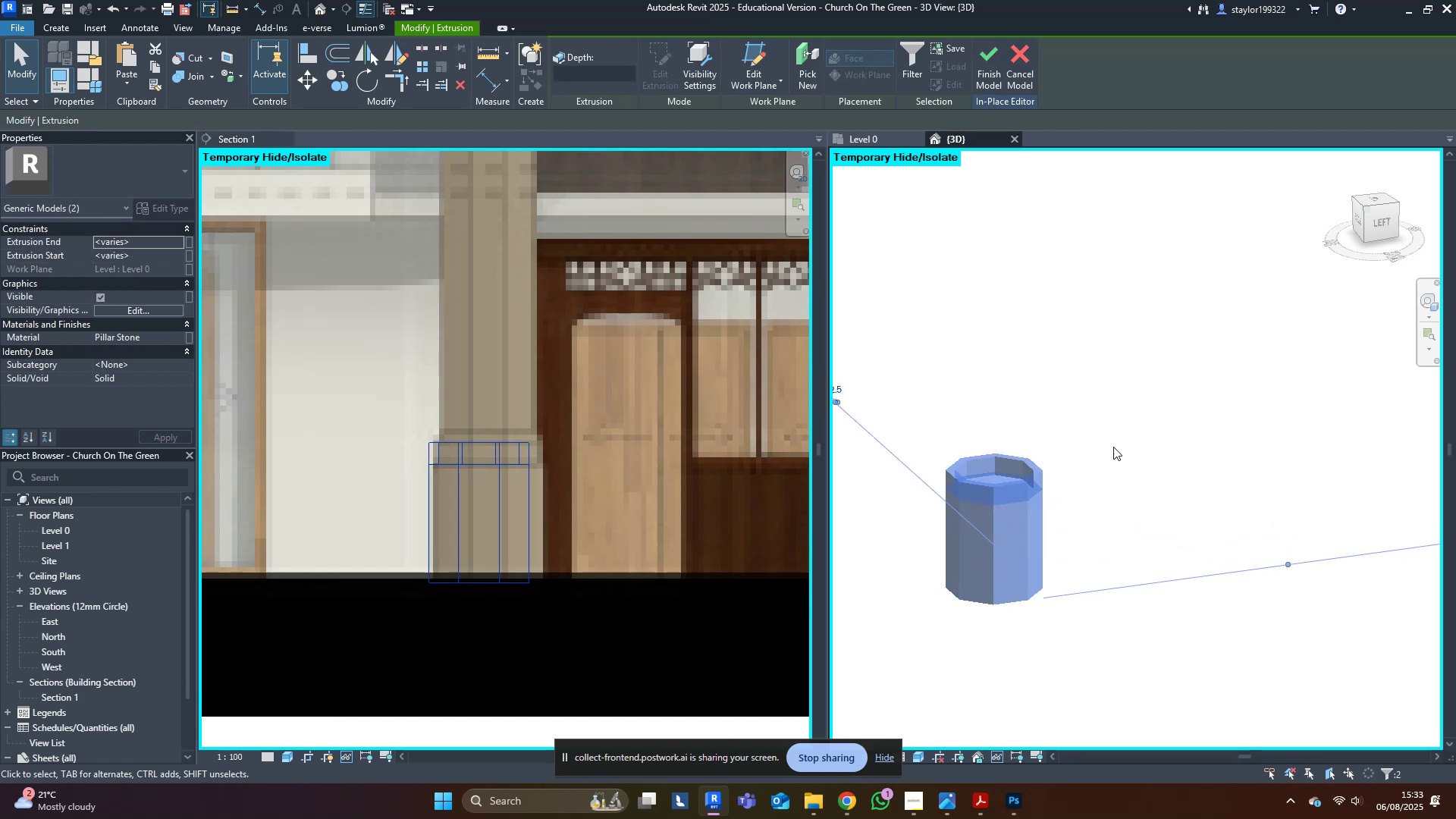 
left_click([1146, 428])
 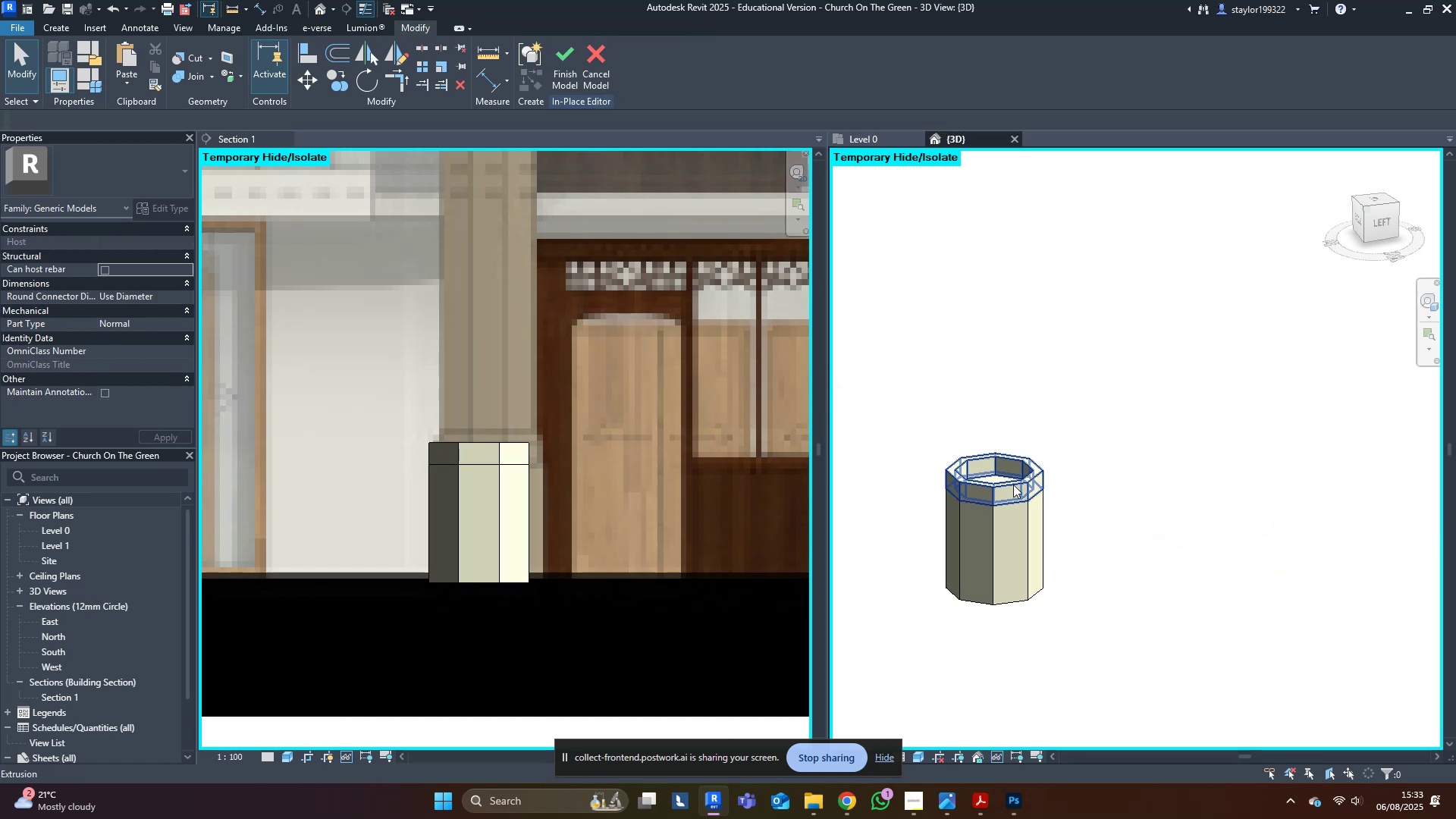 
double_click([995, 494])
 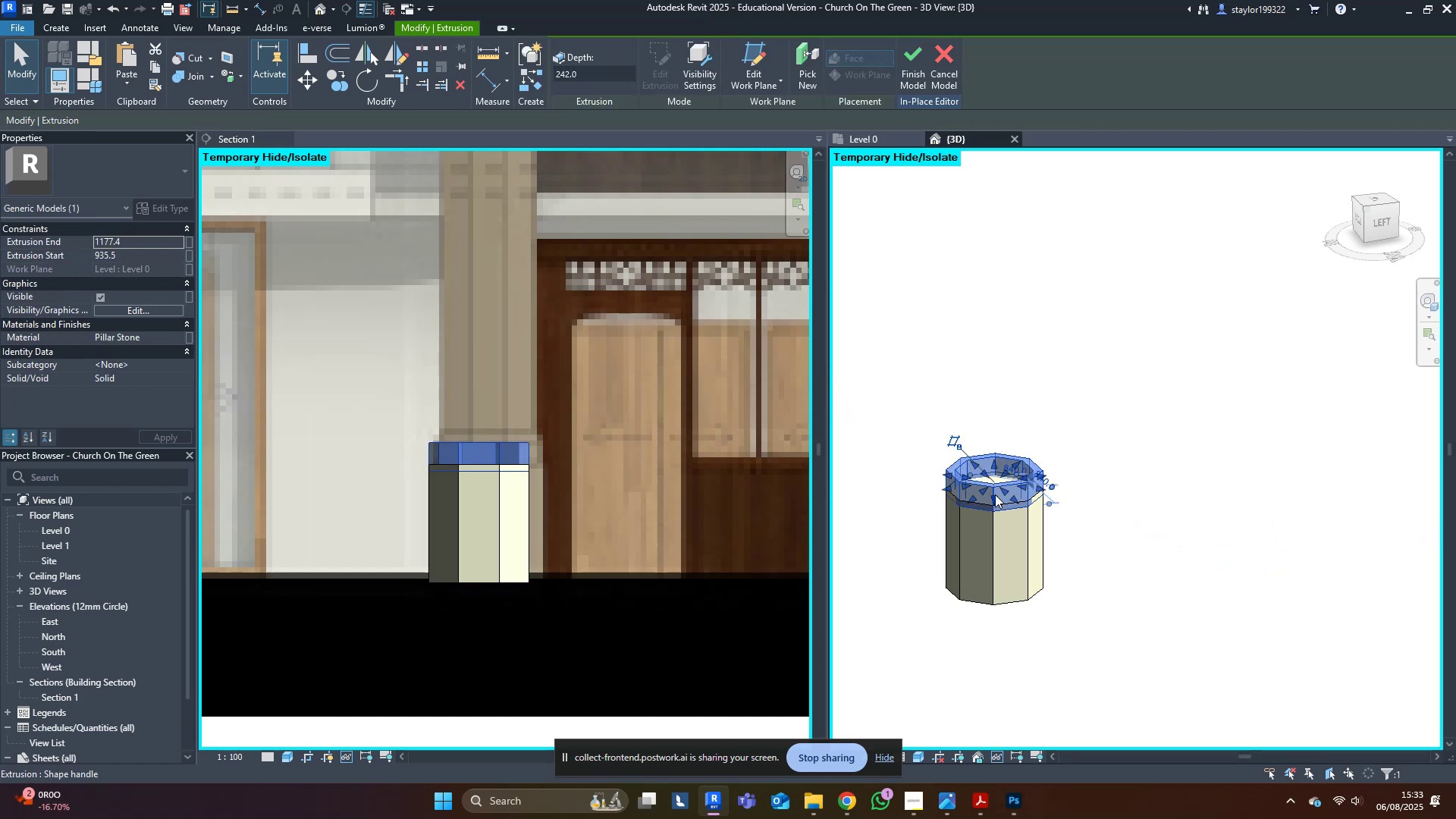 
key(Control+ControlLeft)
 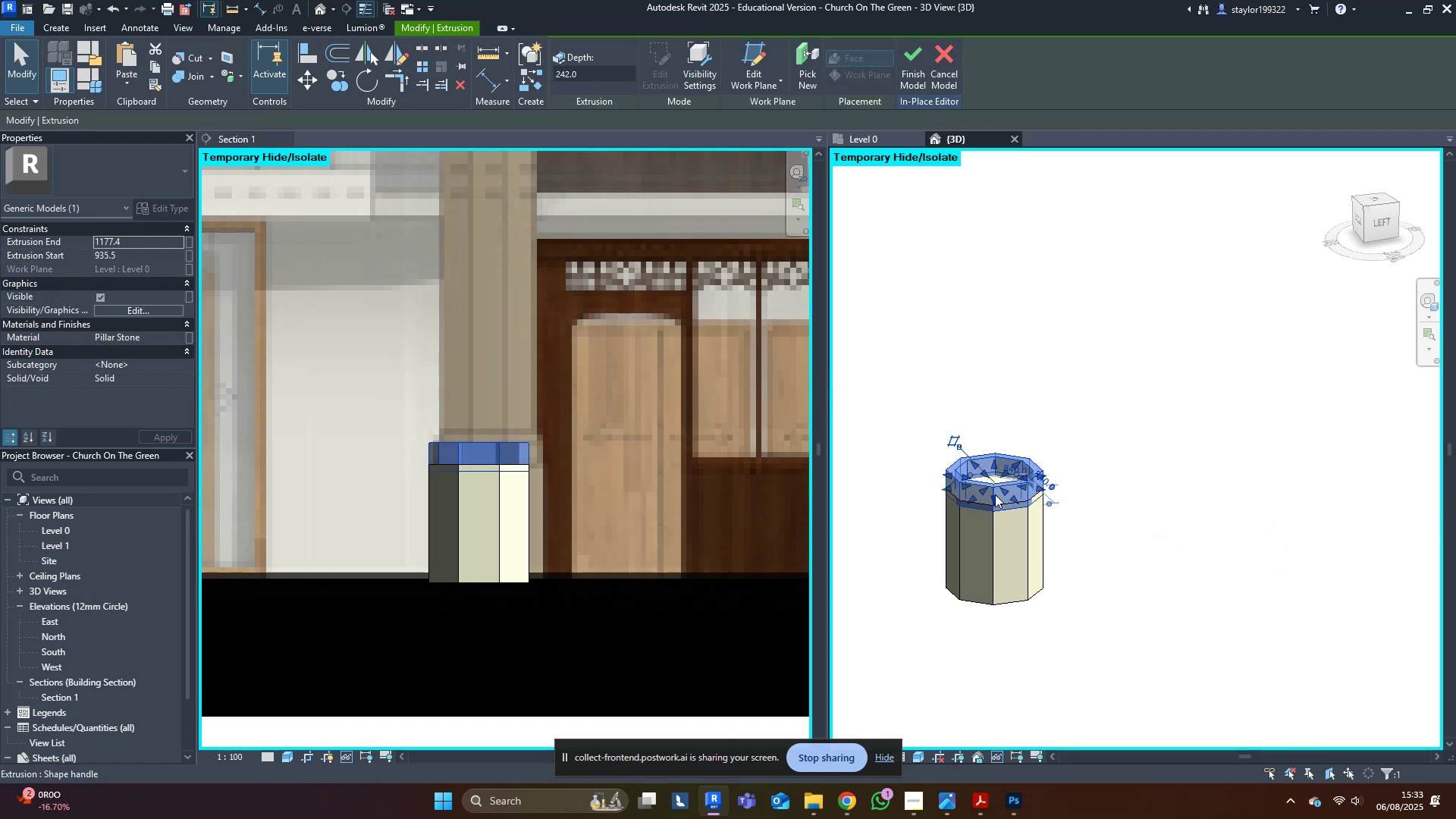 
key(Control+Z)
 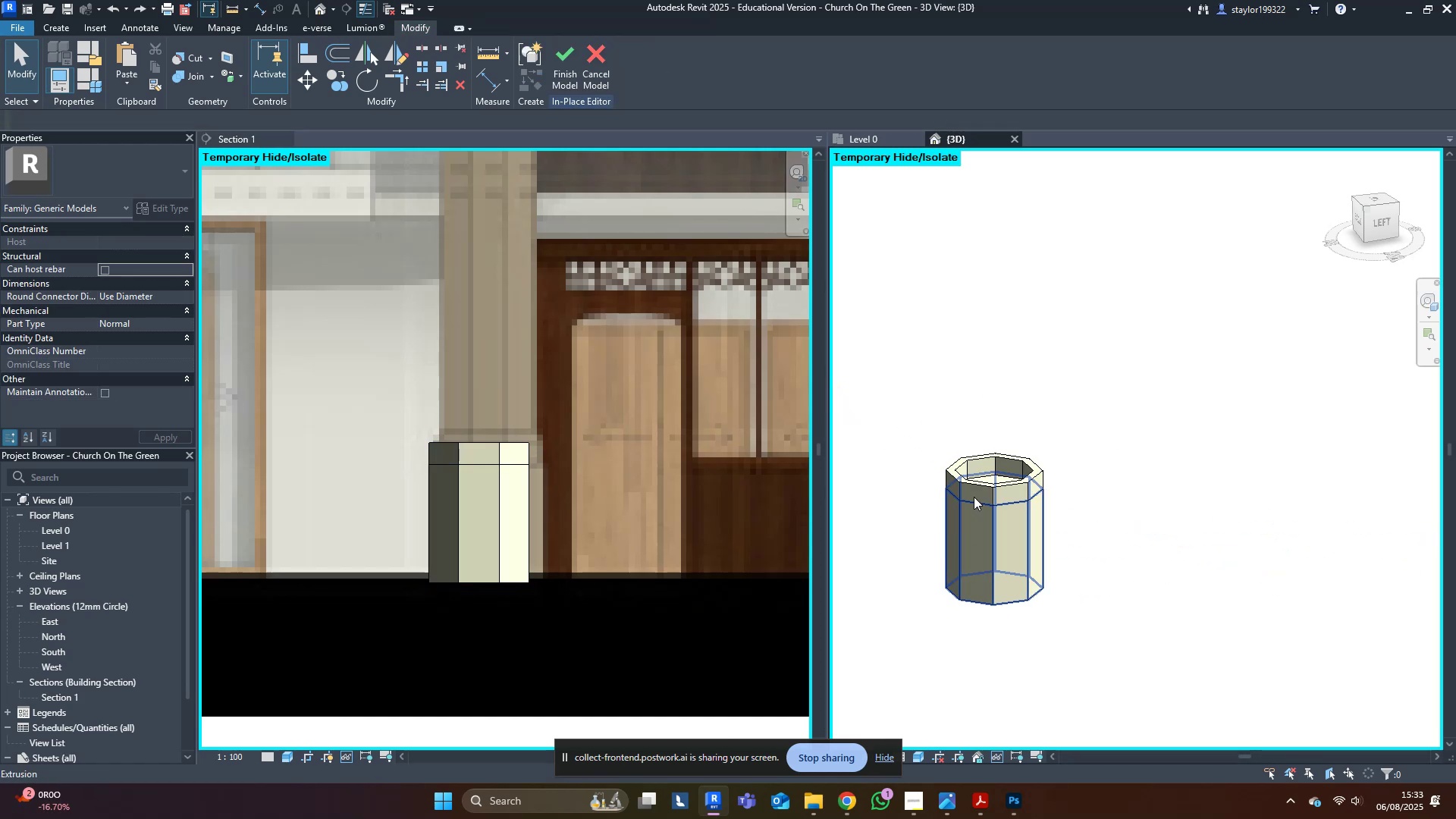 
left_click([984, 482])
 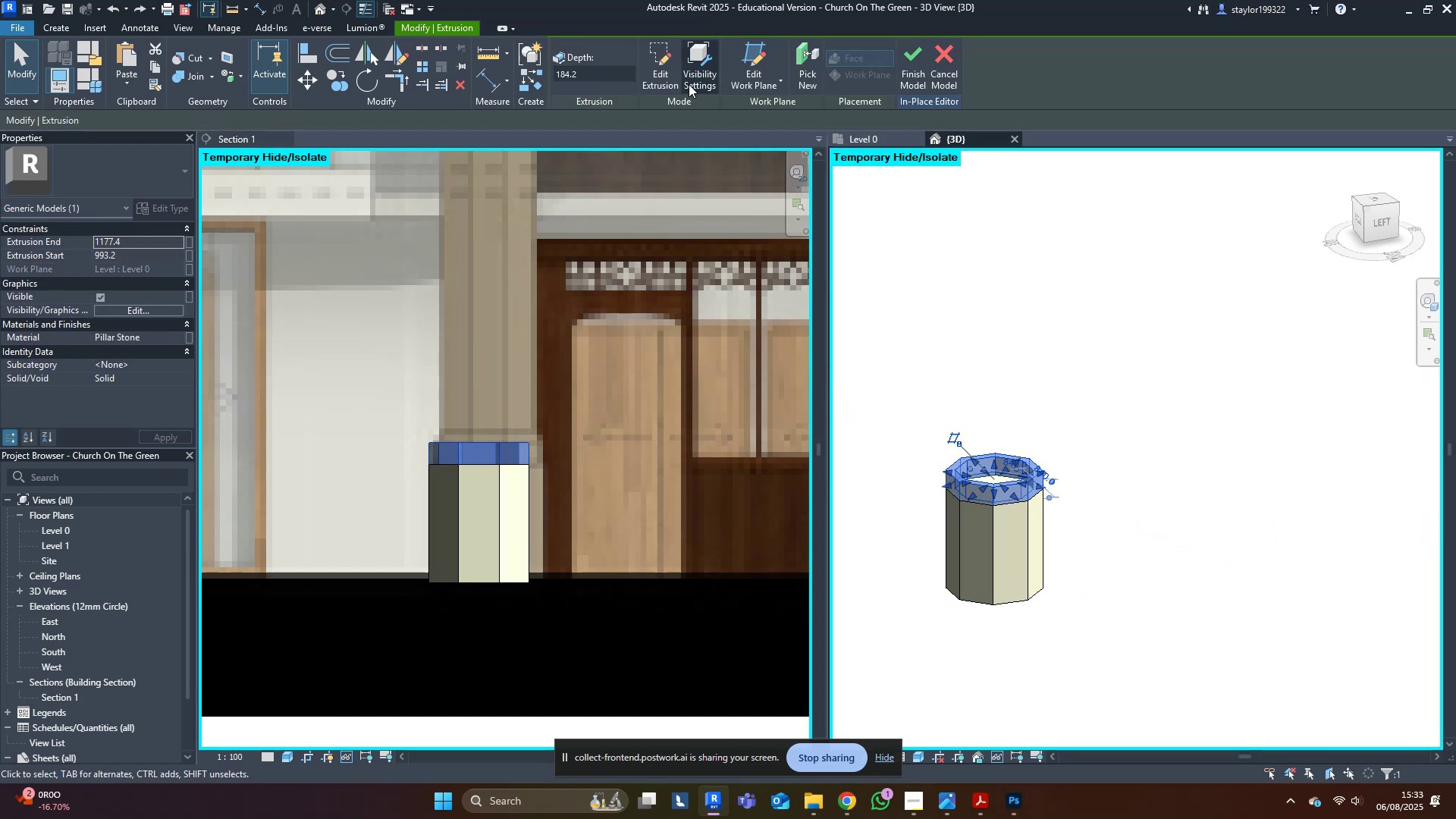 
left_click([657, 61])
 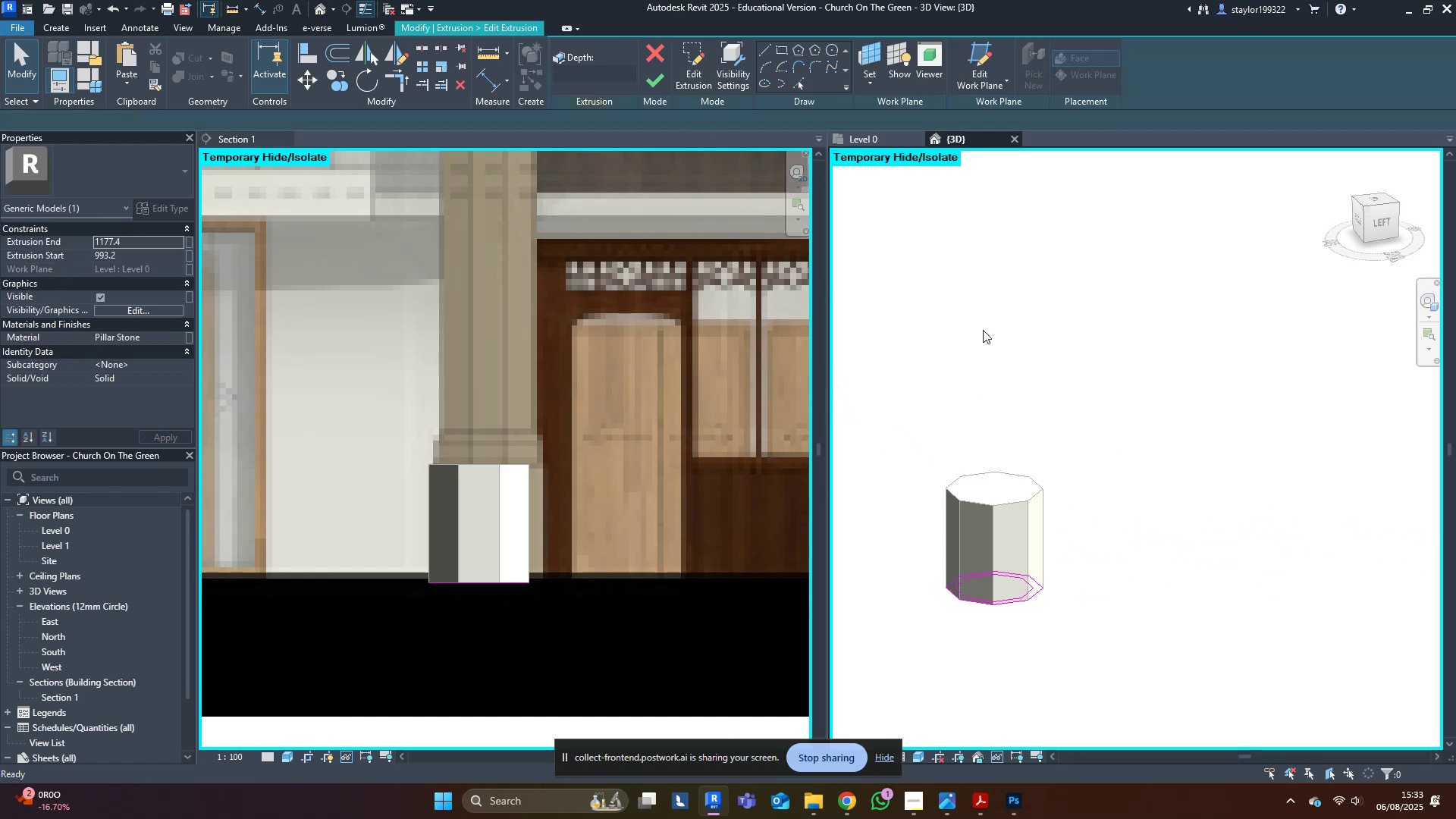 
scroll: coordinate [993, 576], scroll_direction: up, amount: 5.0
 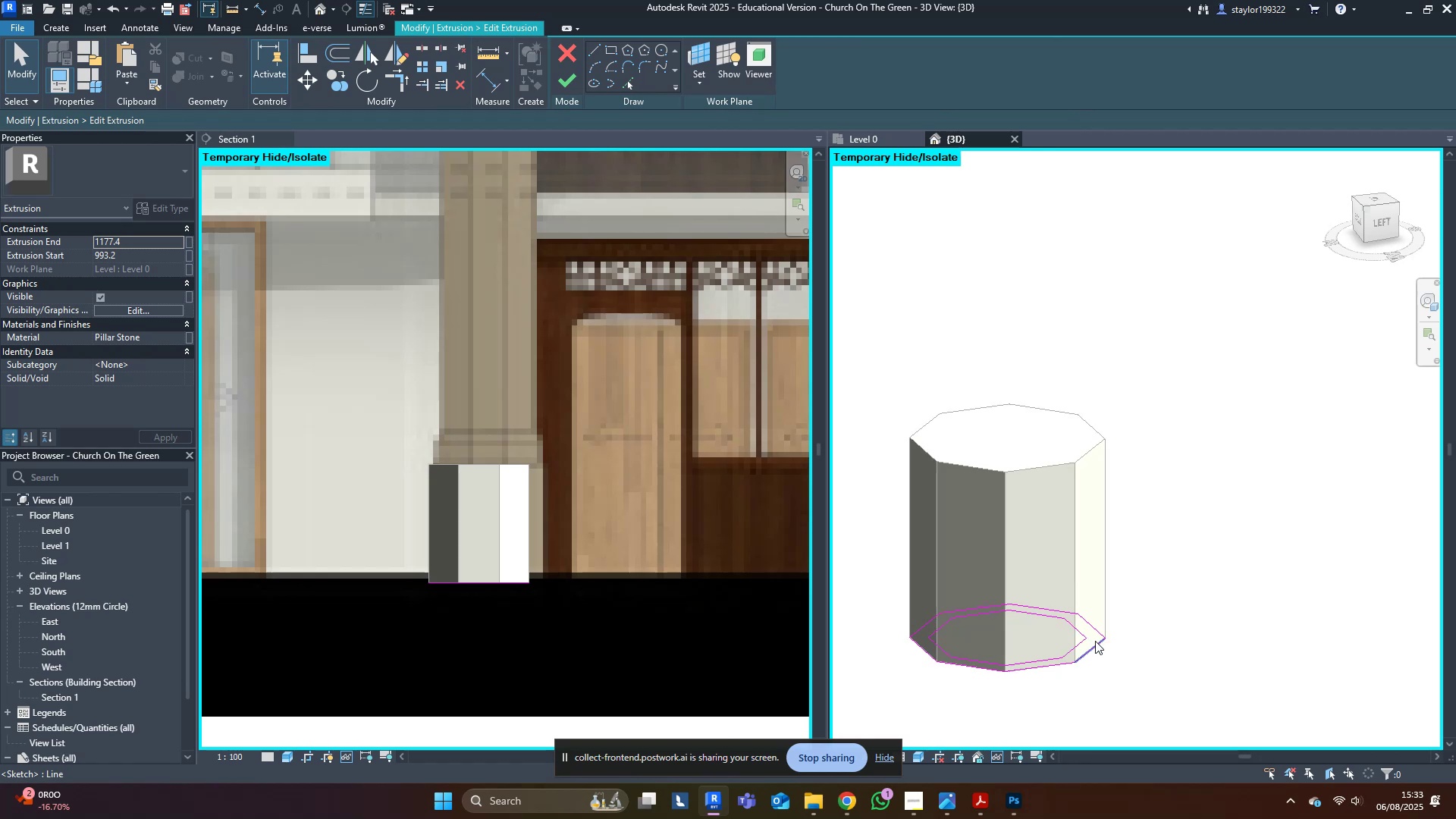 
key(Tab)
 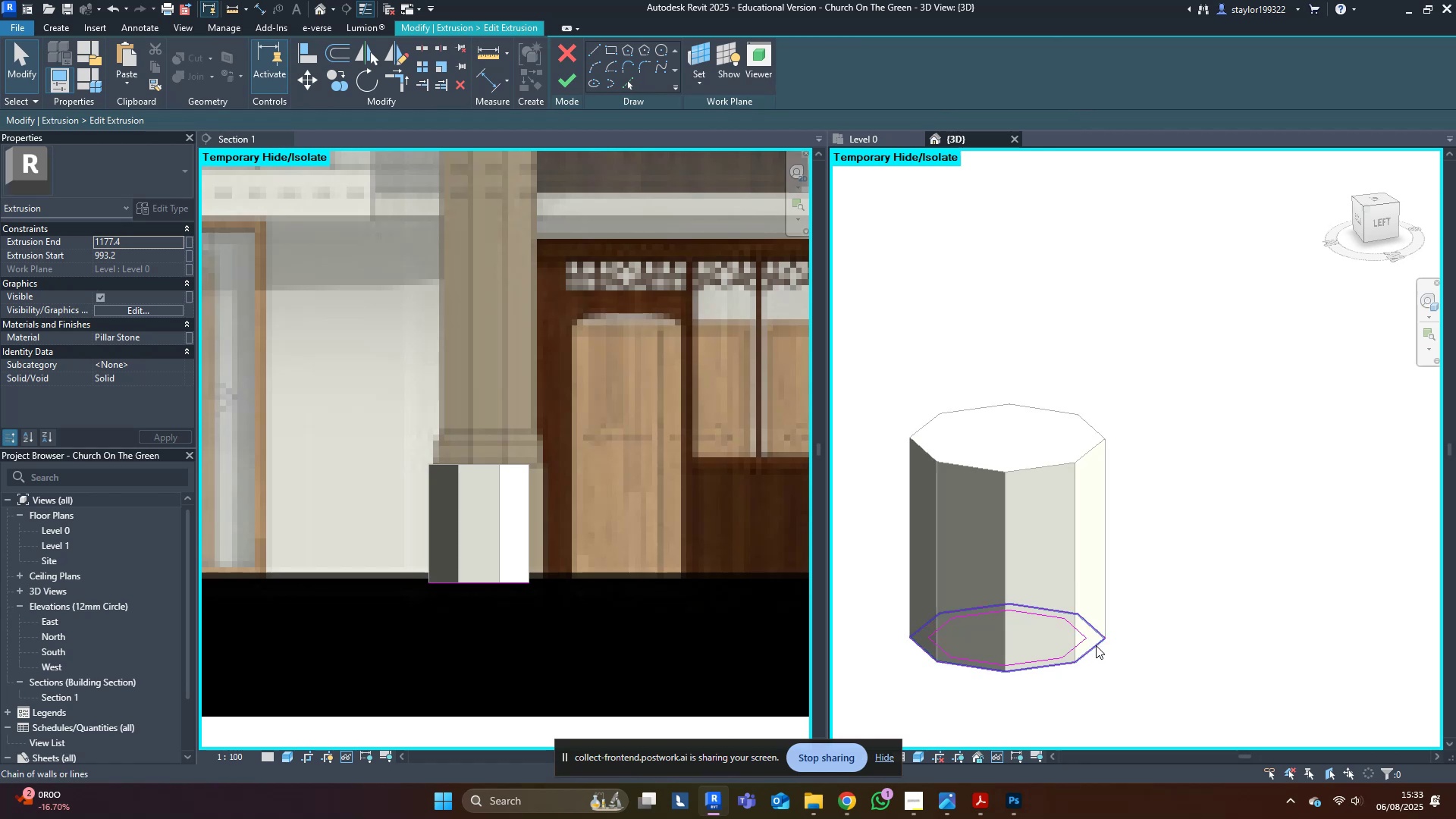 
left_click([1096, 645])
 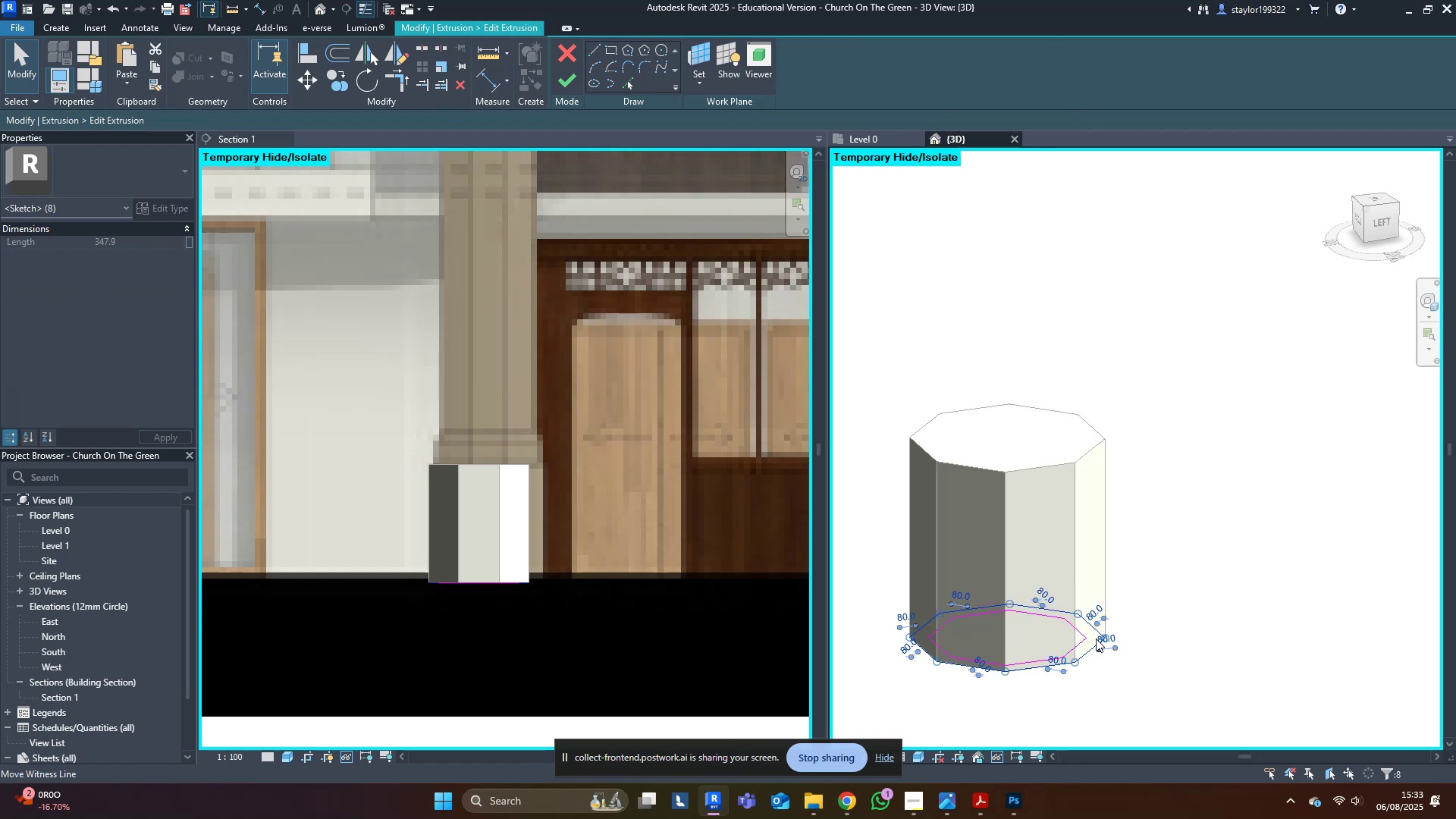 
key(Delete)
 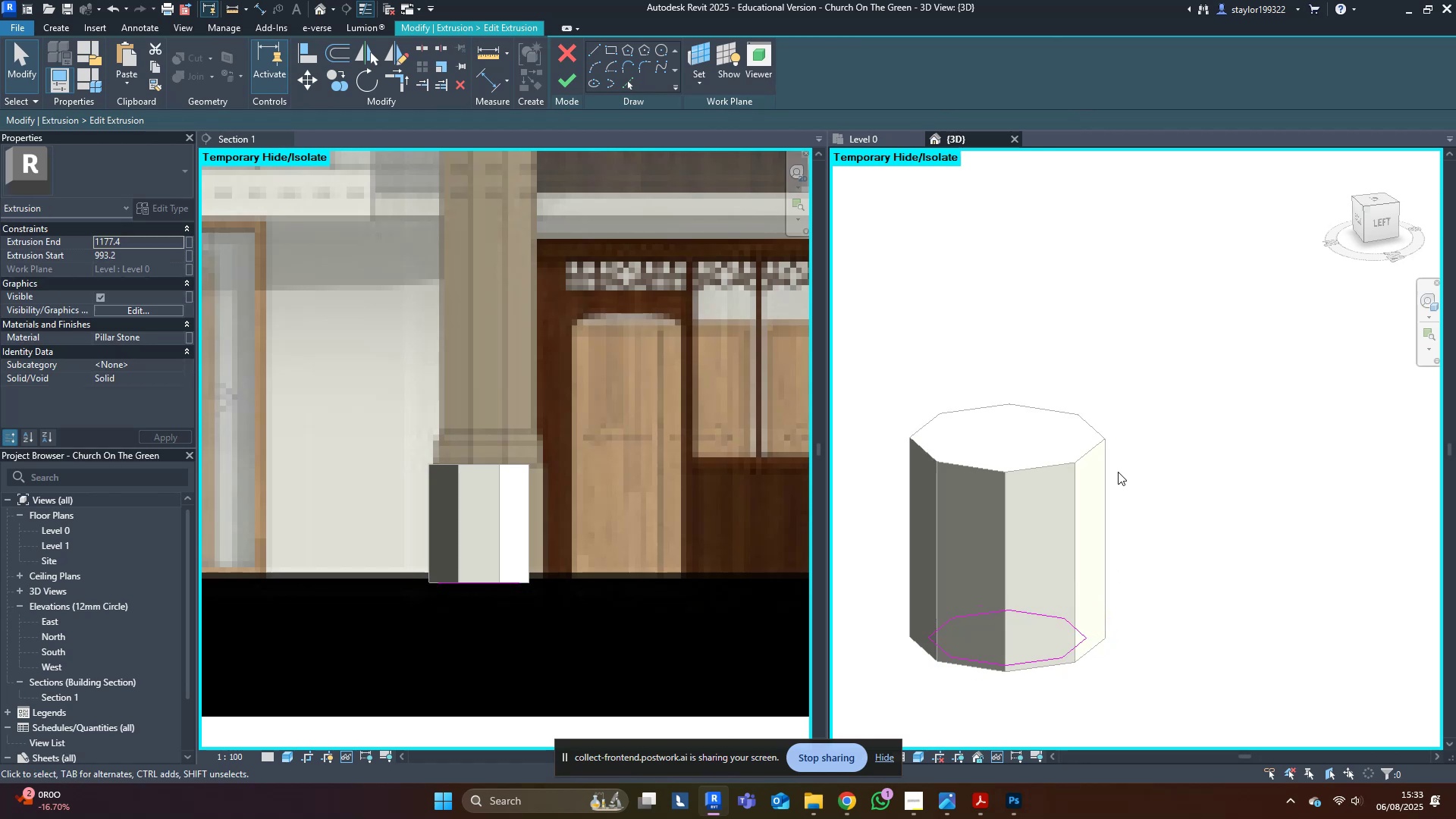 
left_click([1117, 470])
 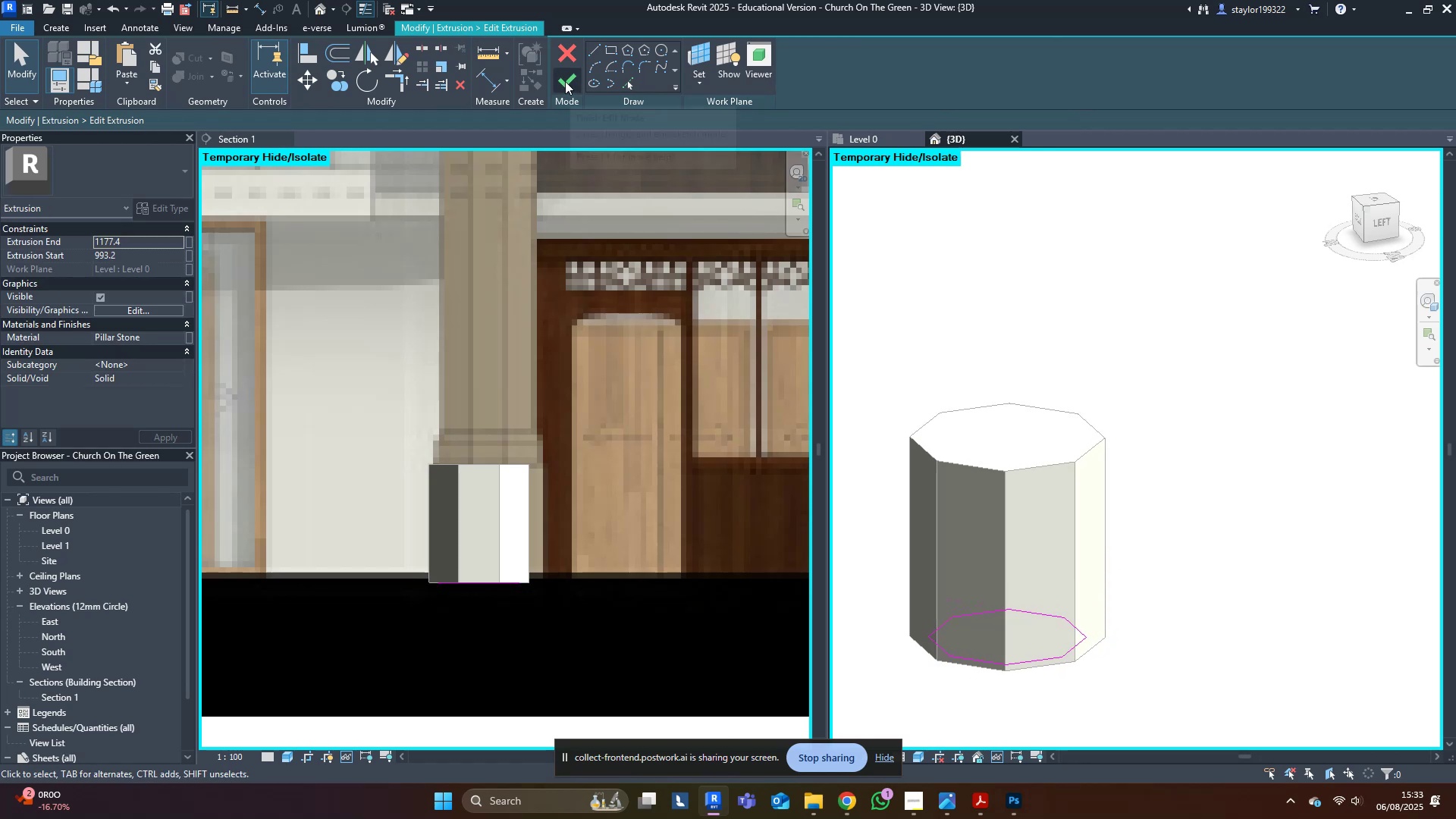 
double_click([1119, 352])
 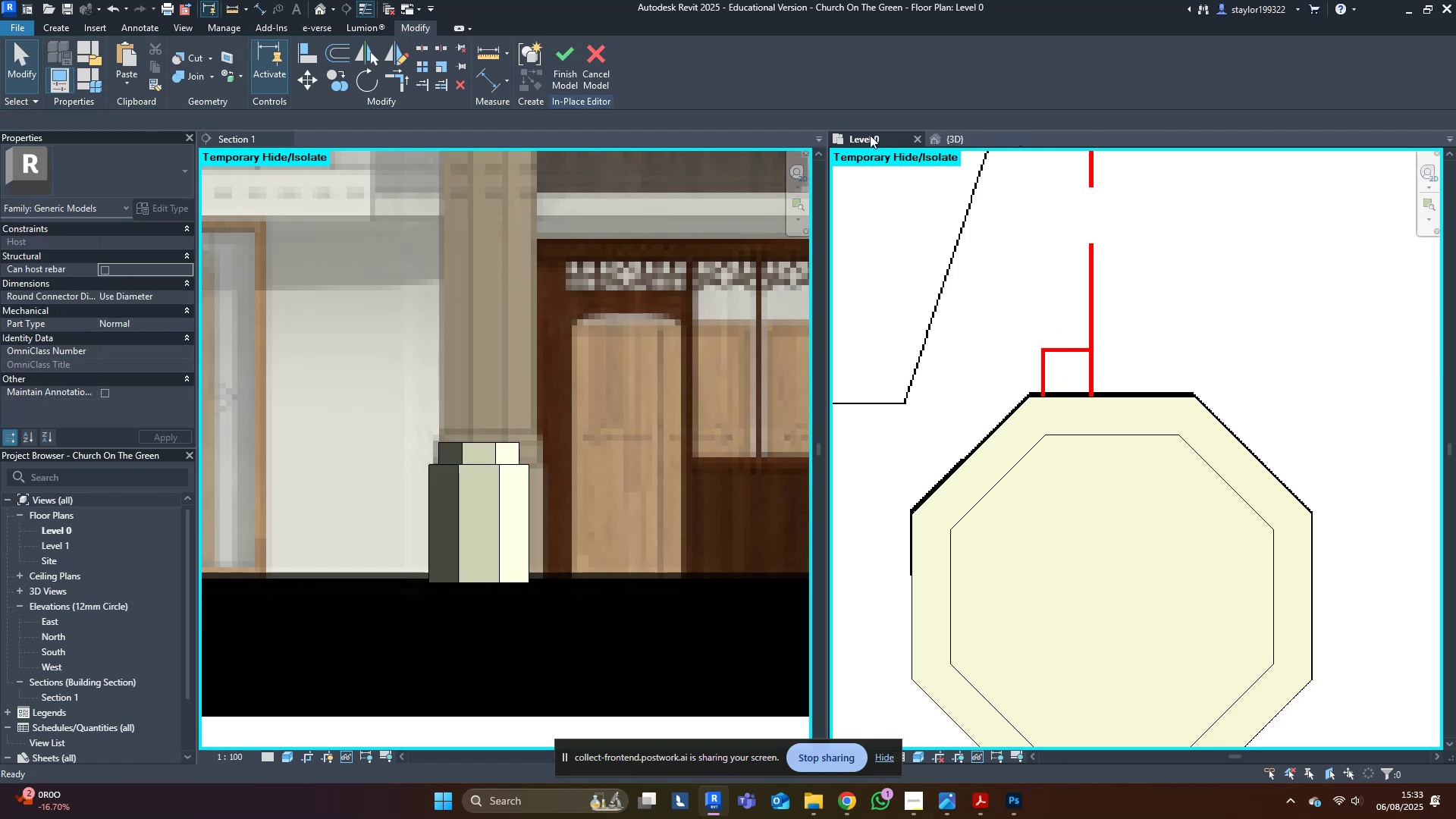 
middle_click([1146, 399])
 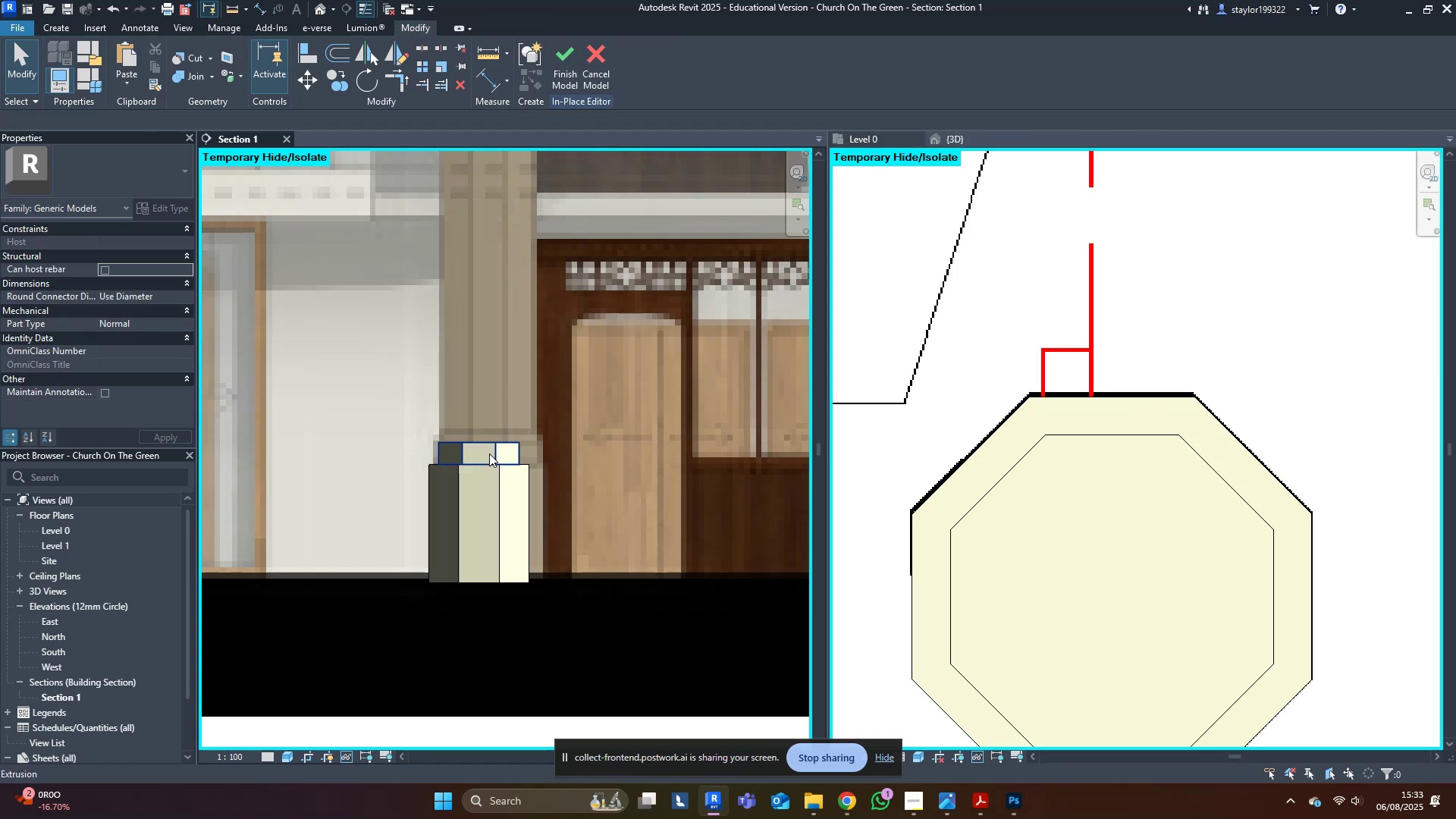 
left_click([488, 453])
 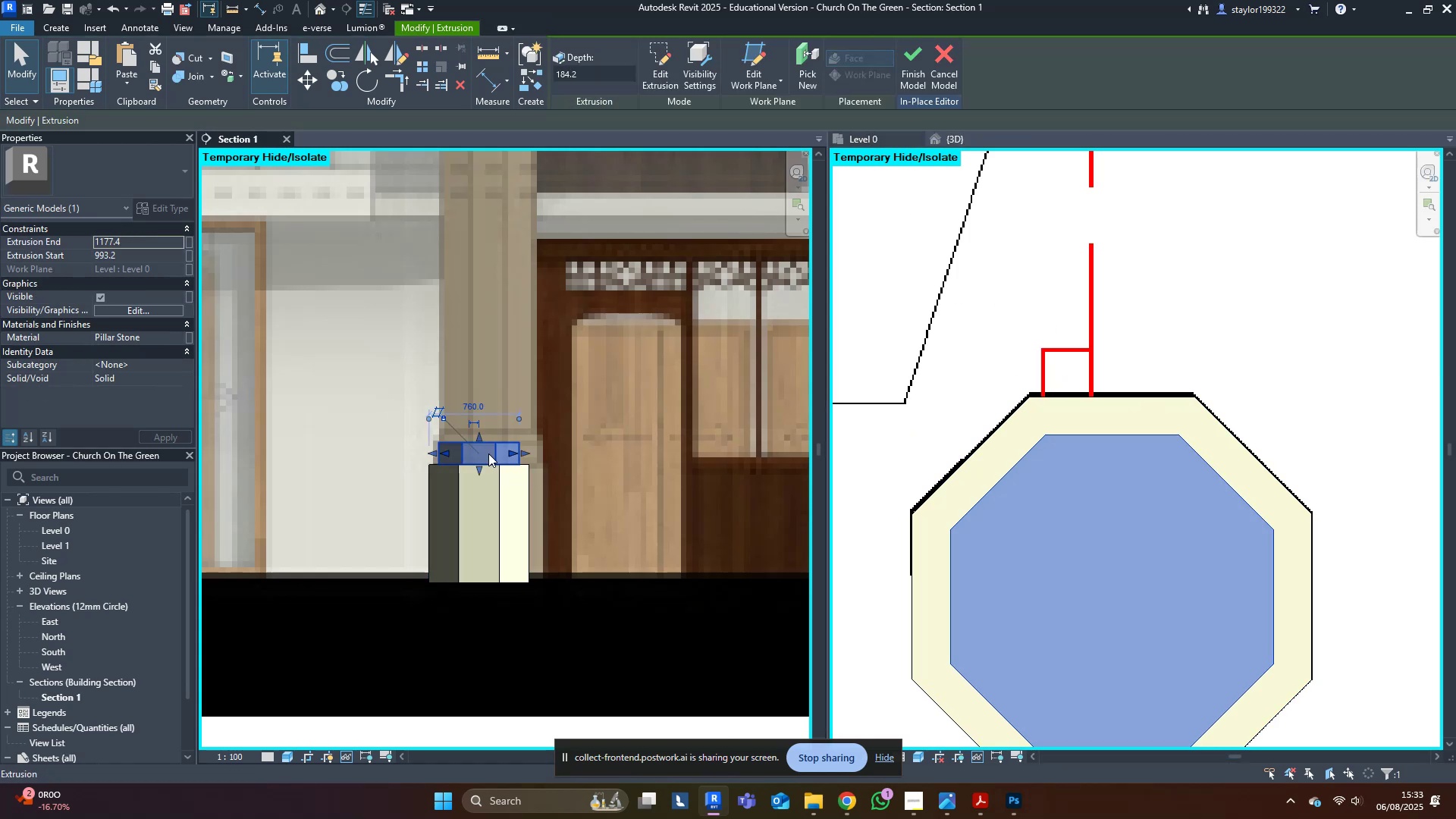 
type(wfsdwf)
 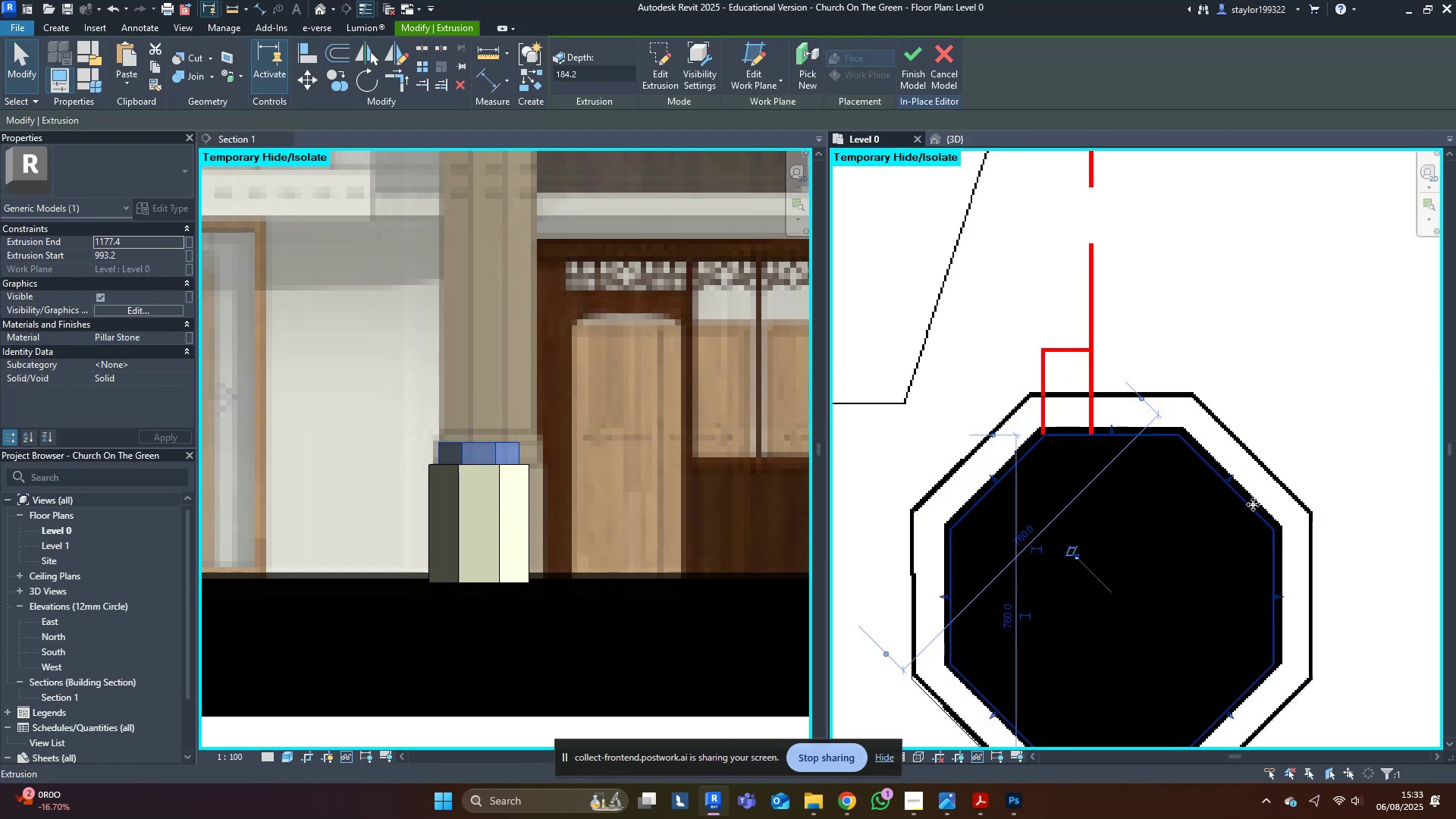 
scroll: coordinate [1245, 499], scroll_direction: down, amount: 3.0
 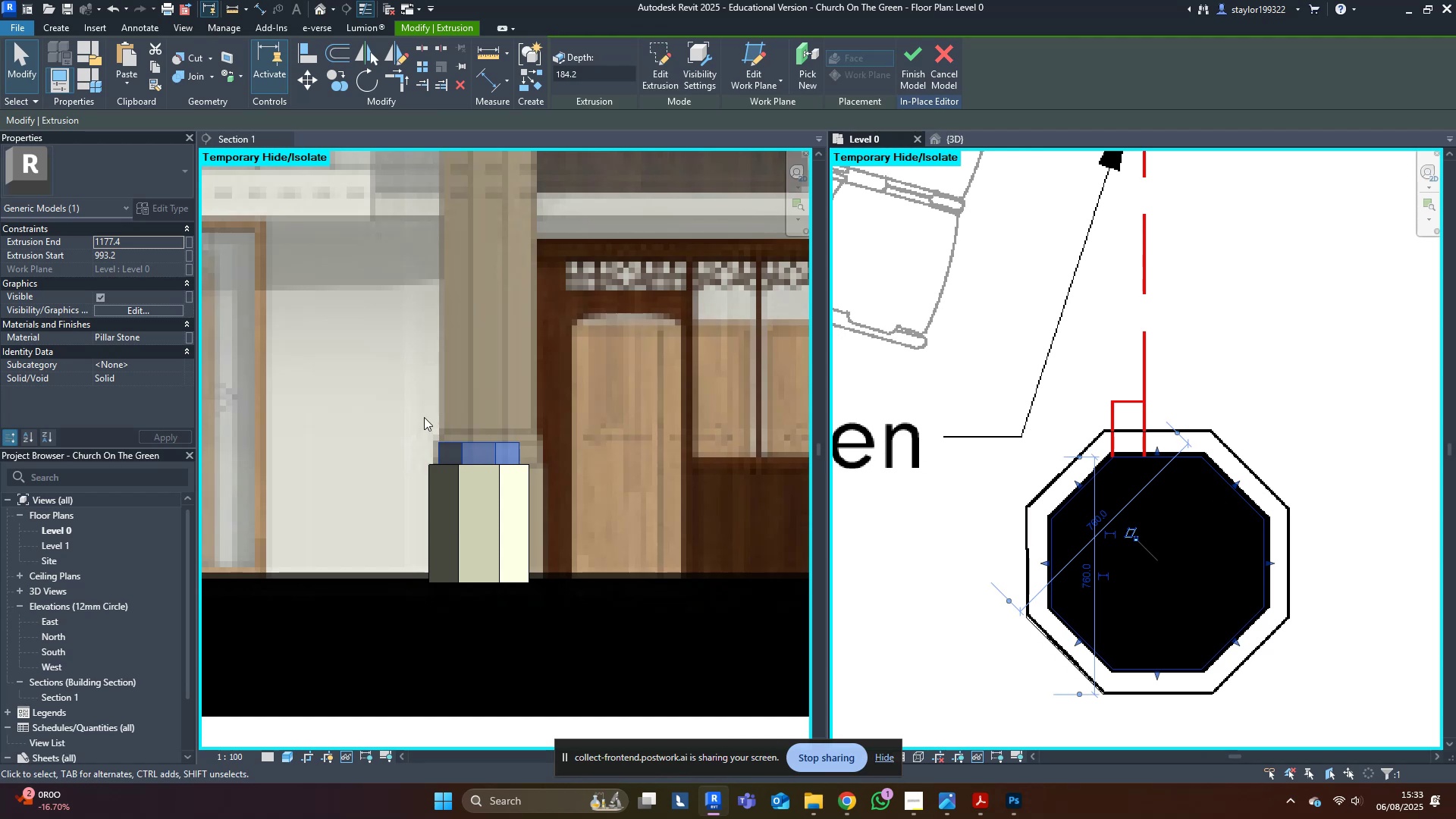 
hold_key(key=ControlLeft, duration=0.37)
 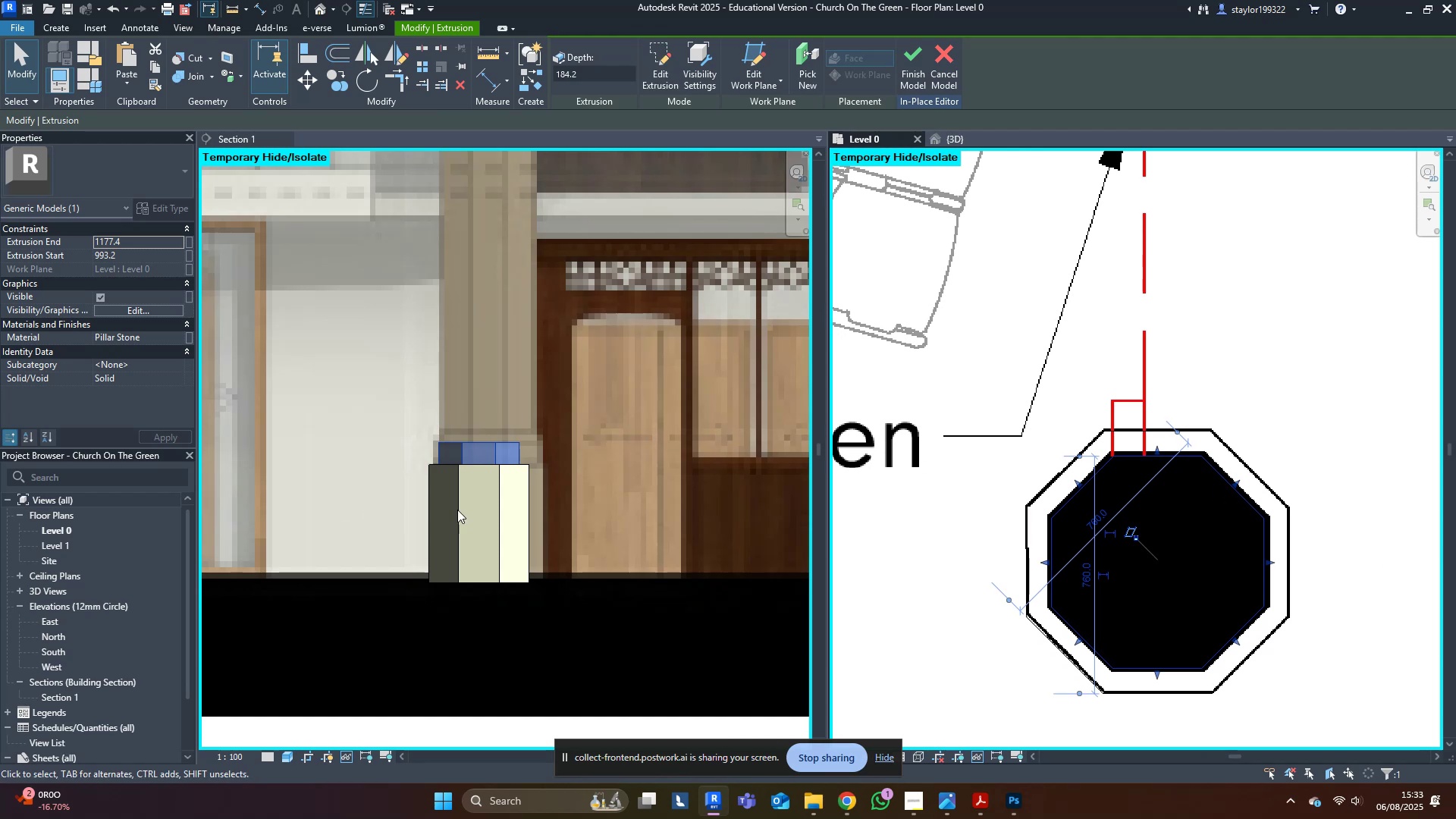 
type(wfwfsd)
 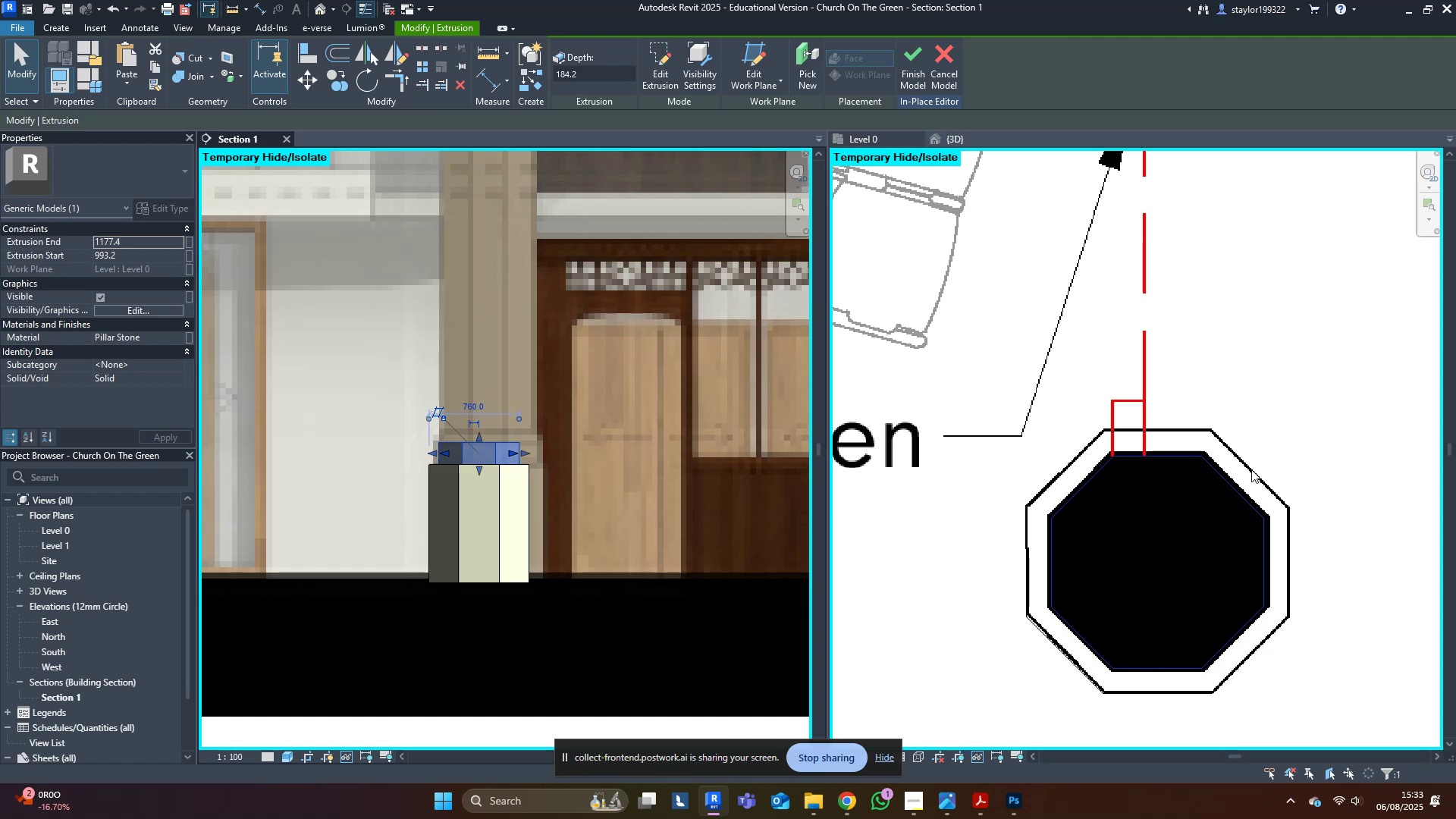 
left_click([1268, 473])
 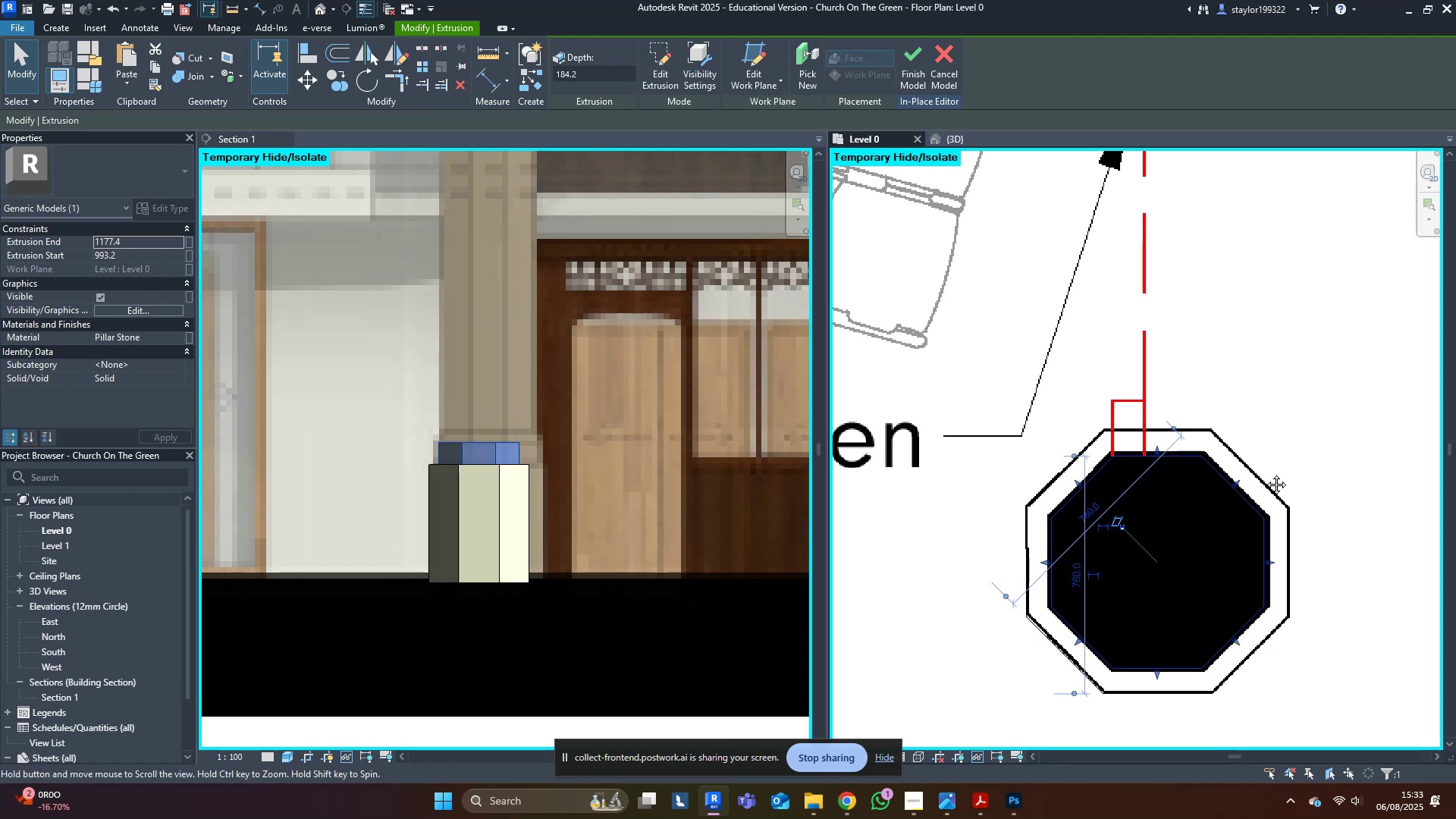 
middle_click([1265, 473])
 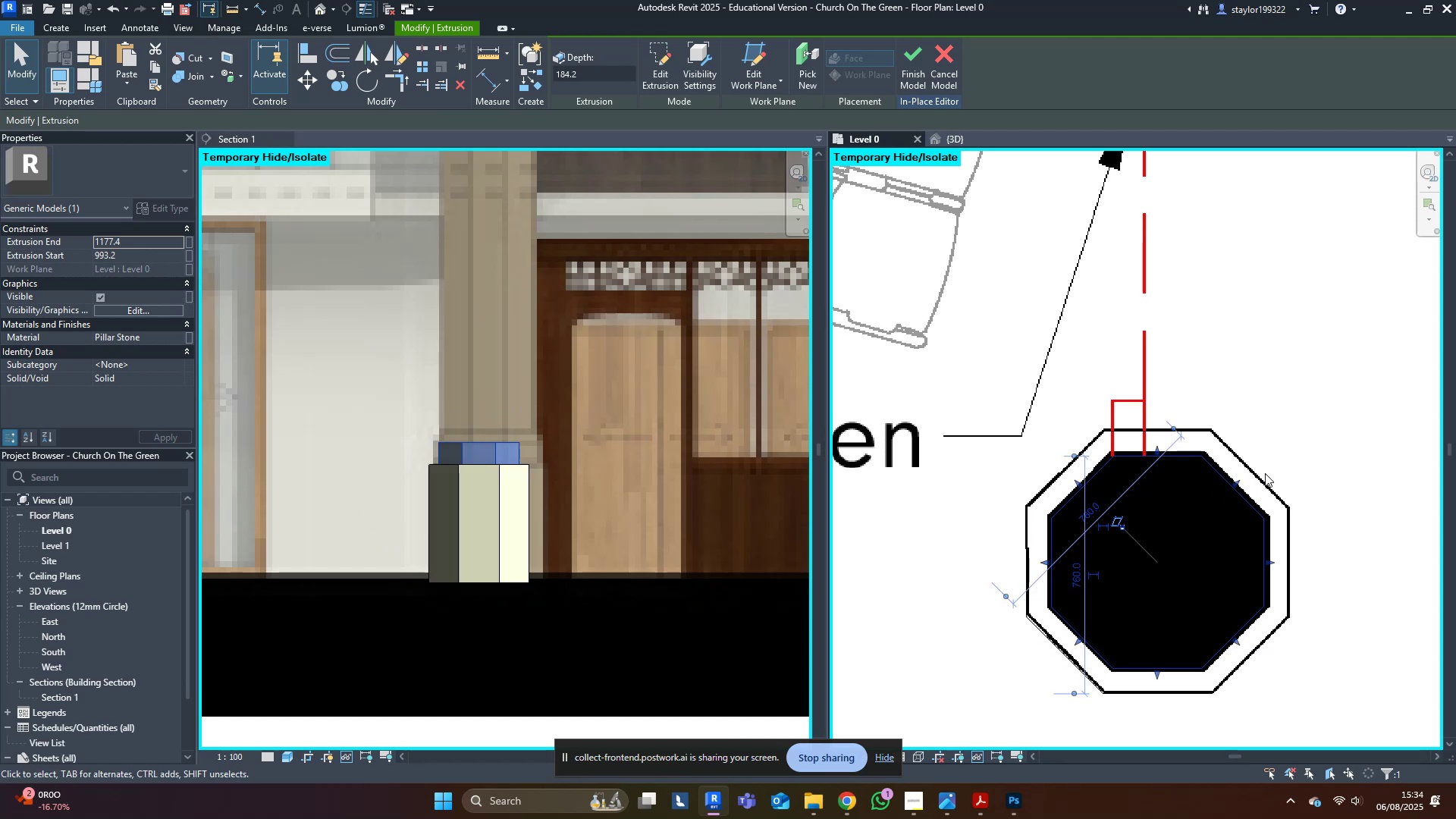 
type(hrsd)
key(Escape)
 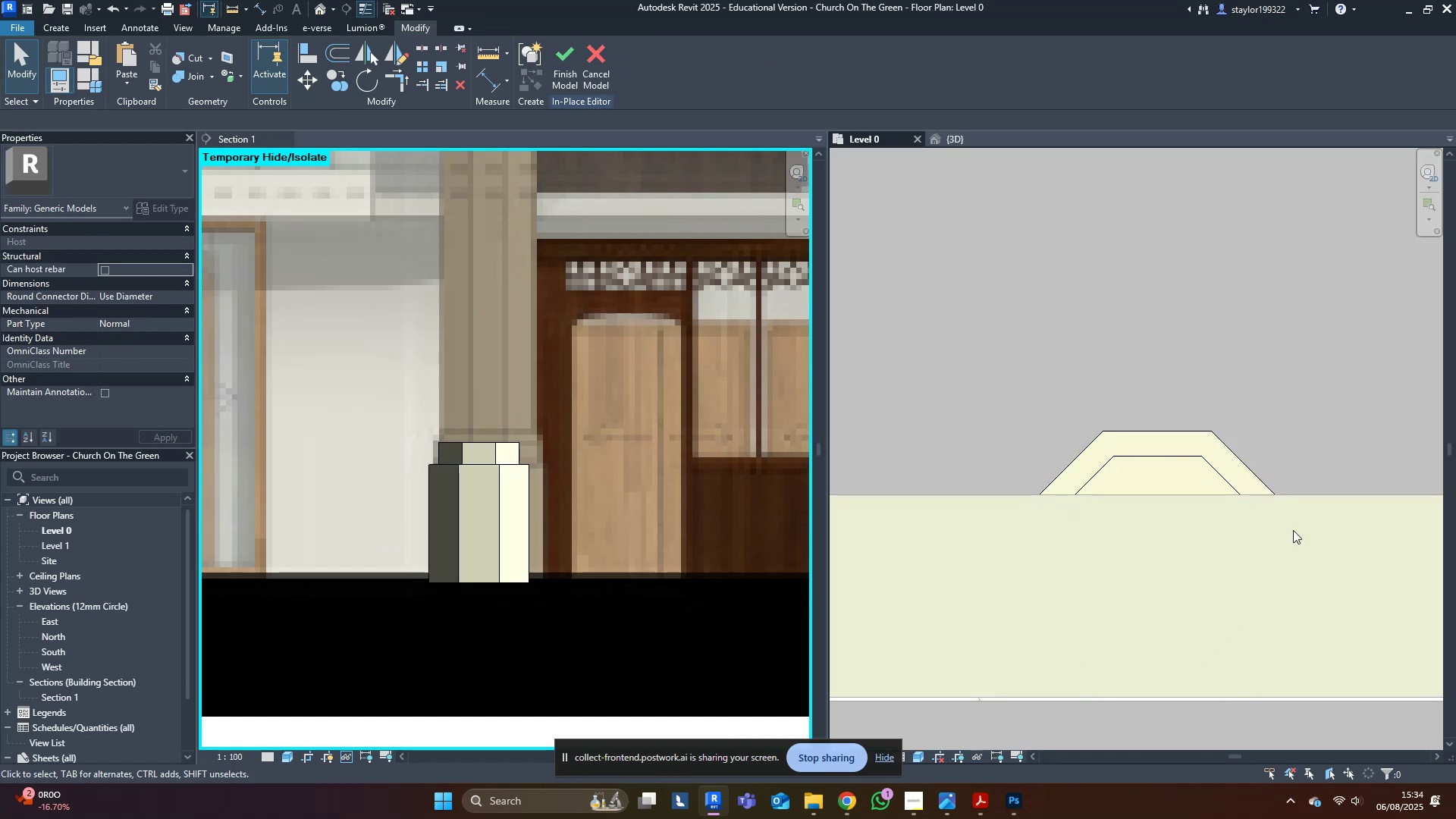 
left_click([1336, 557])
 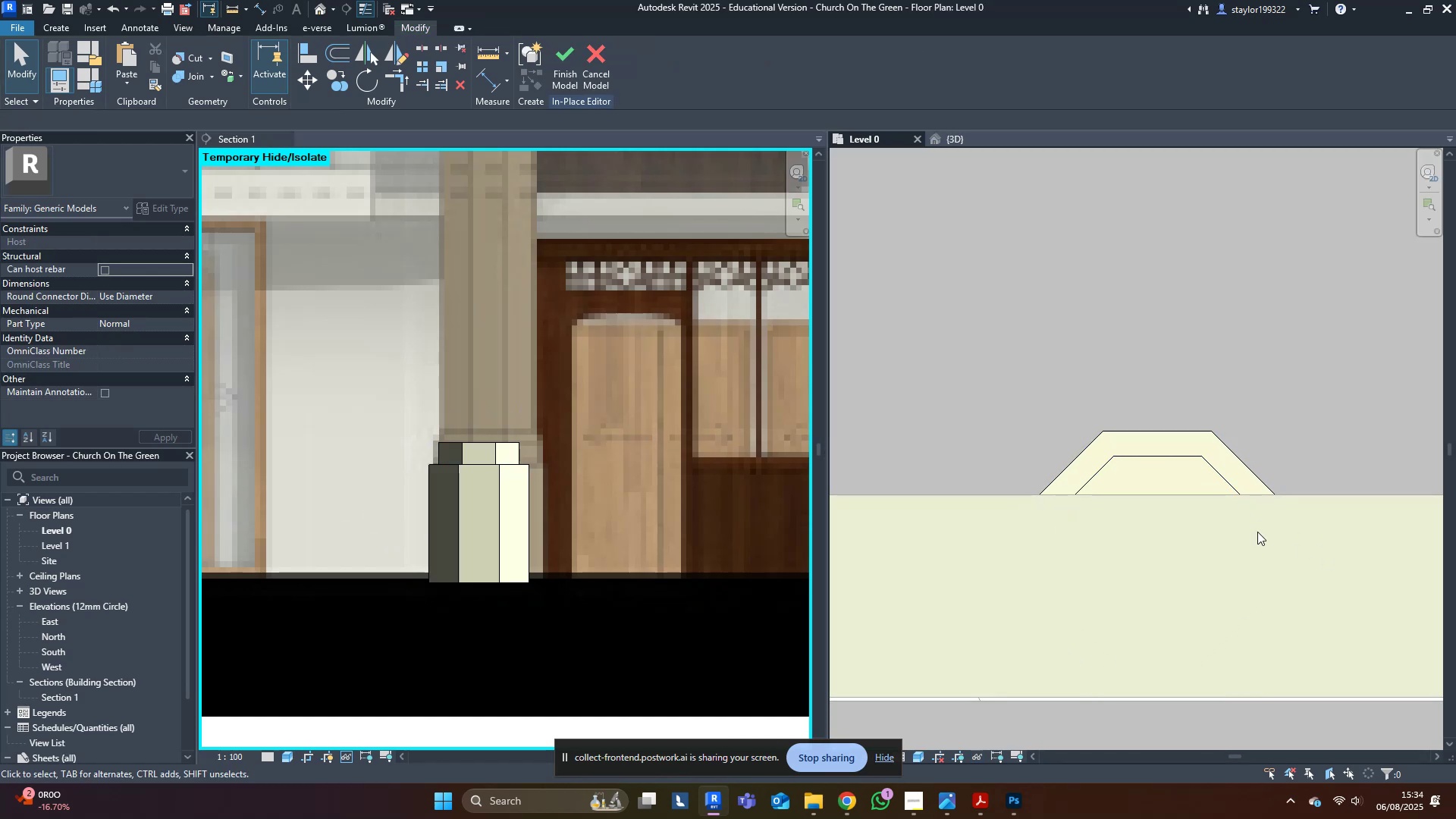 
scroll: coordinate [1237, 551], scroll_direction: down, amount: 3.0
 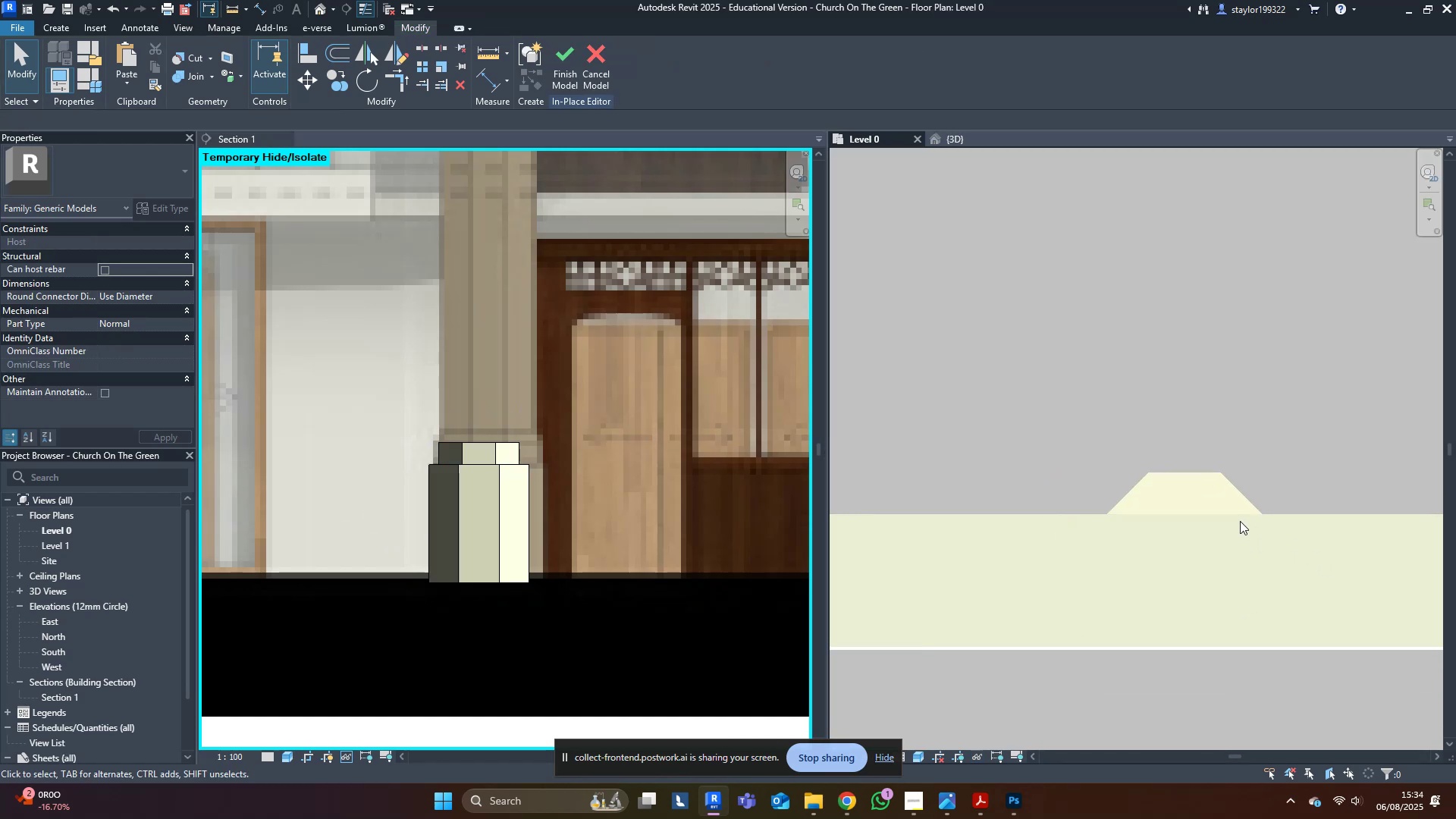 
key(Control+Z)
 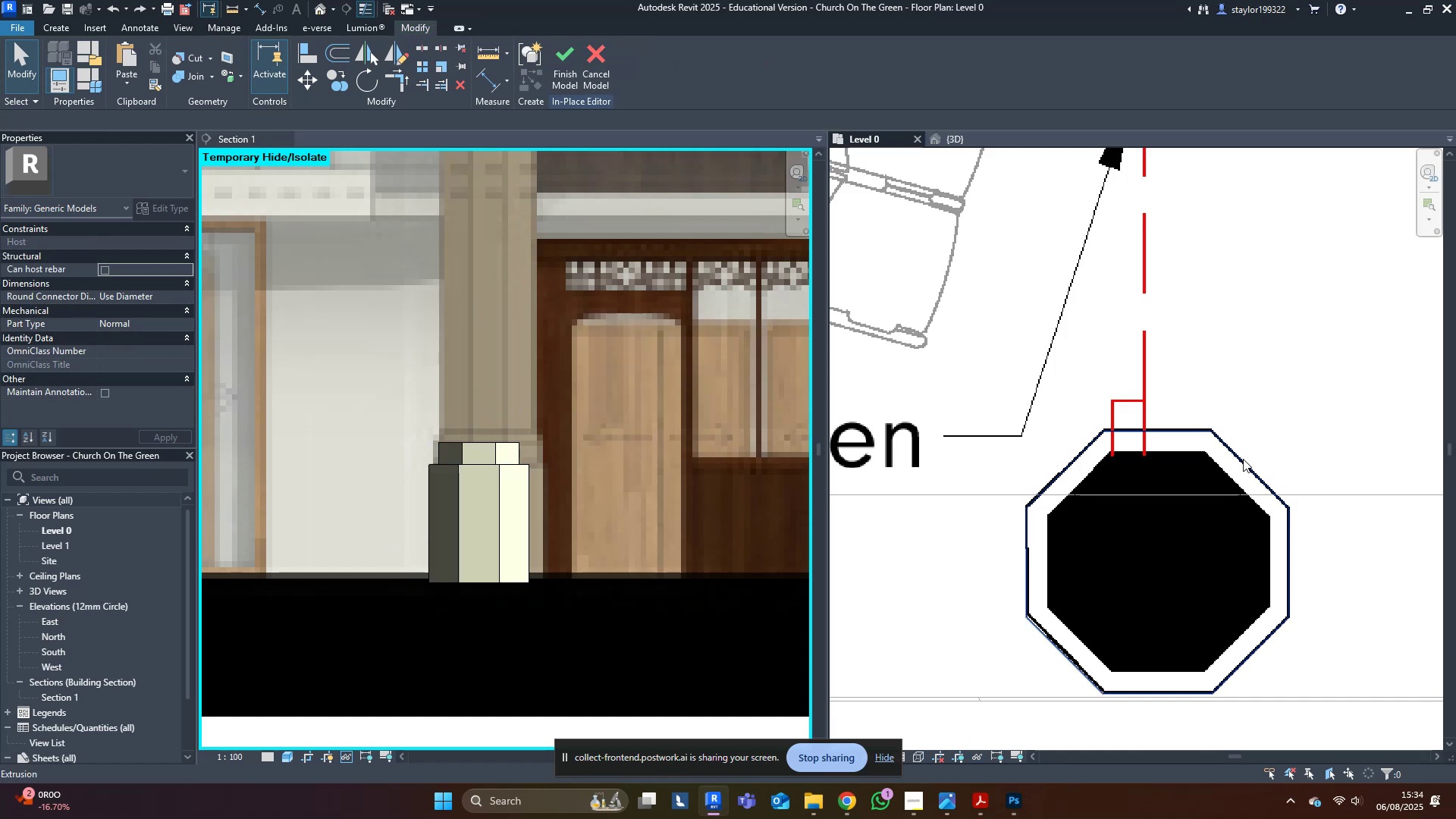 
type(sd)
 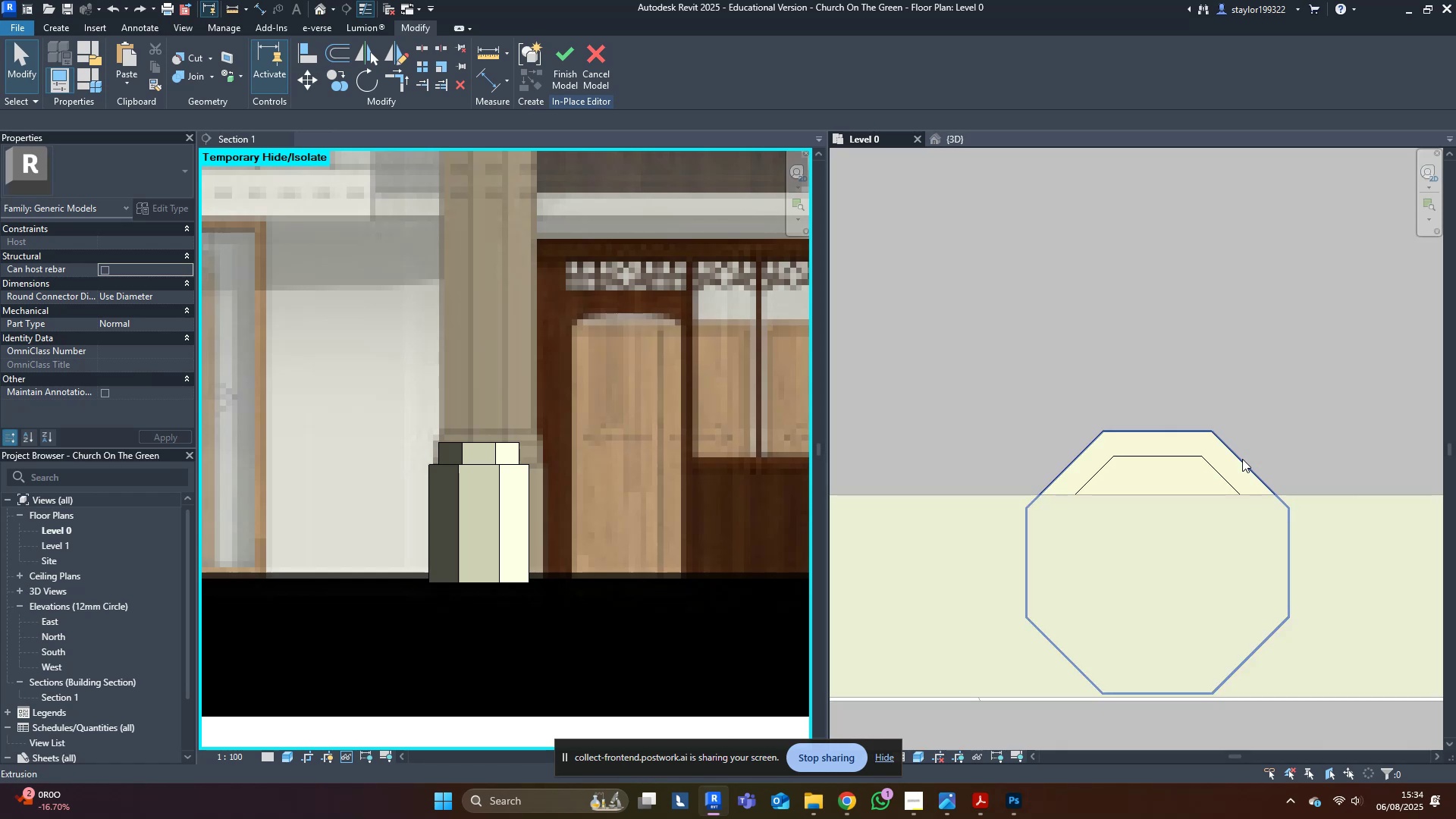 
left_click([1241, 458])
 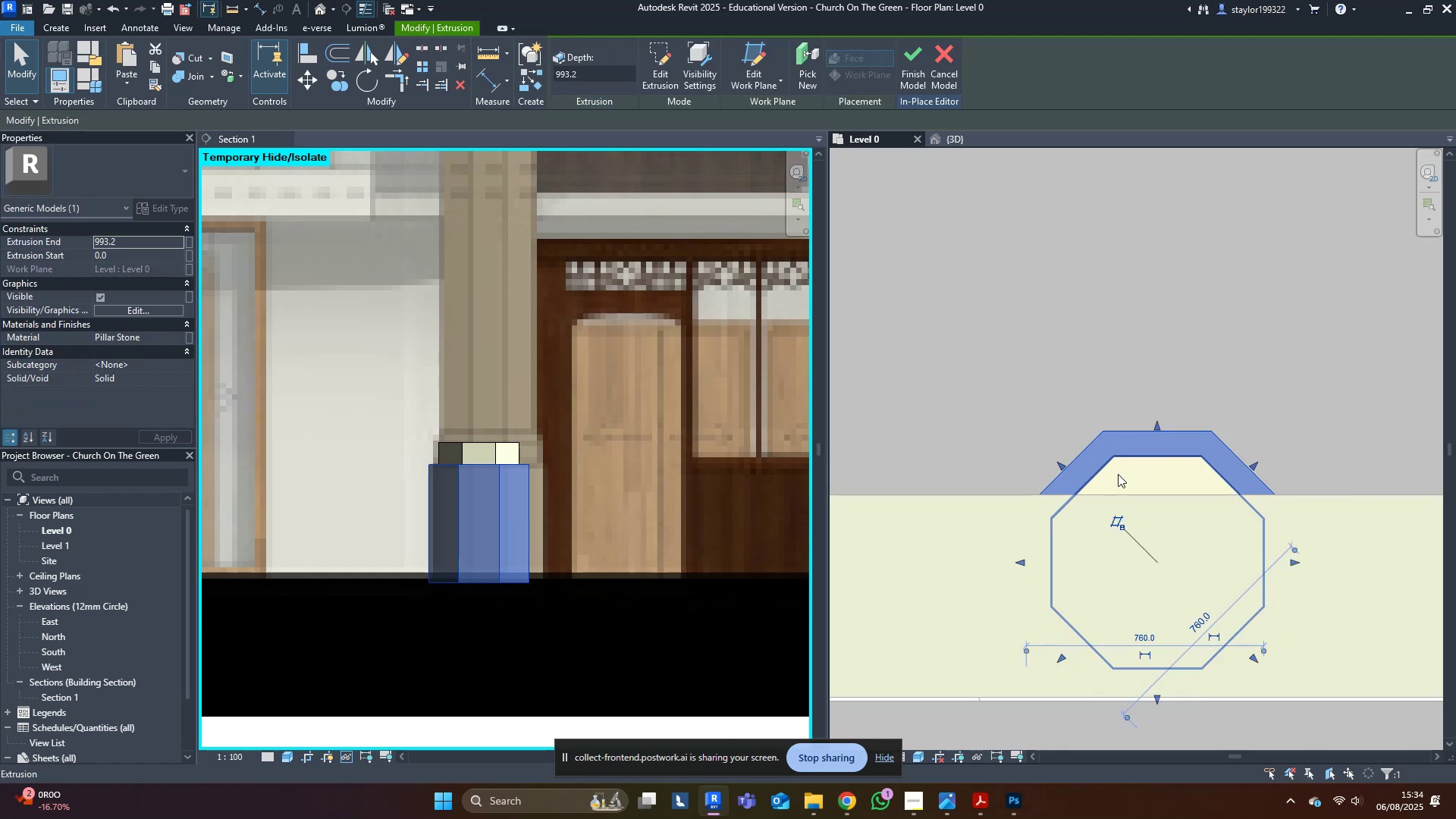 
scroll: coordinate [1090, 470], scroll_direction: down, amount: 19.0
 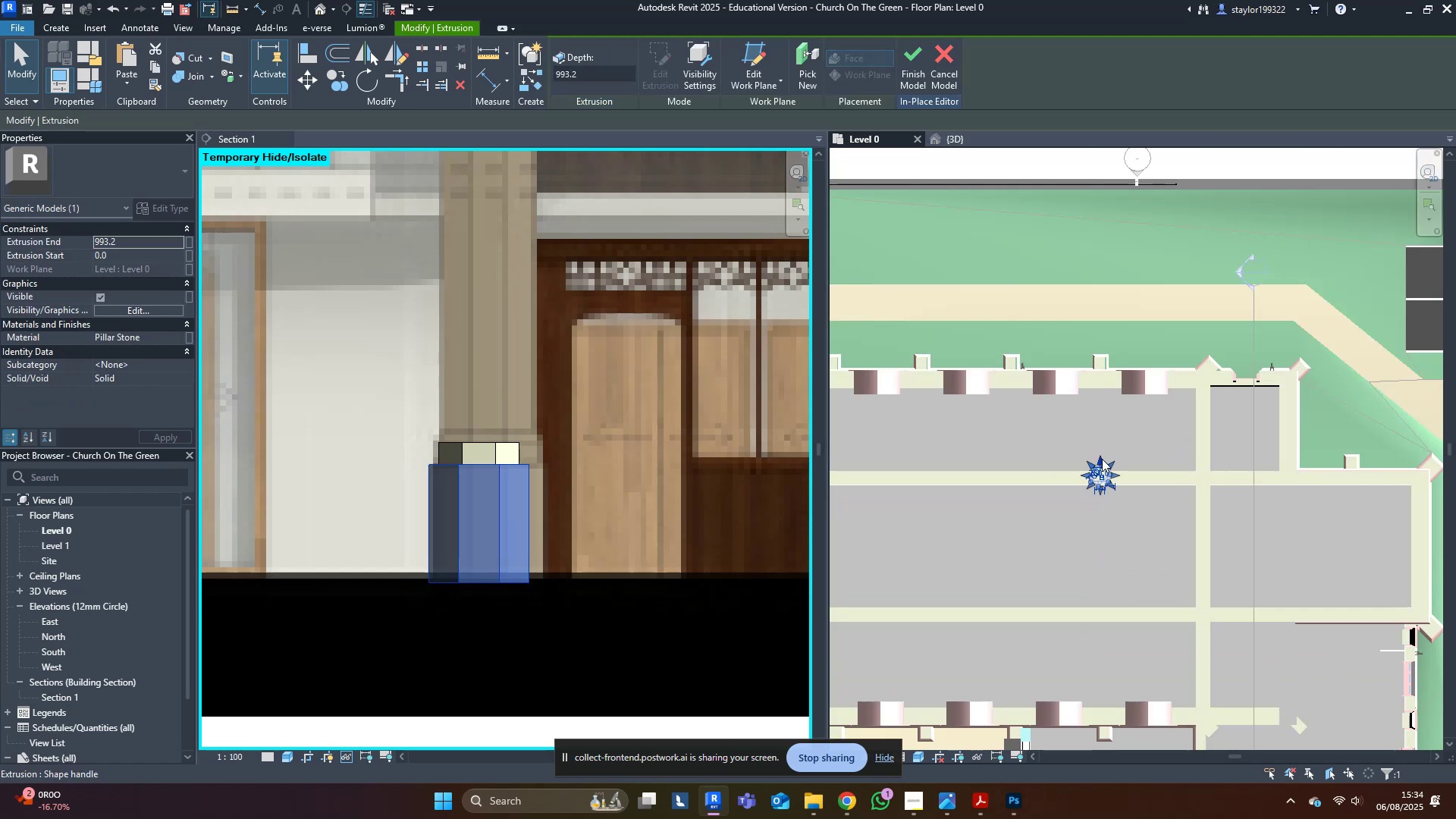 
type(vvw)
 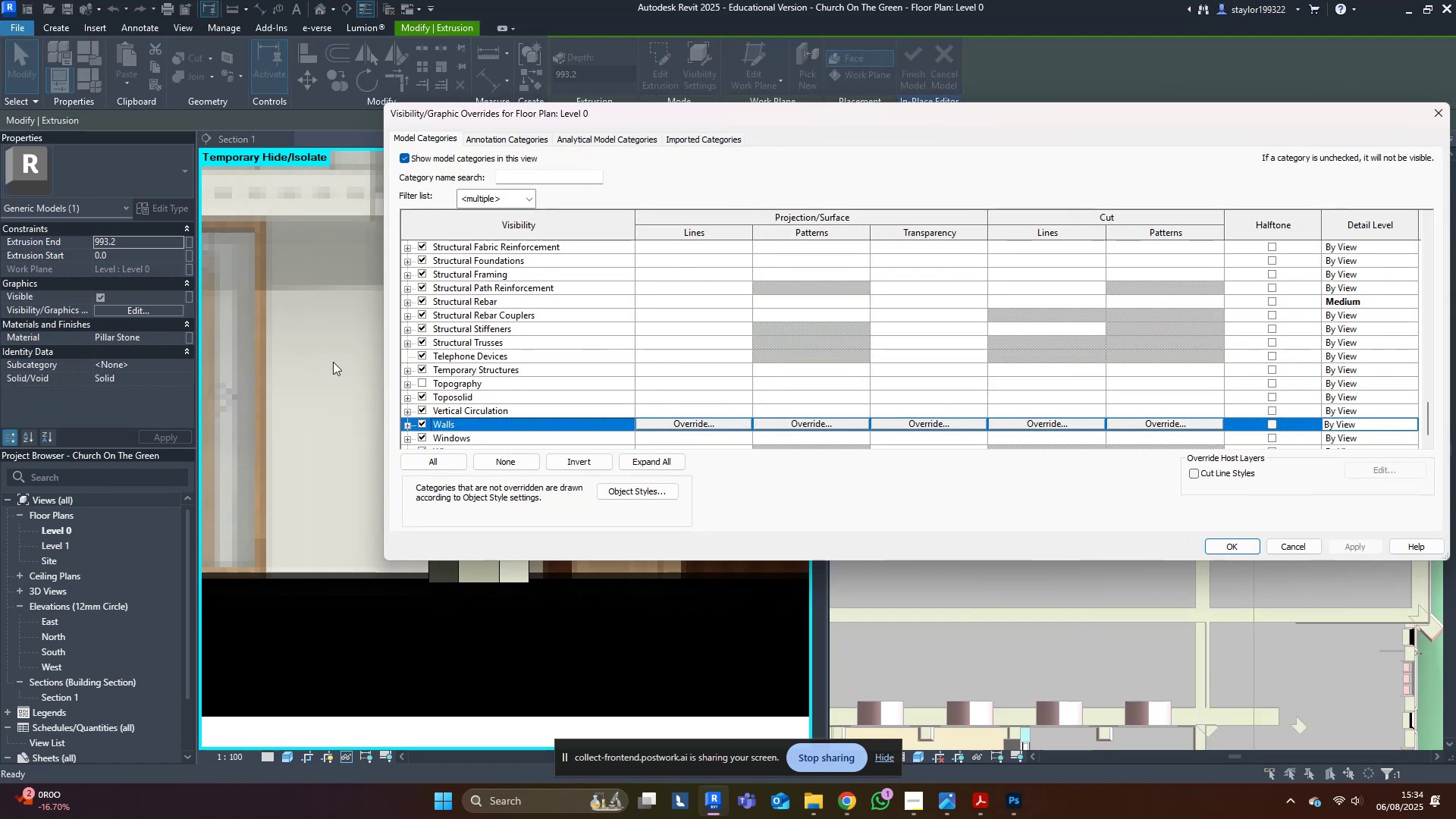 
scroll: coordinate [1103, 453], scroll_direction: up, amount: 5.0
 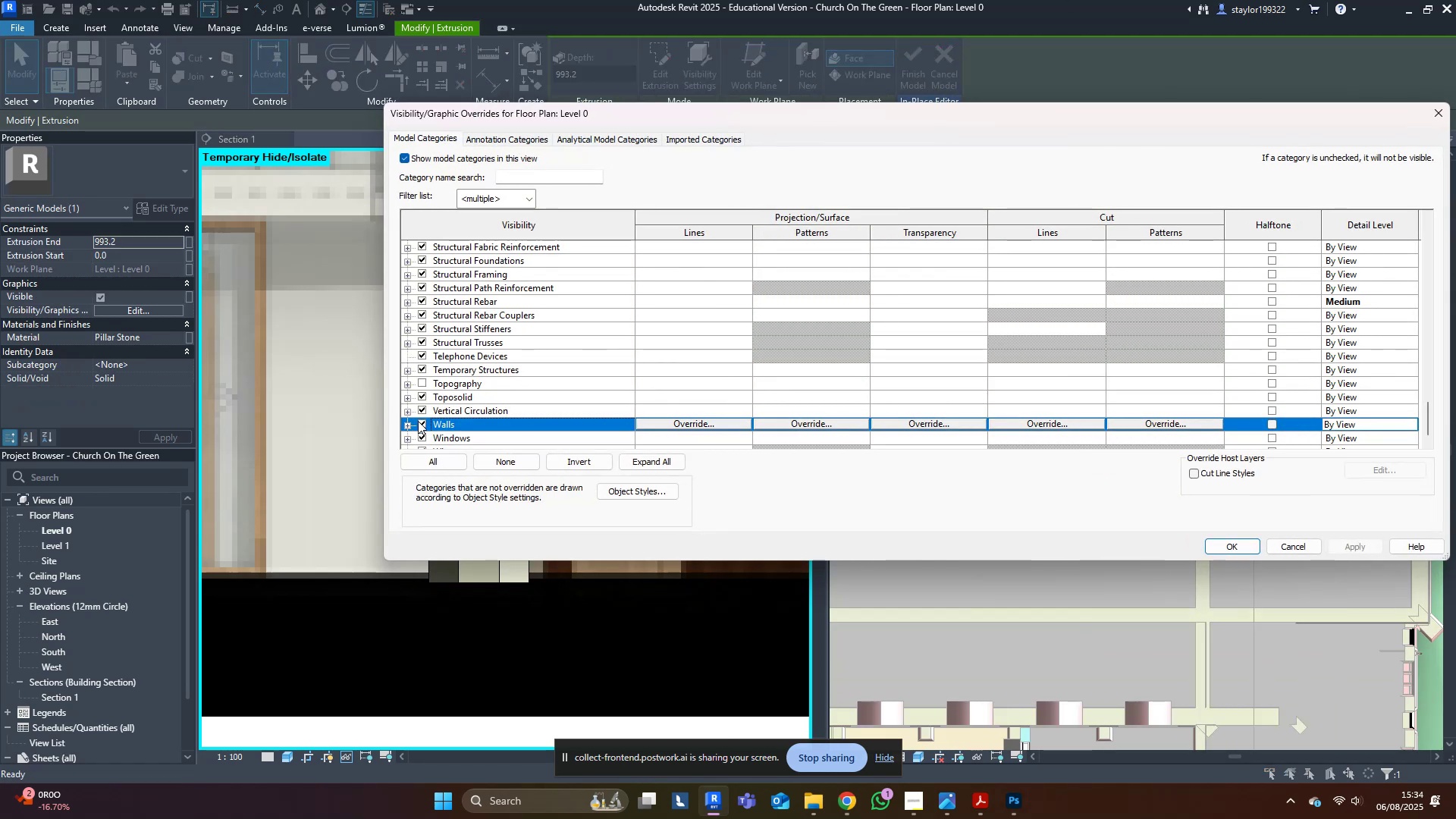 
left_click([421, 425])
 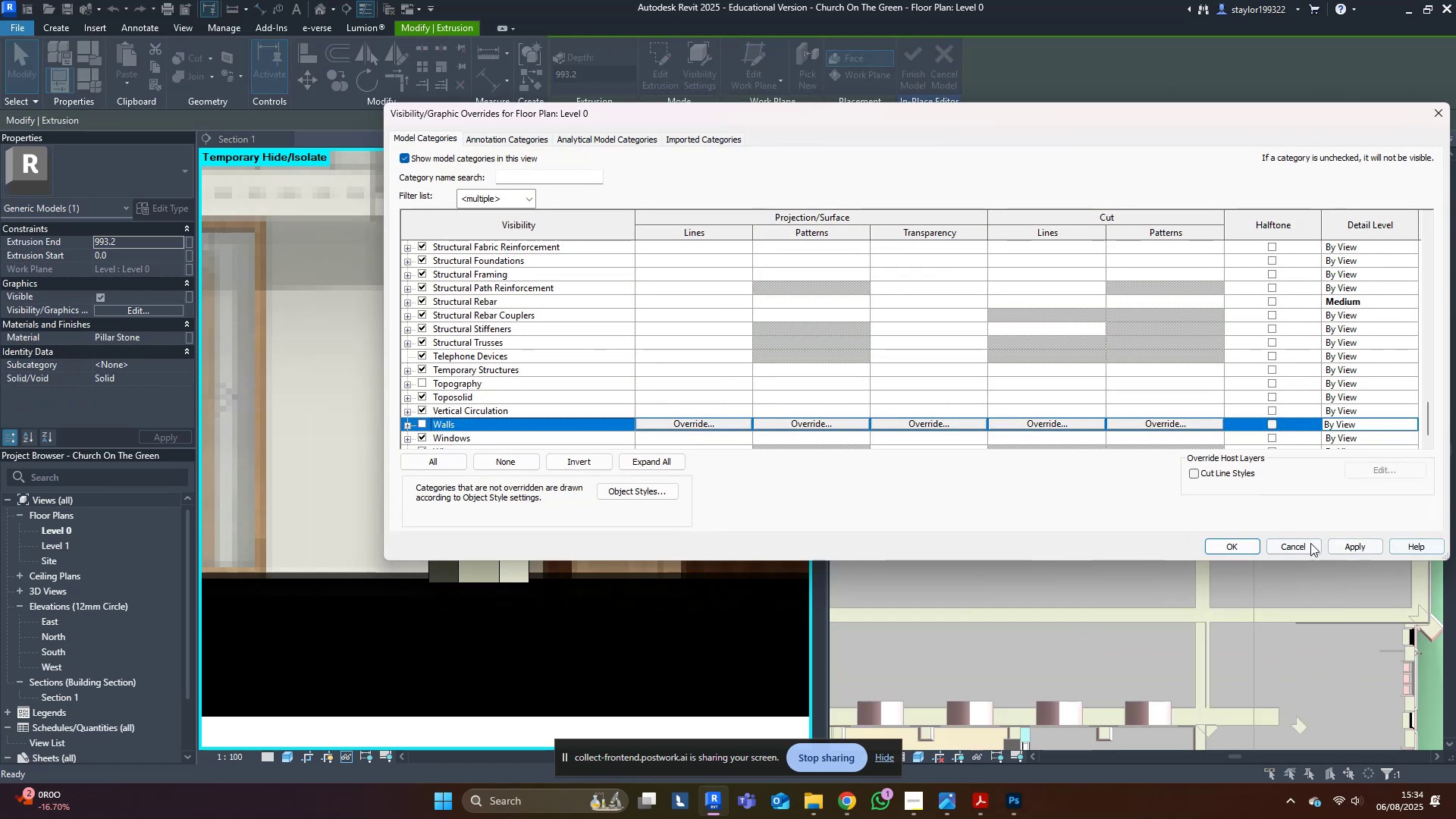 
left_click([1257, 544])
 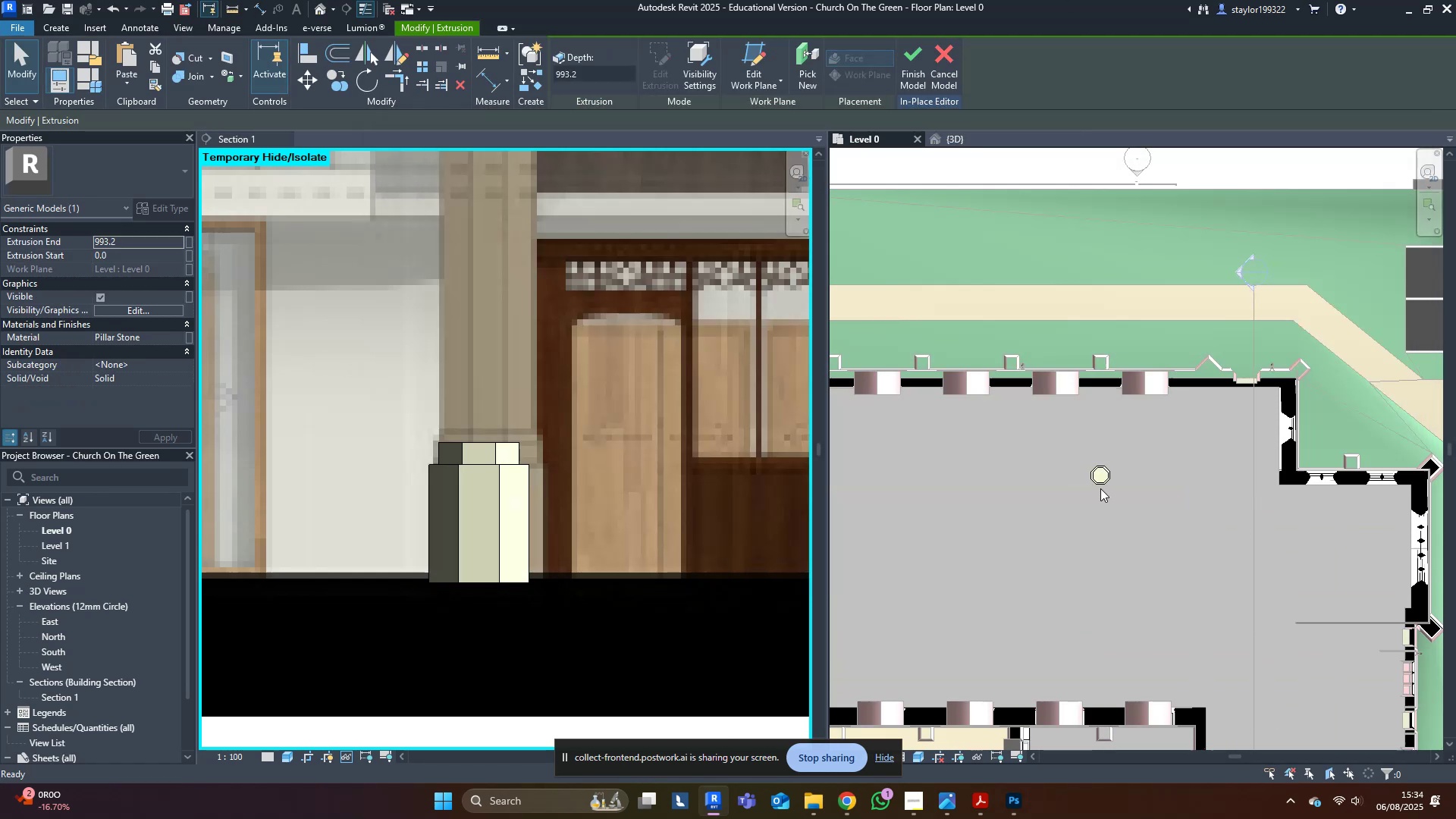 
scroll: coordinate [1086, 410], scroll_direction: up, amount: 17.0
 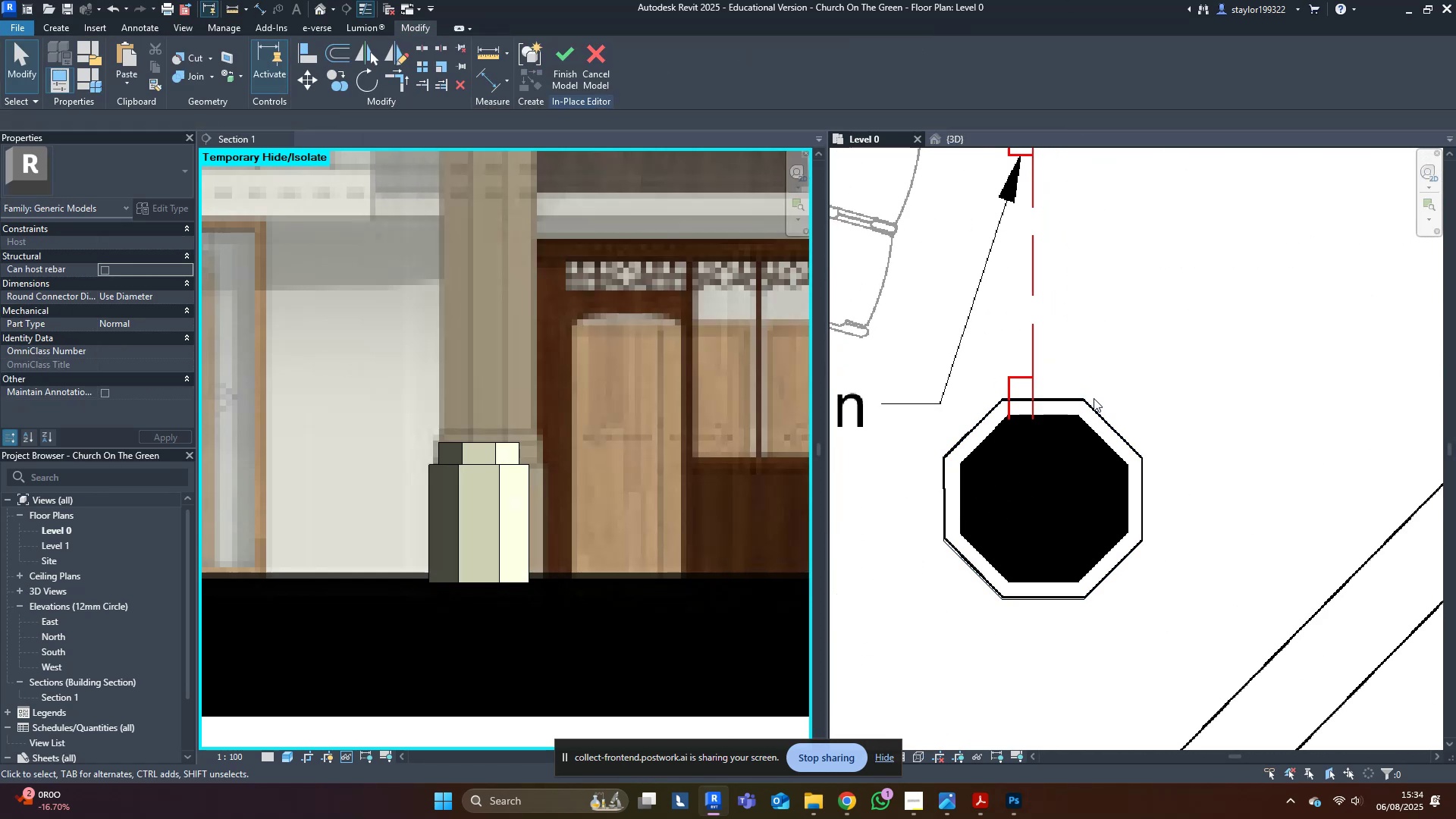 
type(wf)
 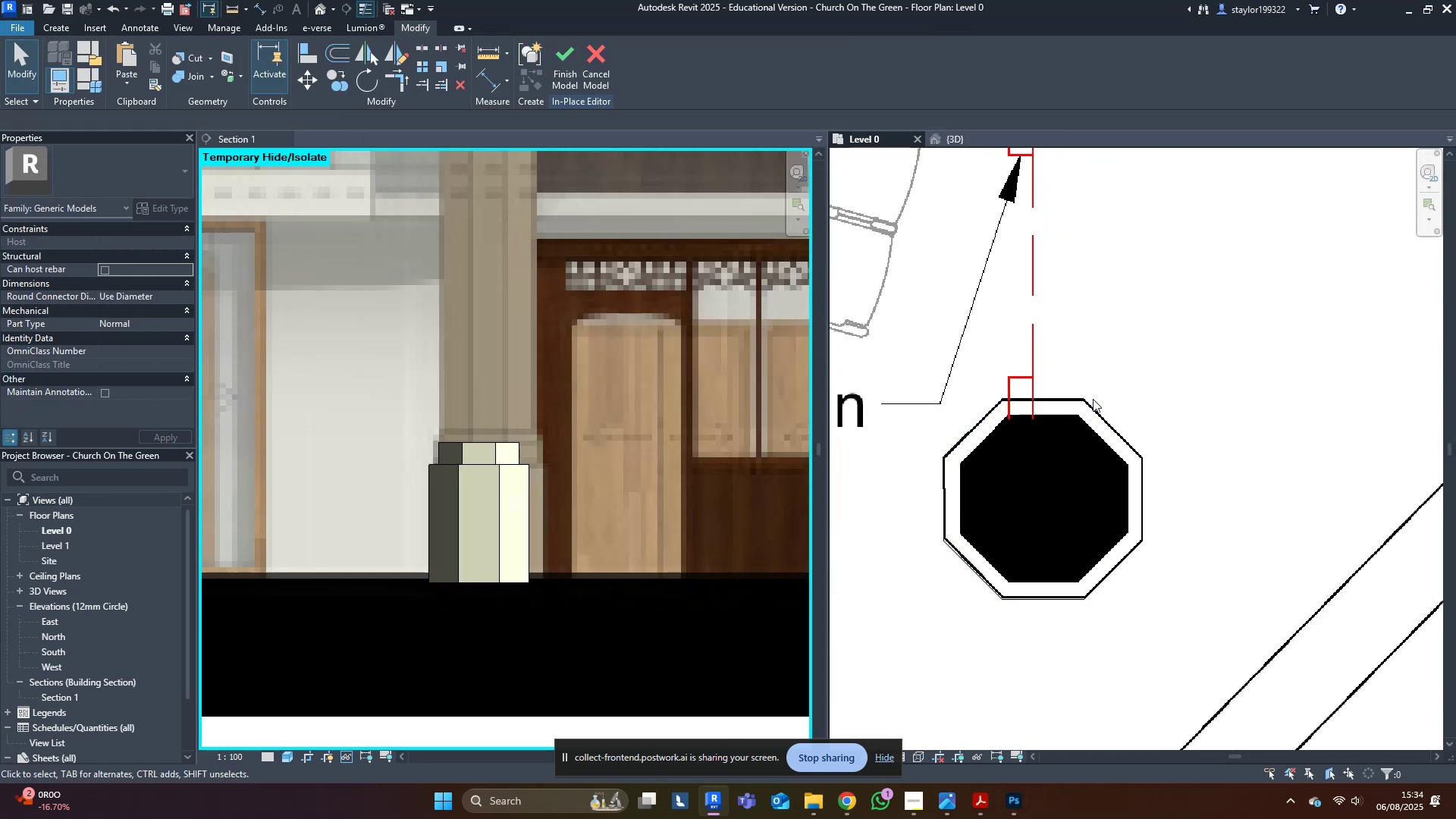 
left_click([1091, 406])
 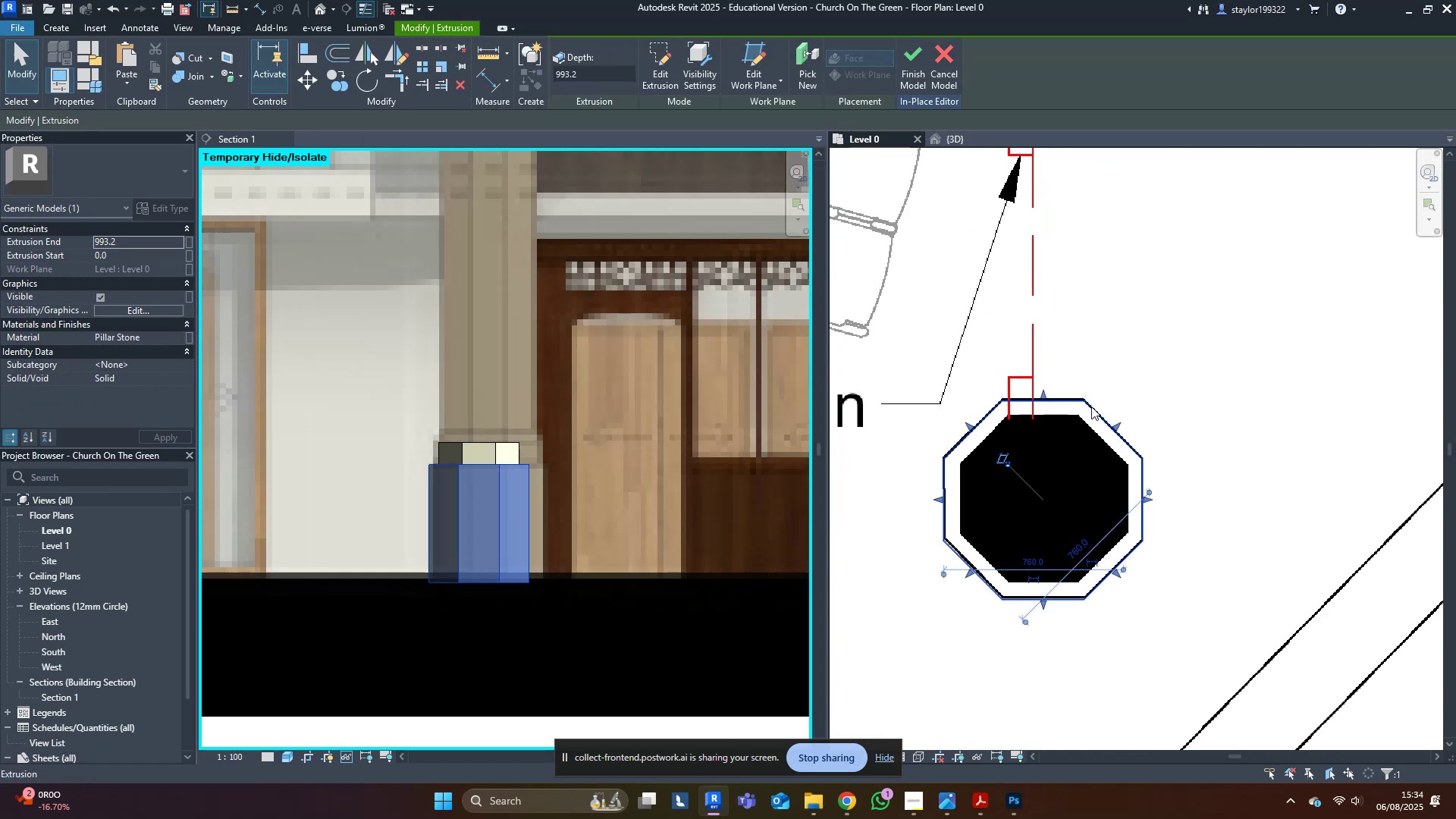 
type(sd)
 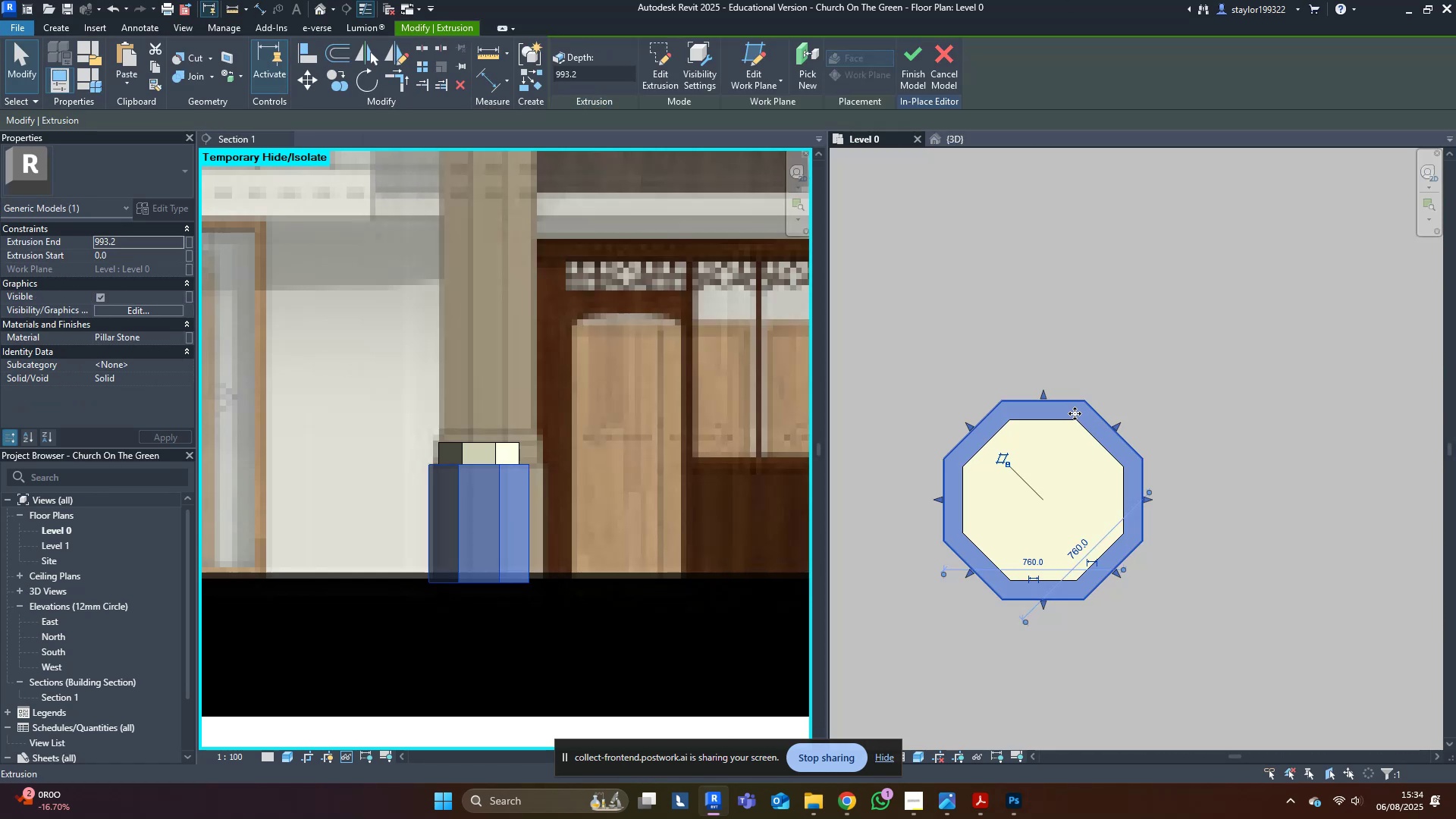 
hold_key(key=ControlLeft, duration=1.05)
left_click([1061, 460])
 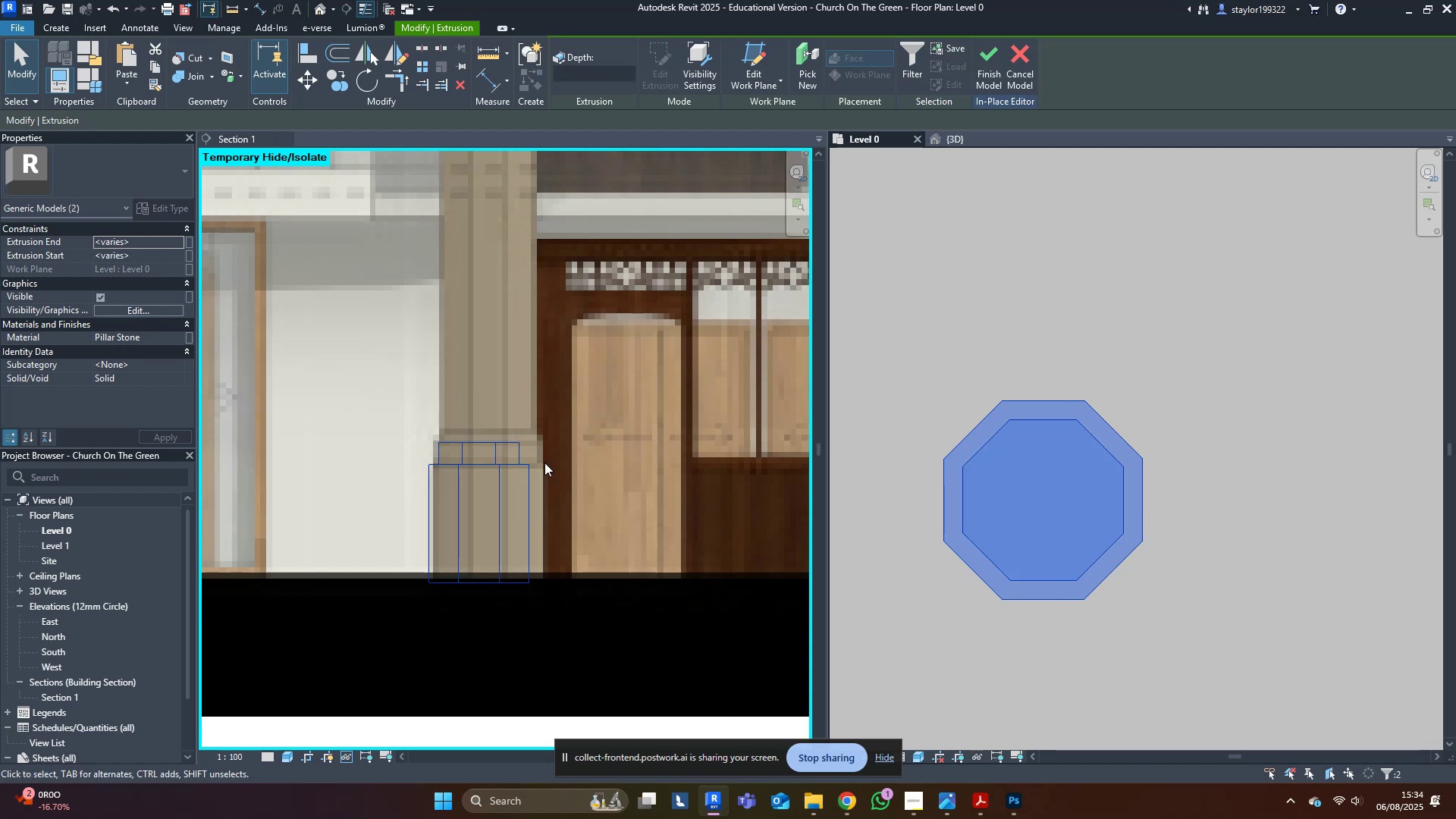 
middle_click([992, 468])
 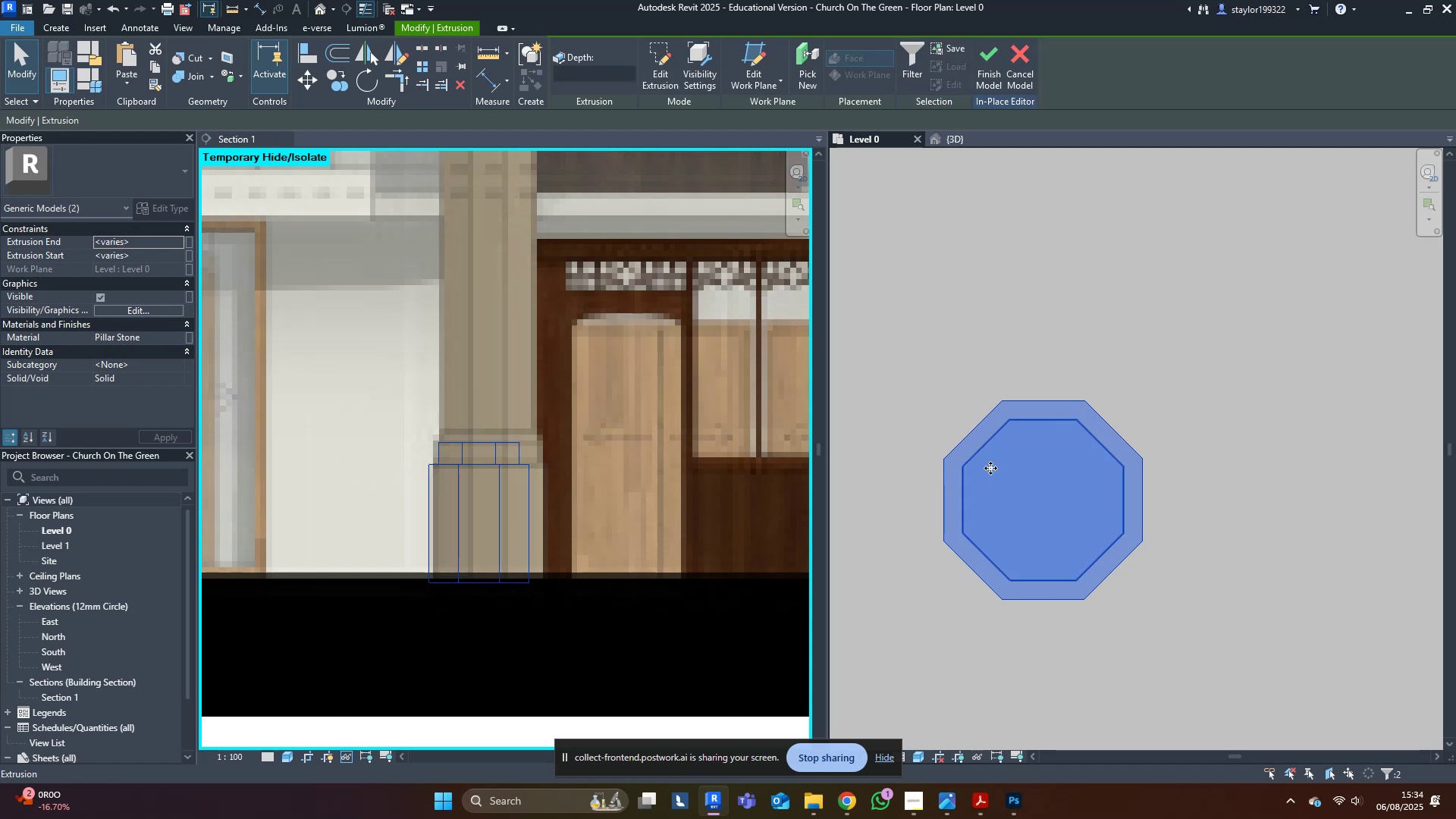 
key(Escape)
 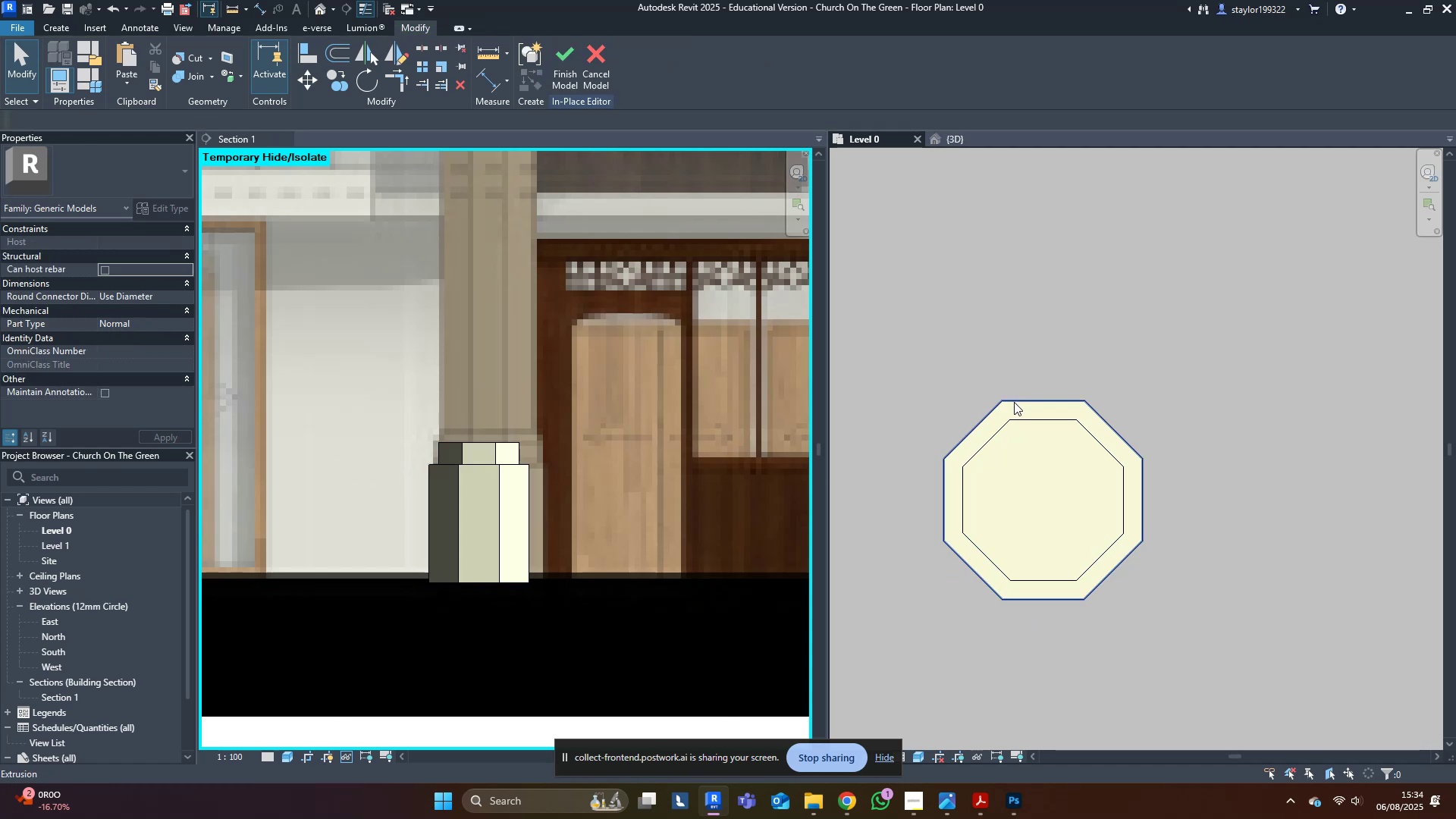 
double_click([1014, 402])
 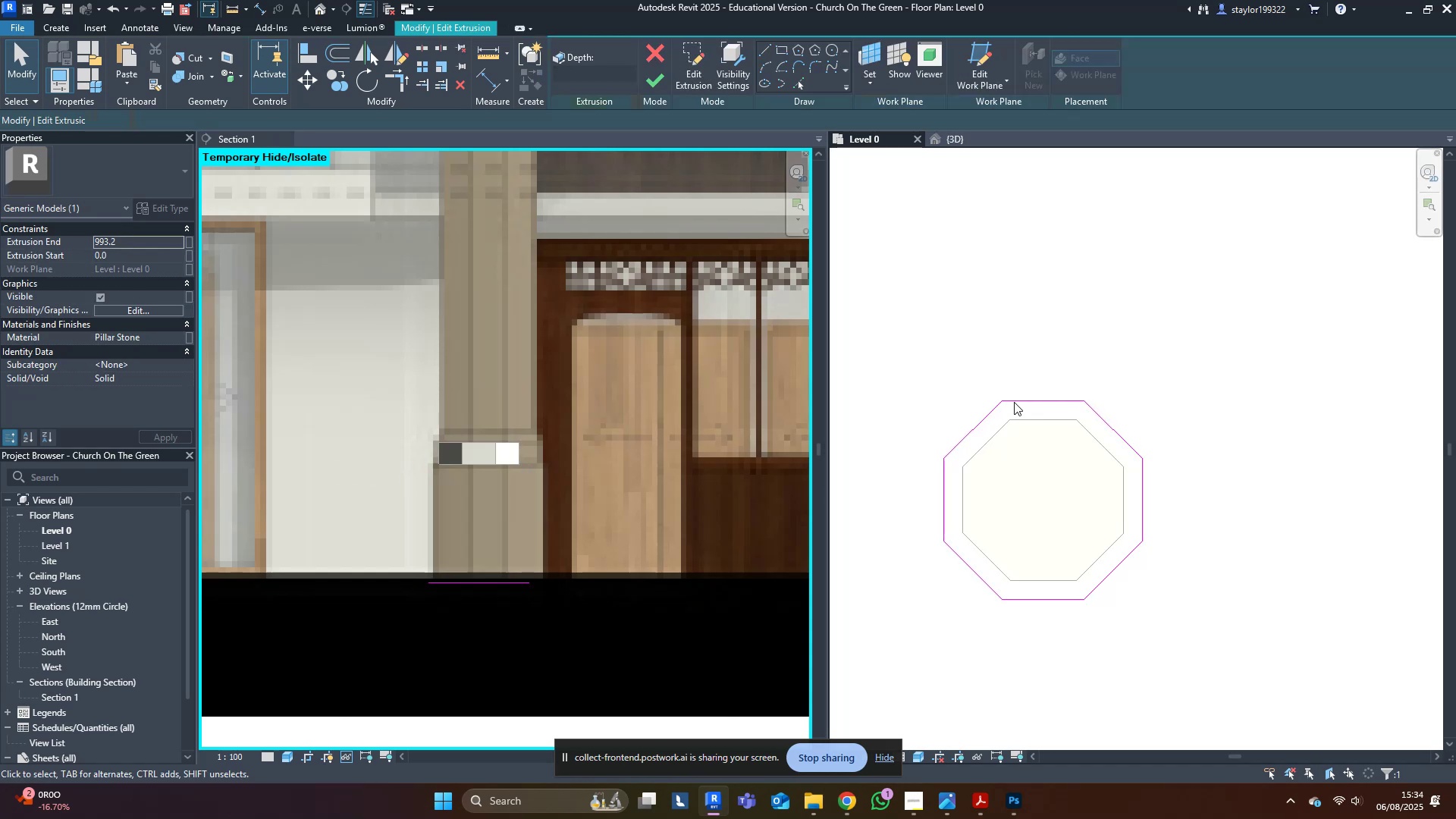 
double_click([1014, 402])
 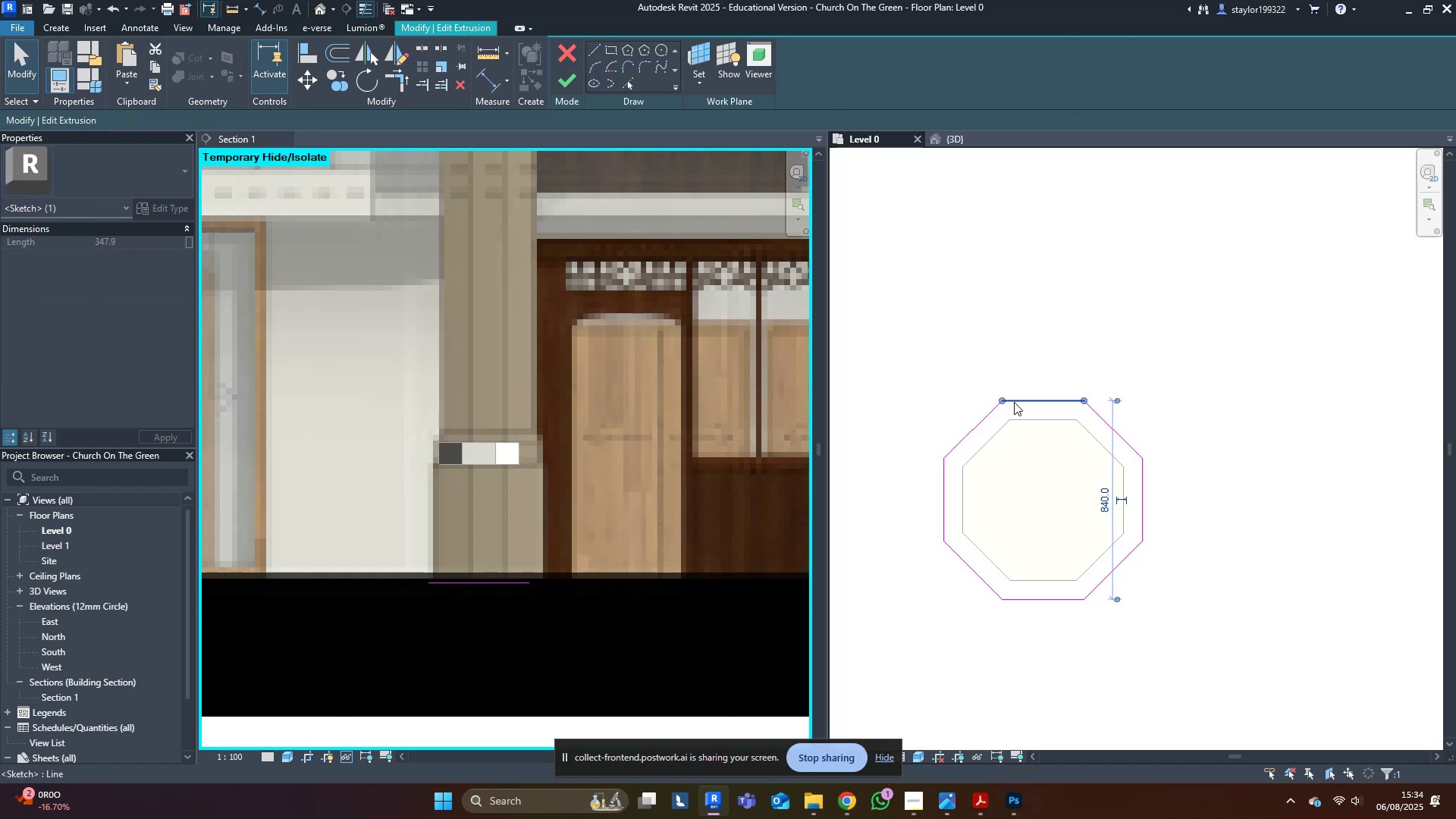 
key(Tab)
 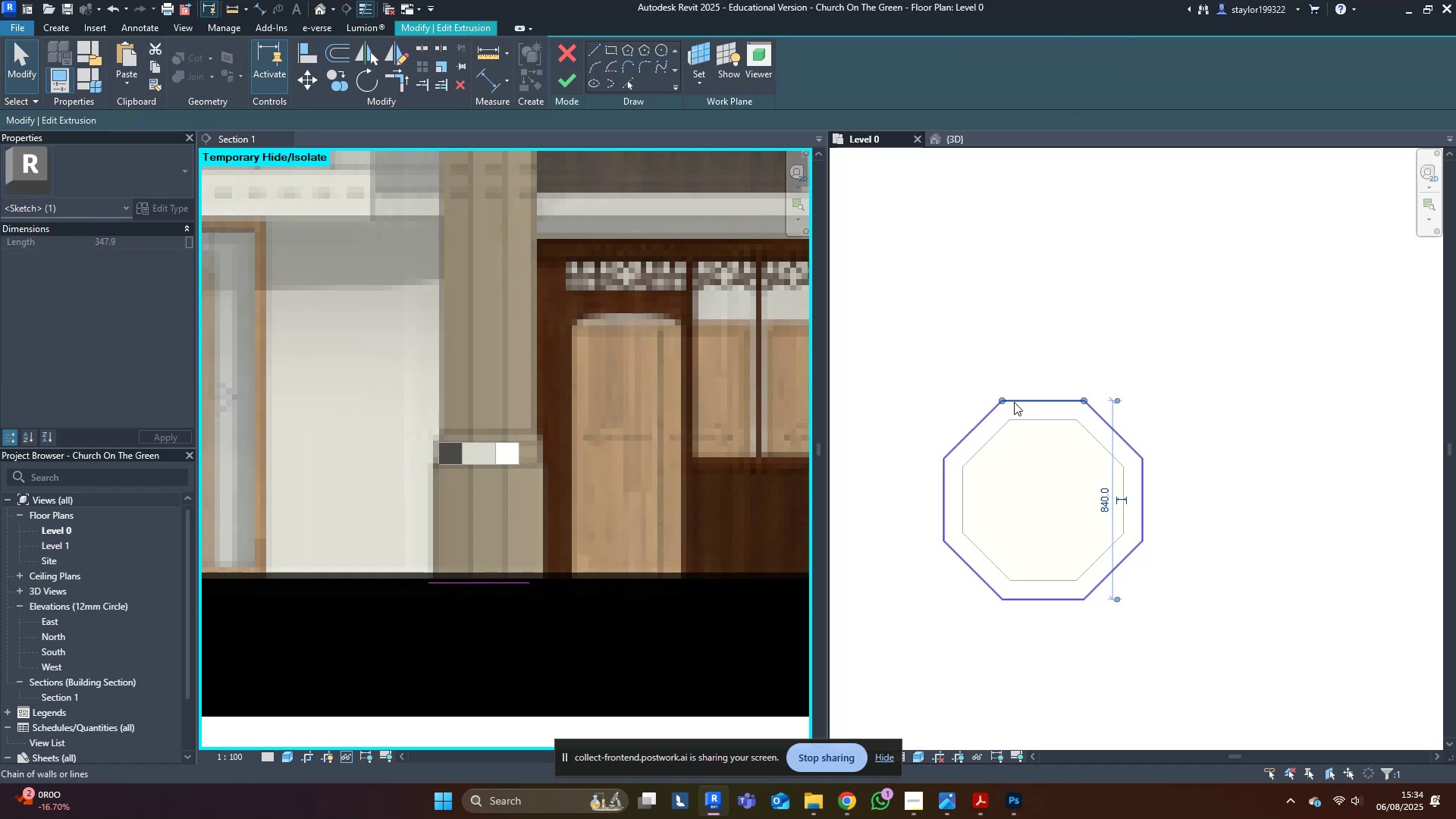 
left_click([1014, 402])
 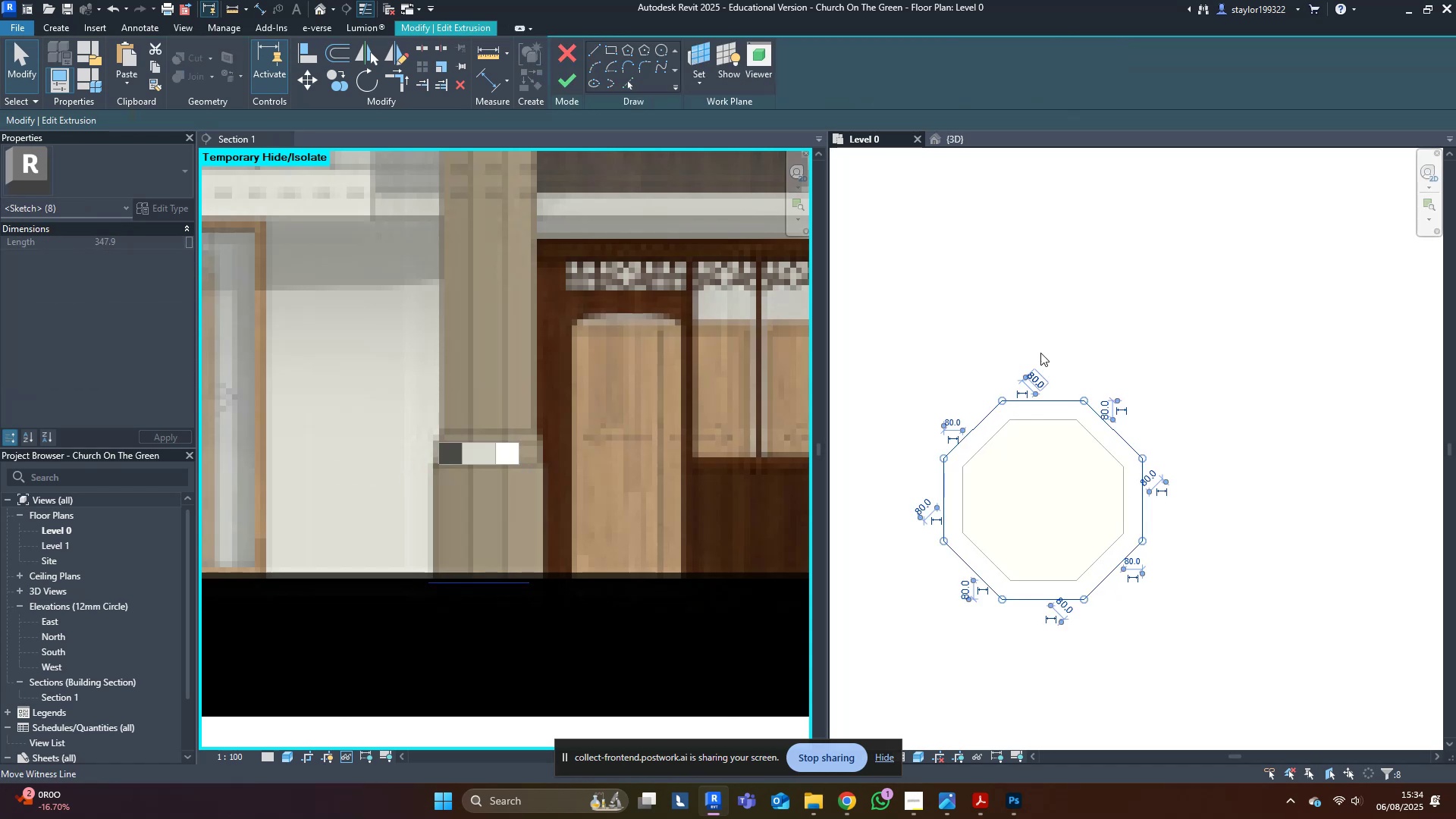 
middle_click([1069, 305])
 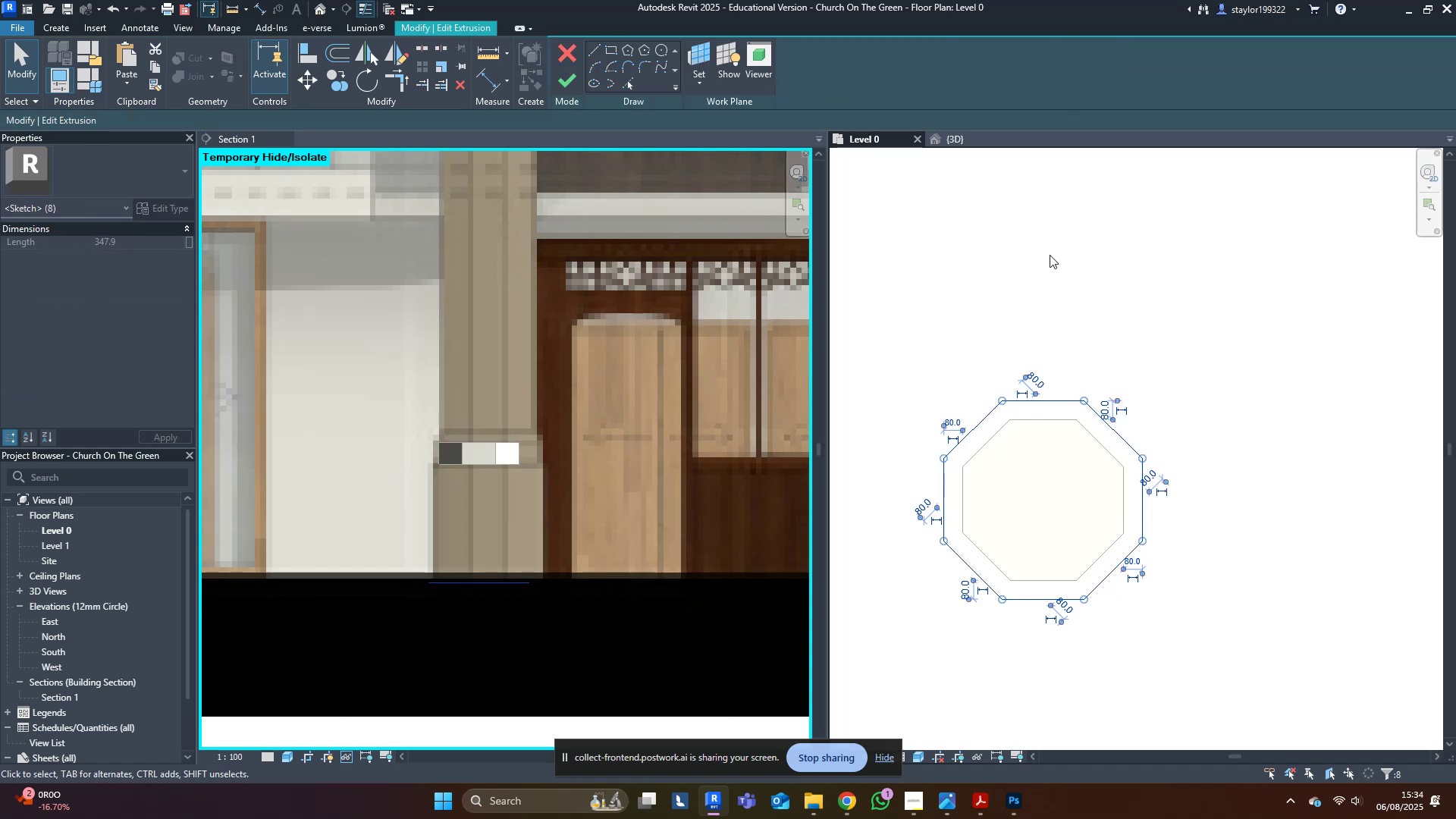 
left_click([1046, 245])
 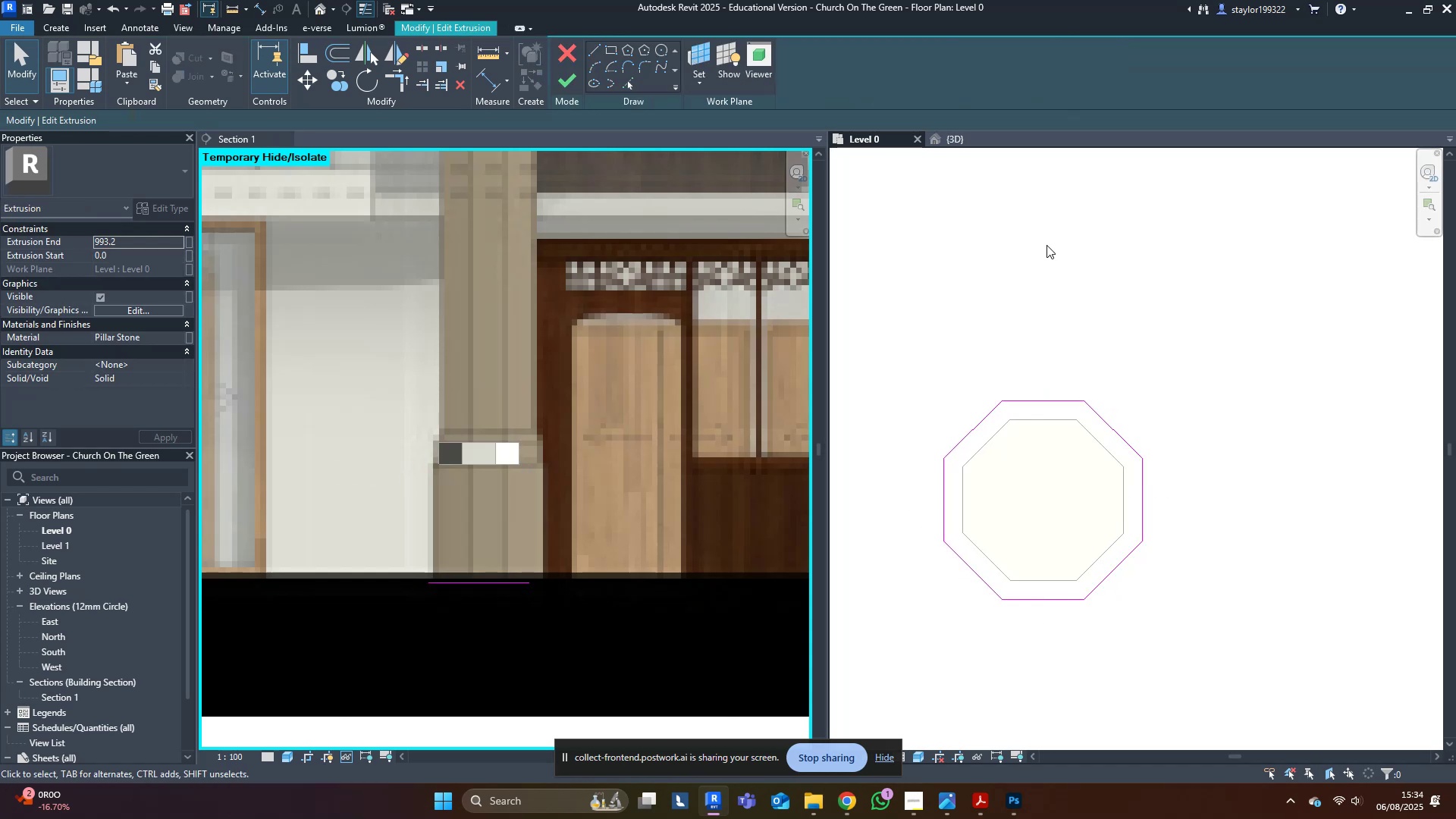 
type(wfsd)
key(Escape)
 